 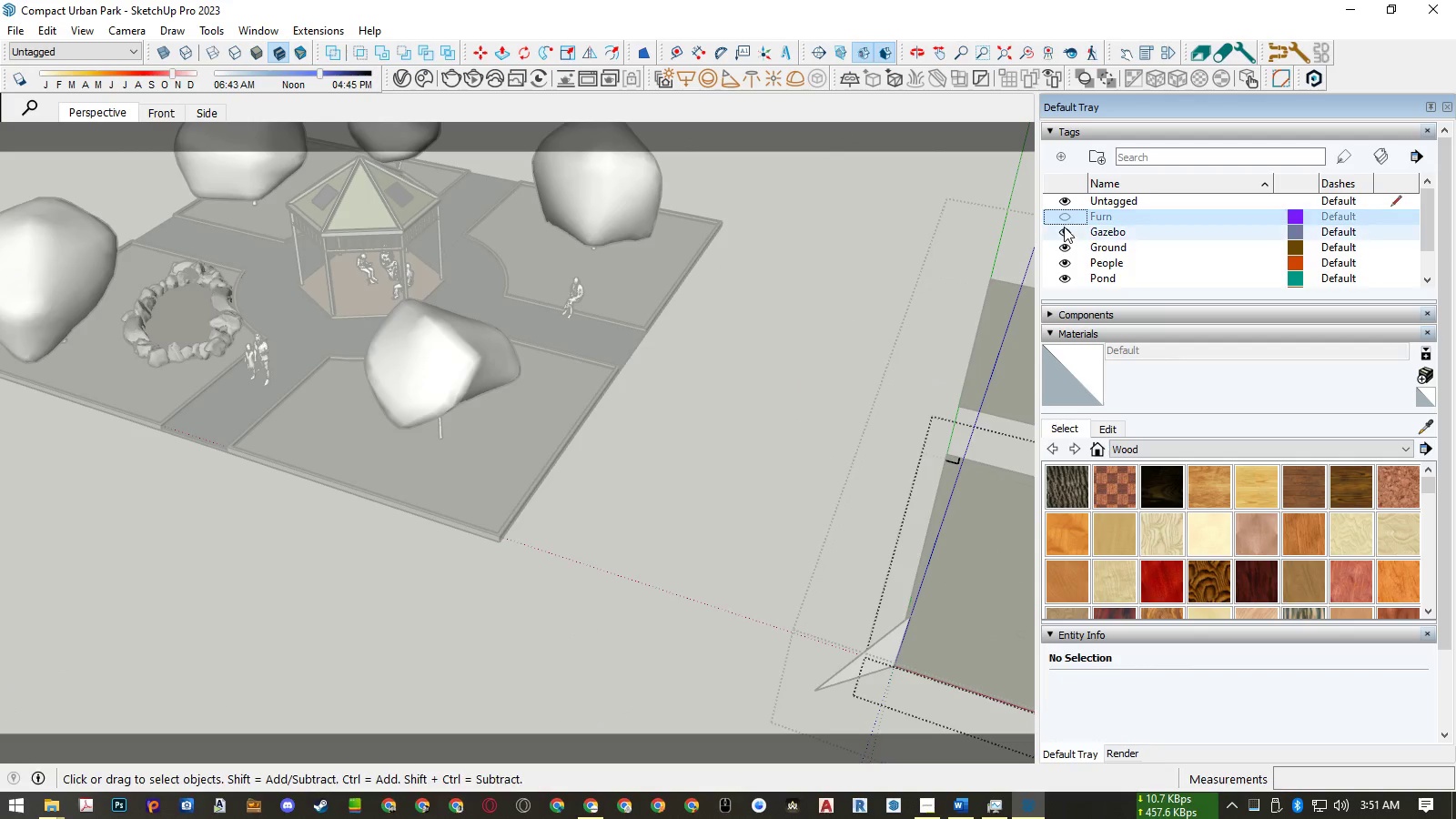 
left_click([1065, 234])
 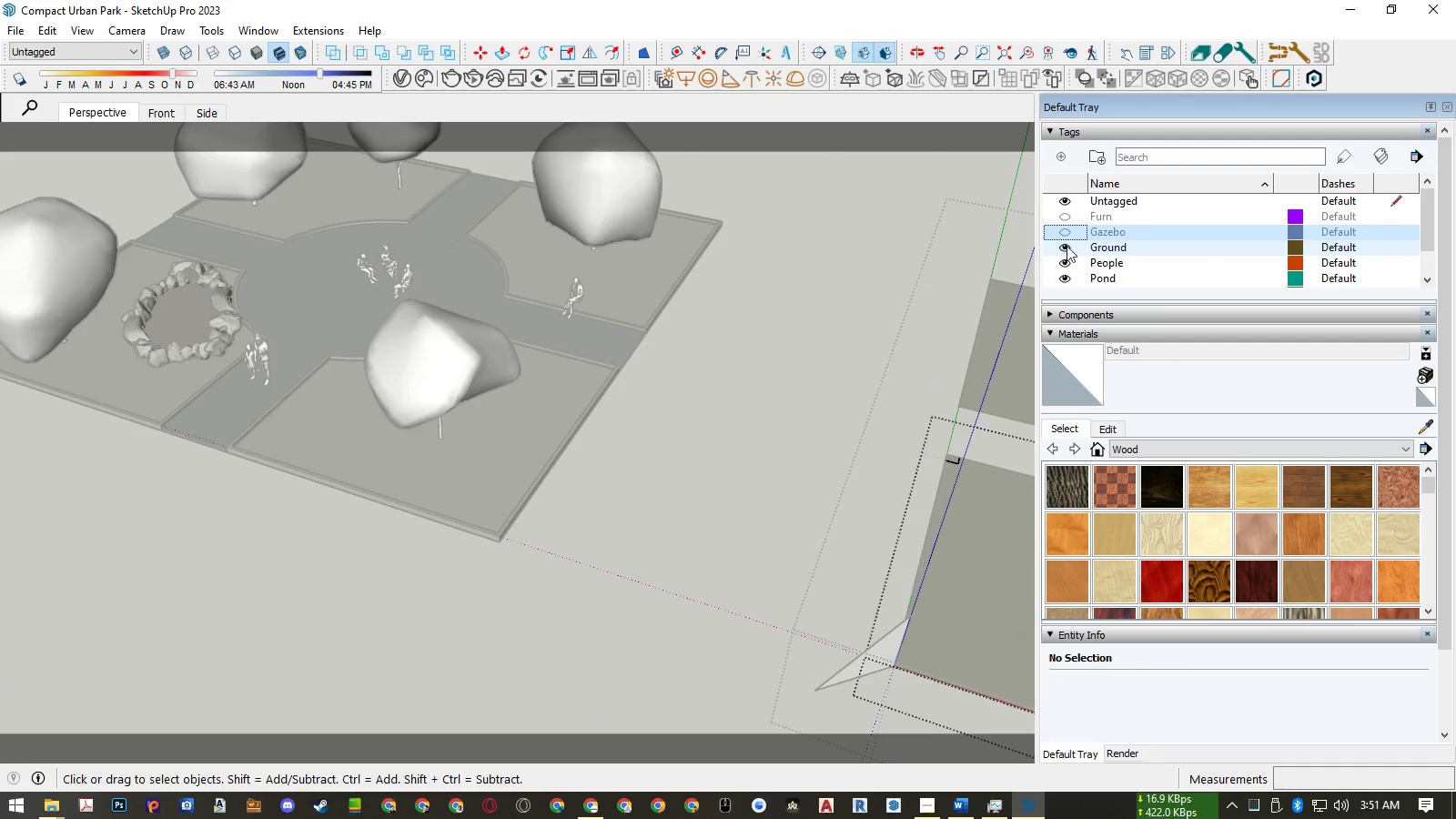 
left_click([1064, 227])
 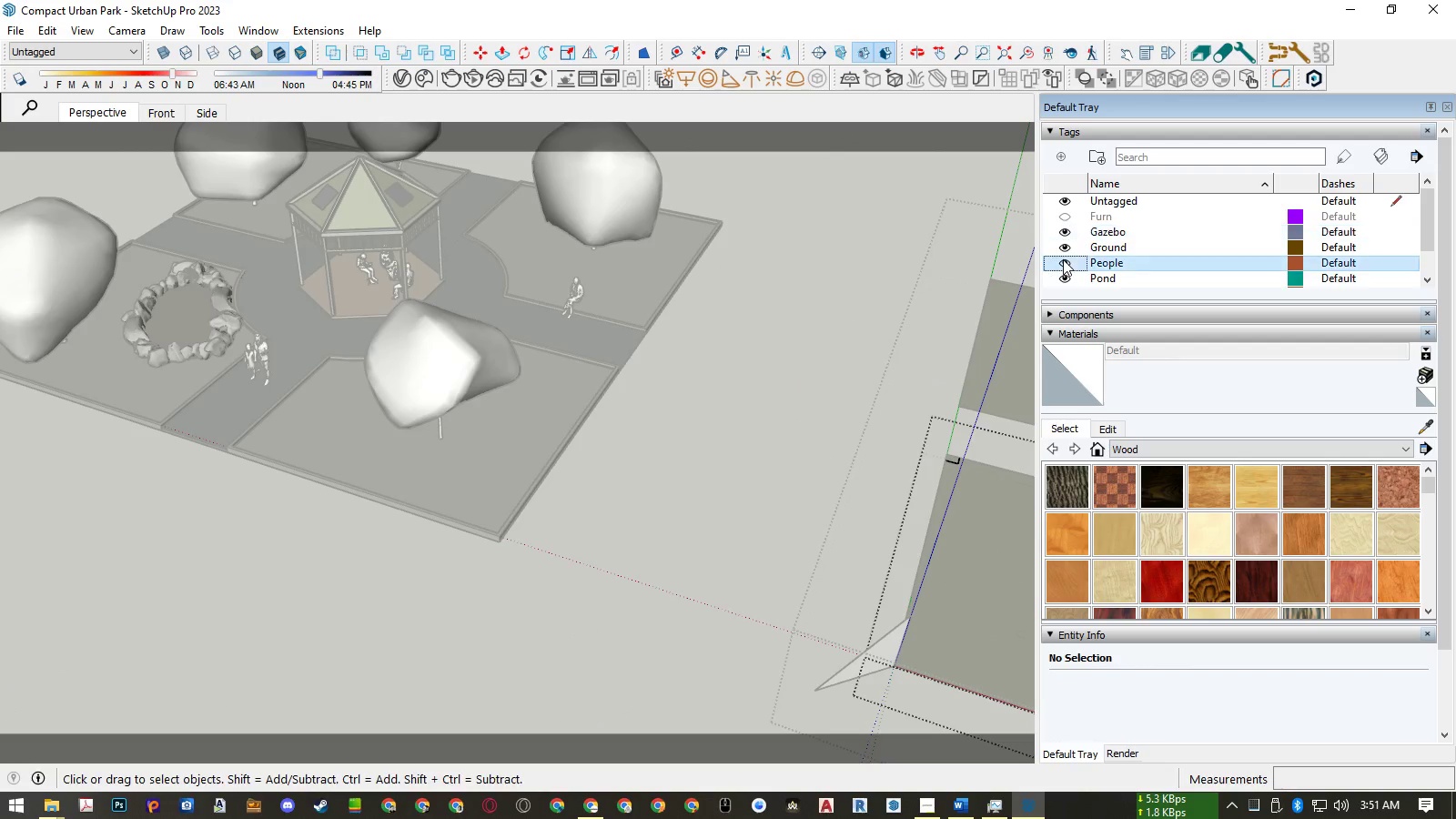 
double_click([1063, 278])
 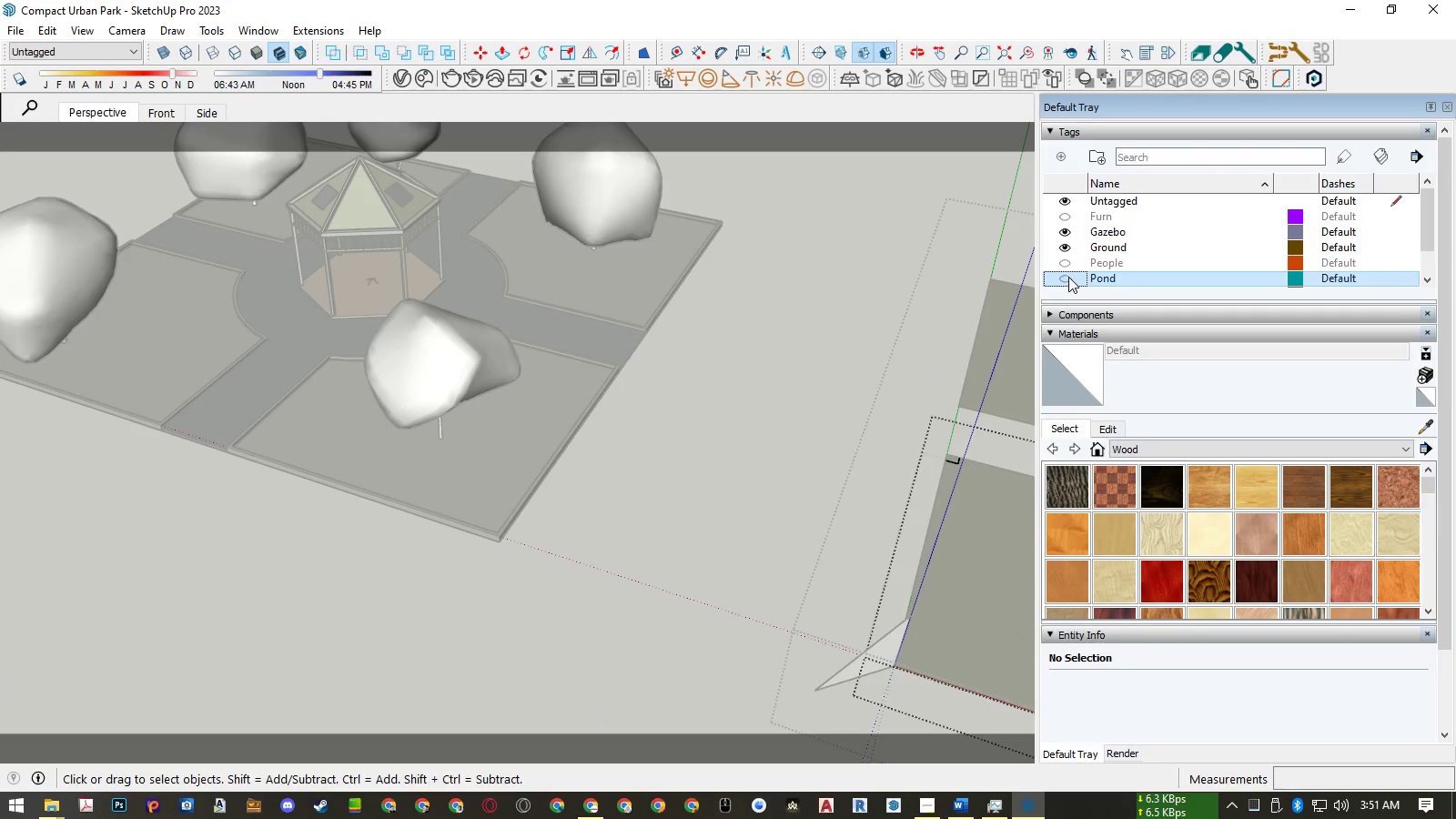 
scroll: coordinate [1068, 277], scroll_direction: down, amount: 2.0
 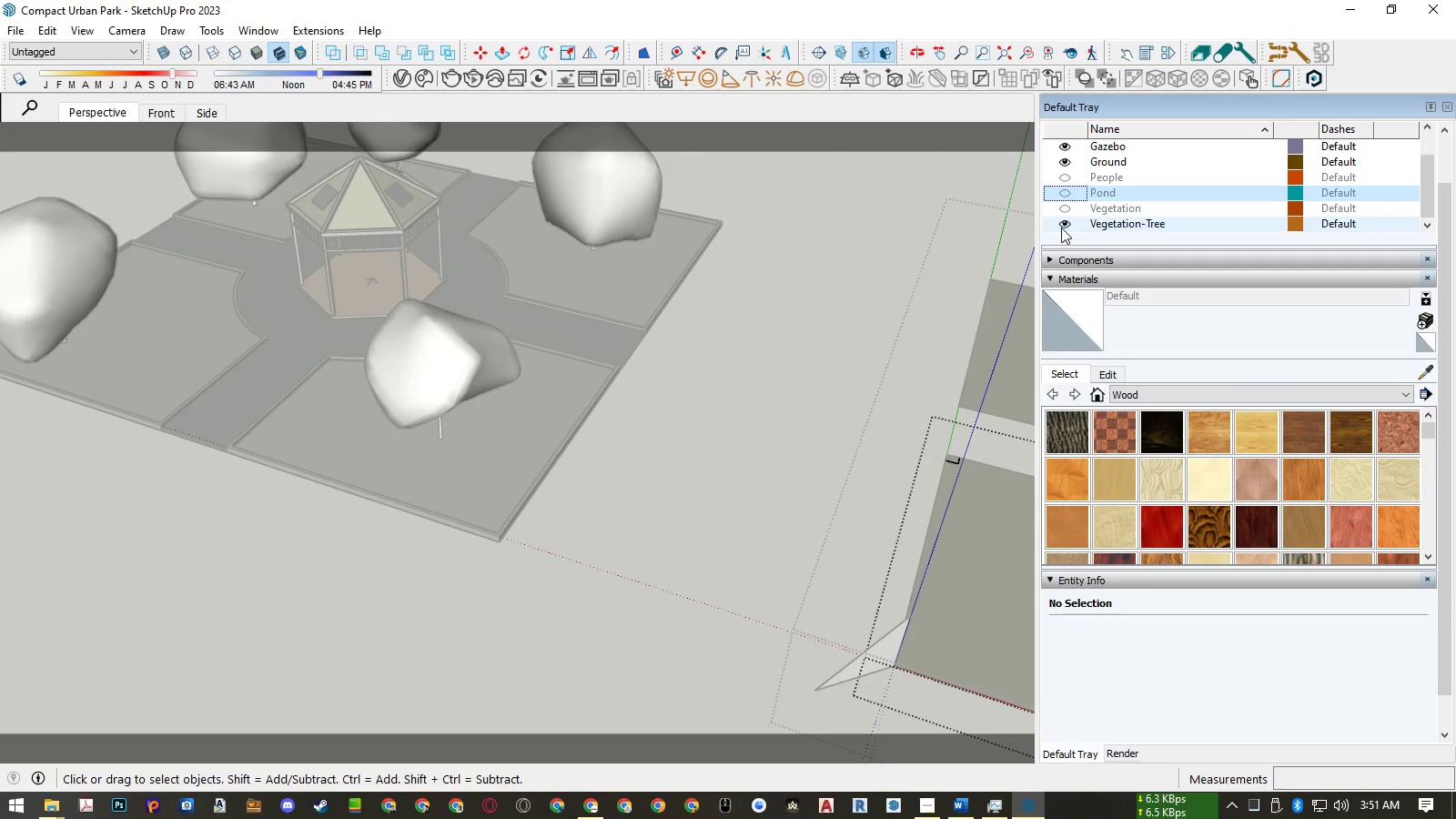 
left_click([1062, 226])
 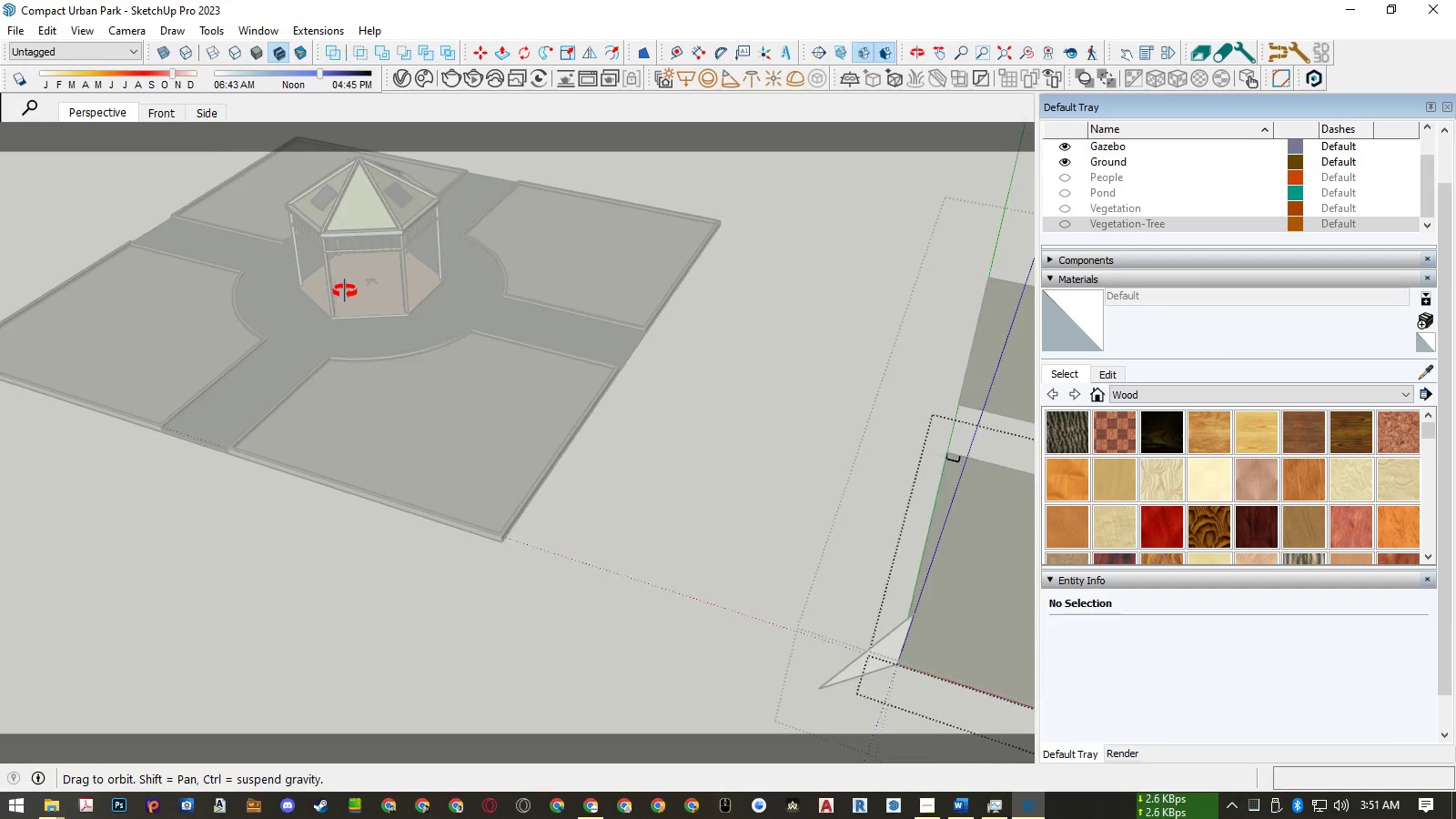 
scroll: coordinate [370, 296], scroll_direction: up, amount: 23.0
 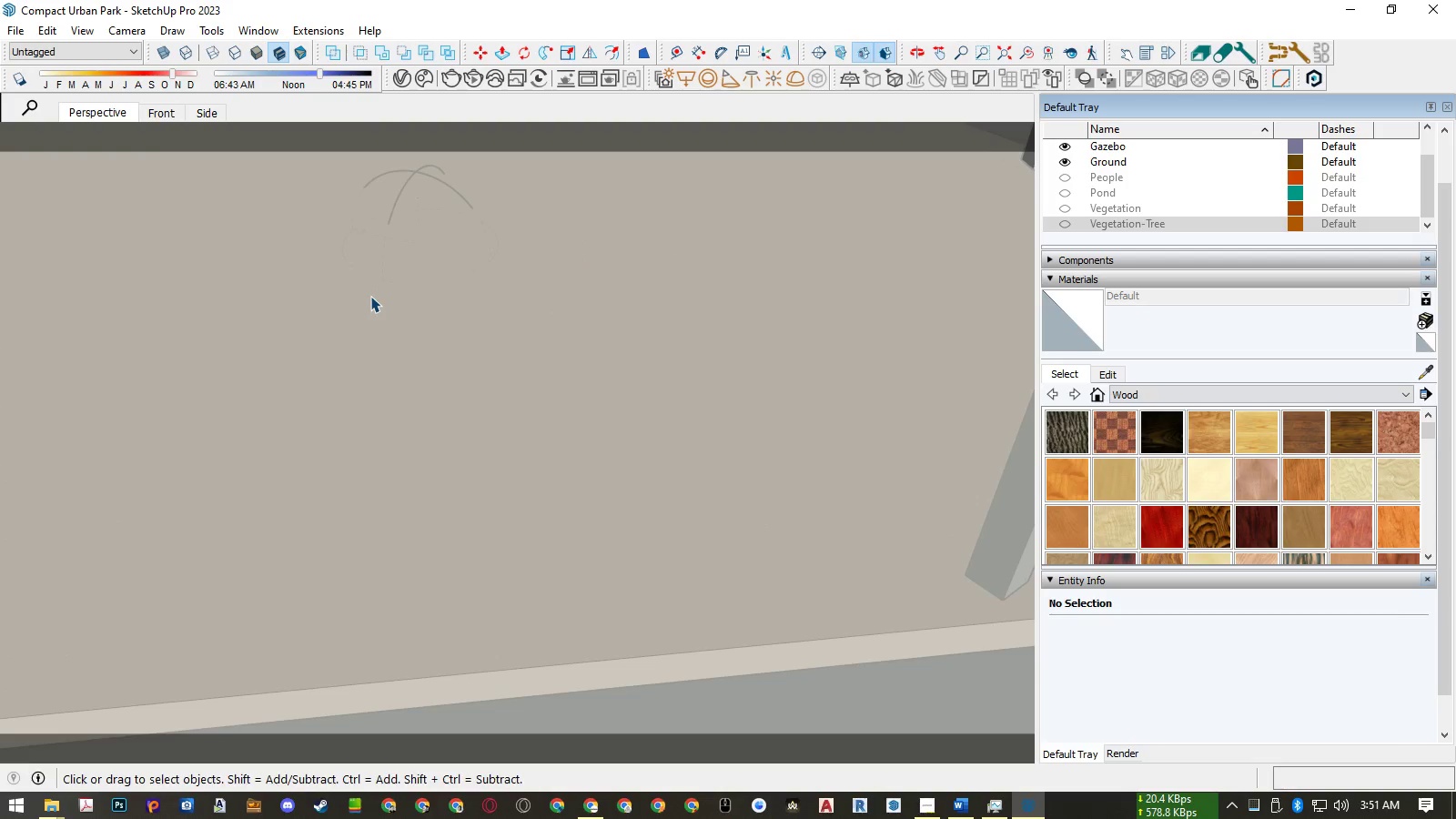 
type(kl)
 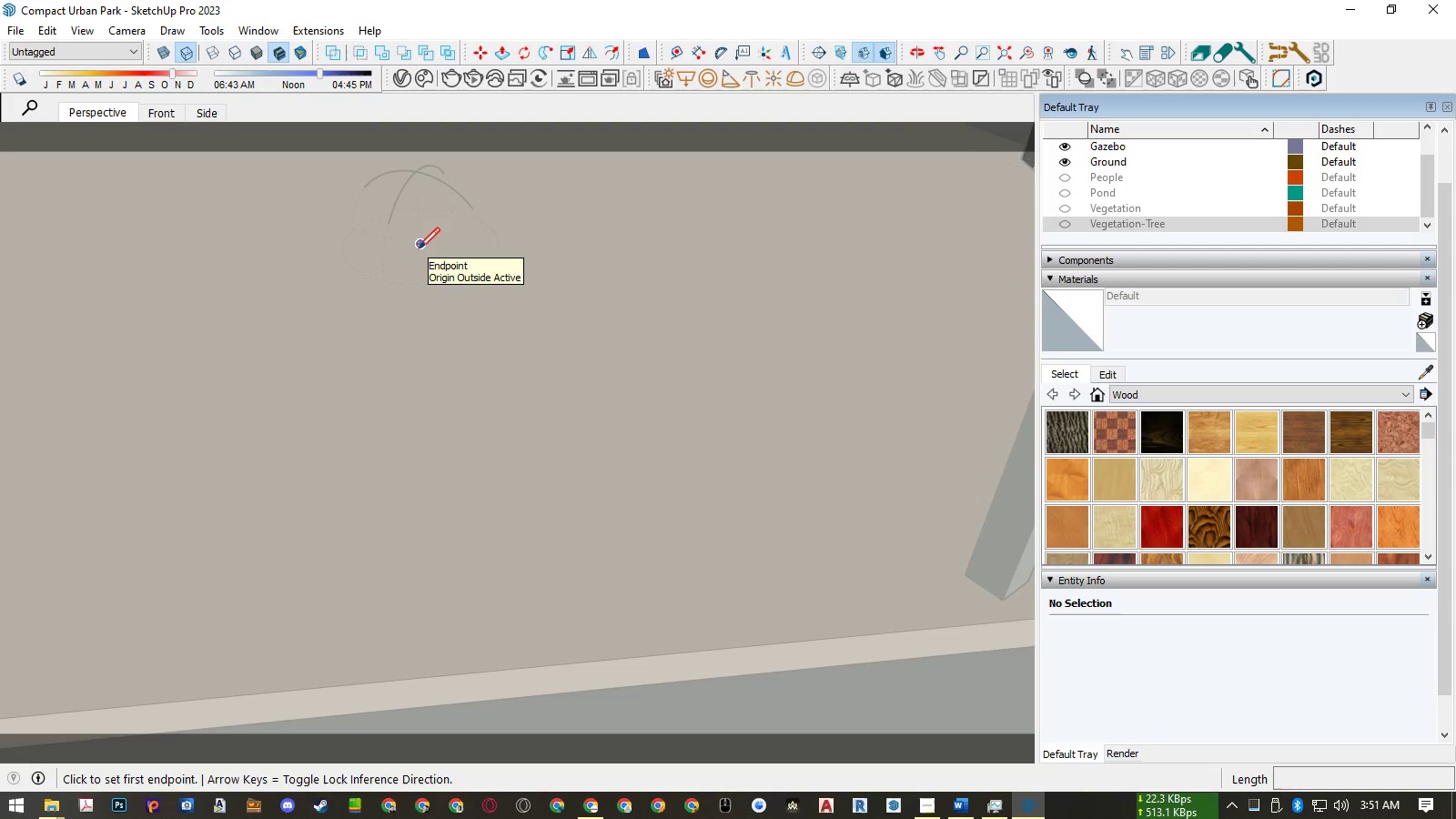 
left_click([419, 248])
 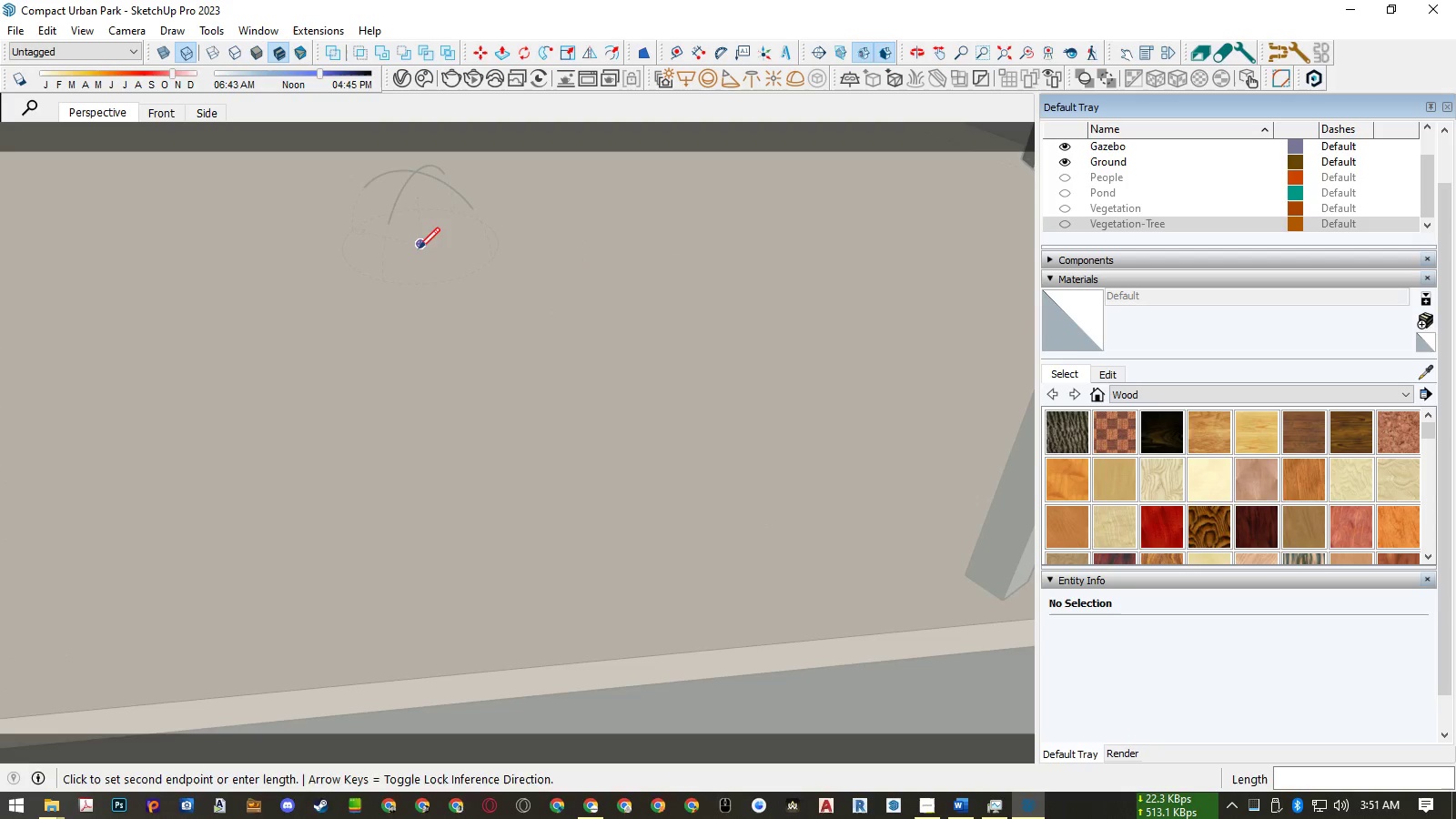 
key(ArrowRight)
 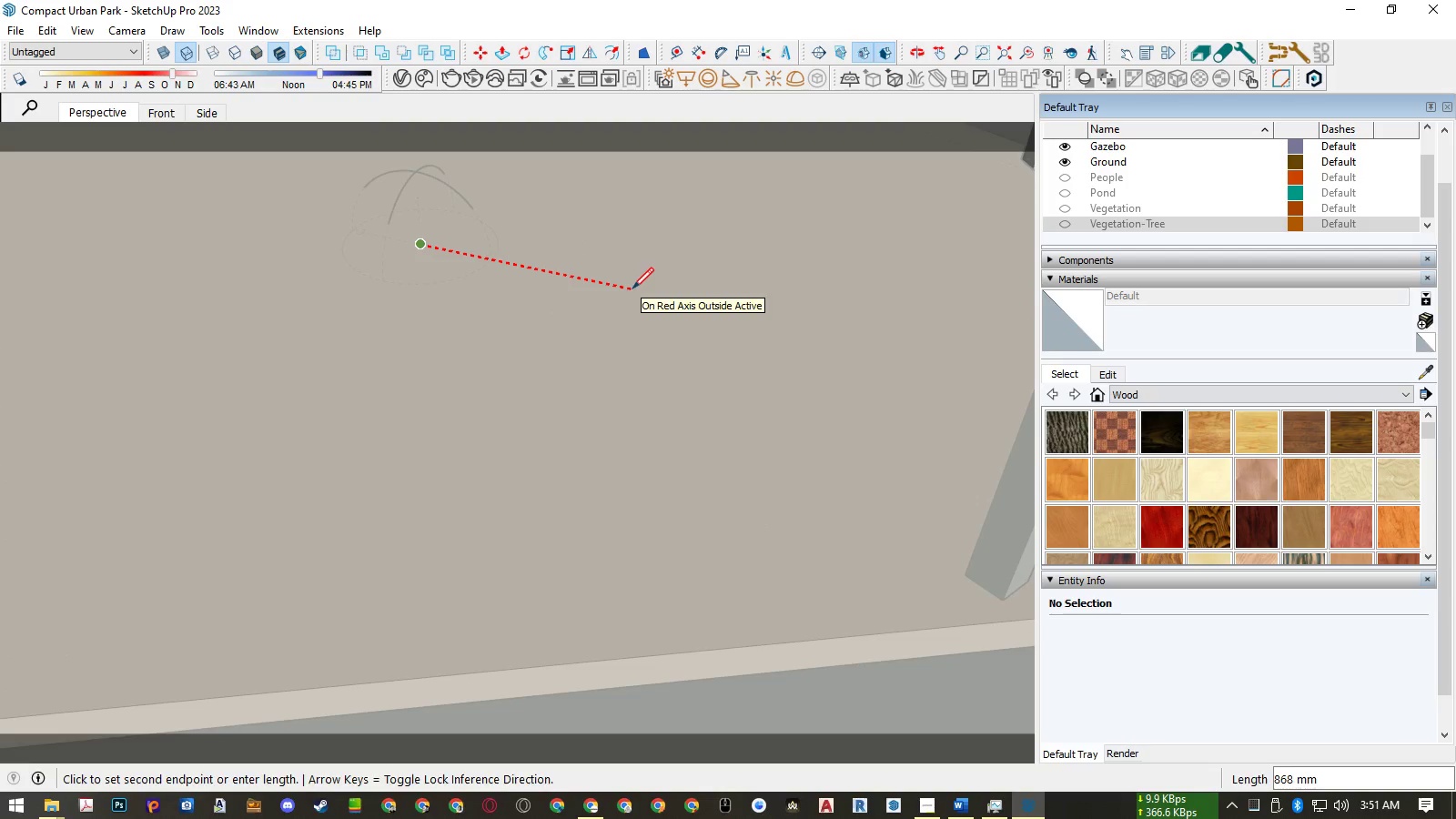 
type(30000)
key(NumpadEnter)
type( kl)
 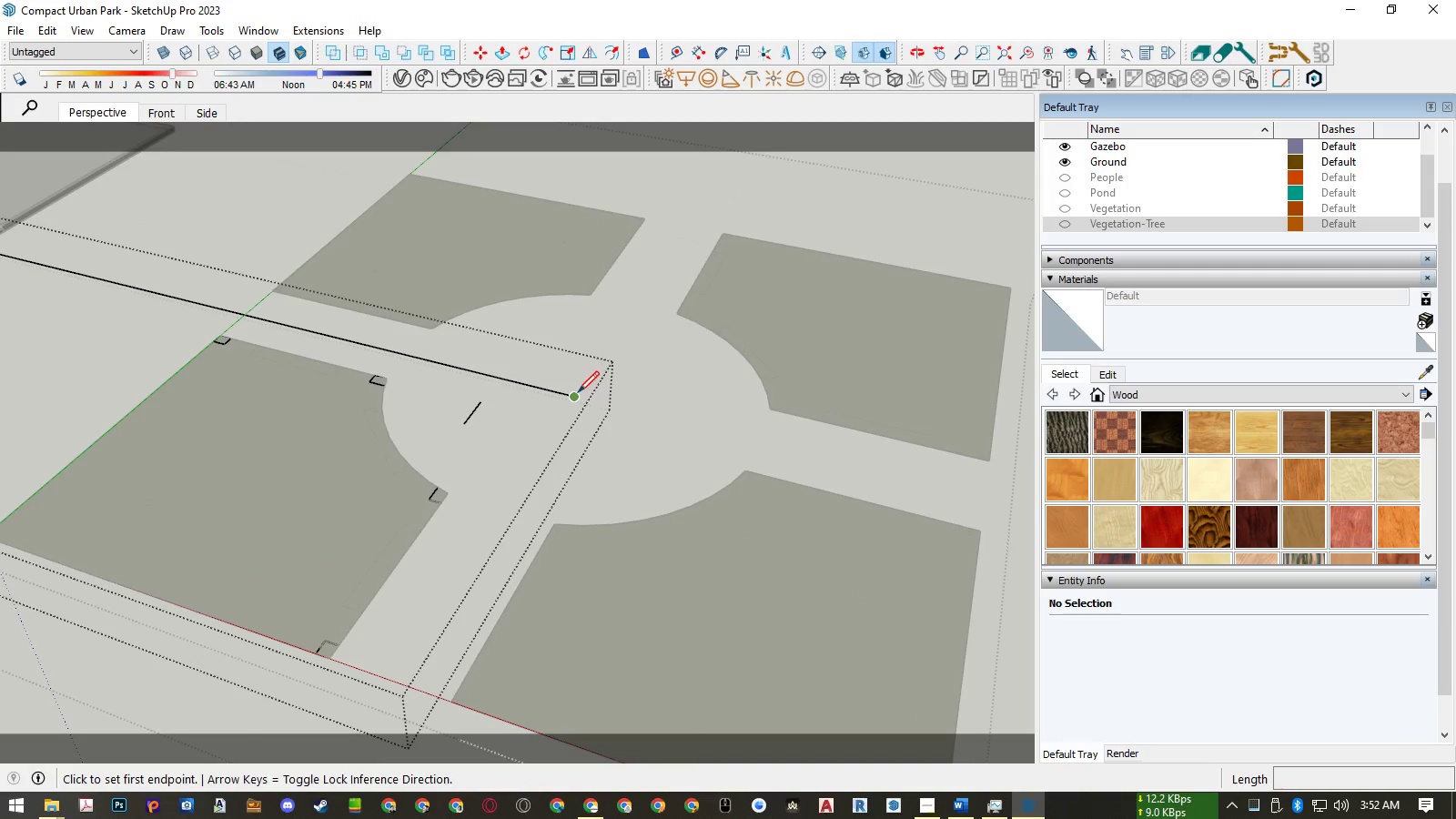 
scroll: coordinate [261, 313], scroll_direction: down, amount: 38.0
 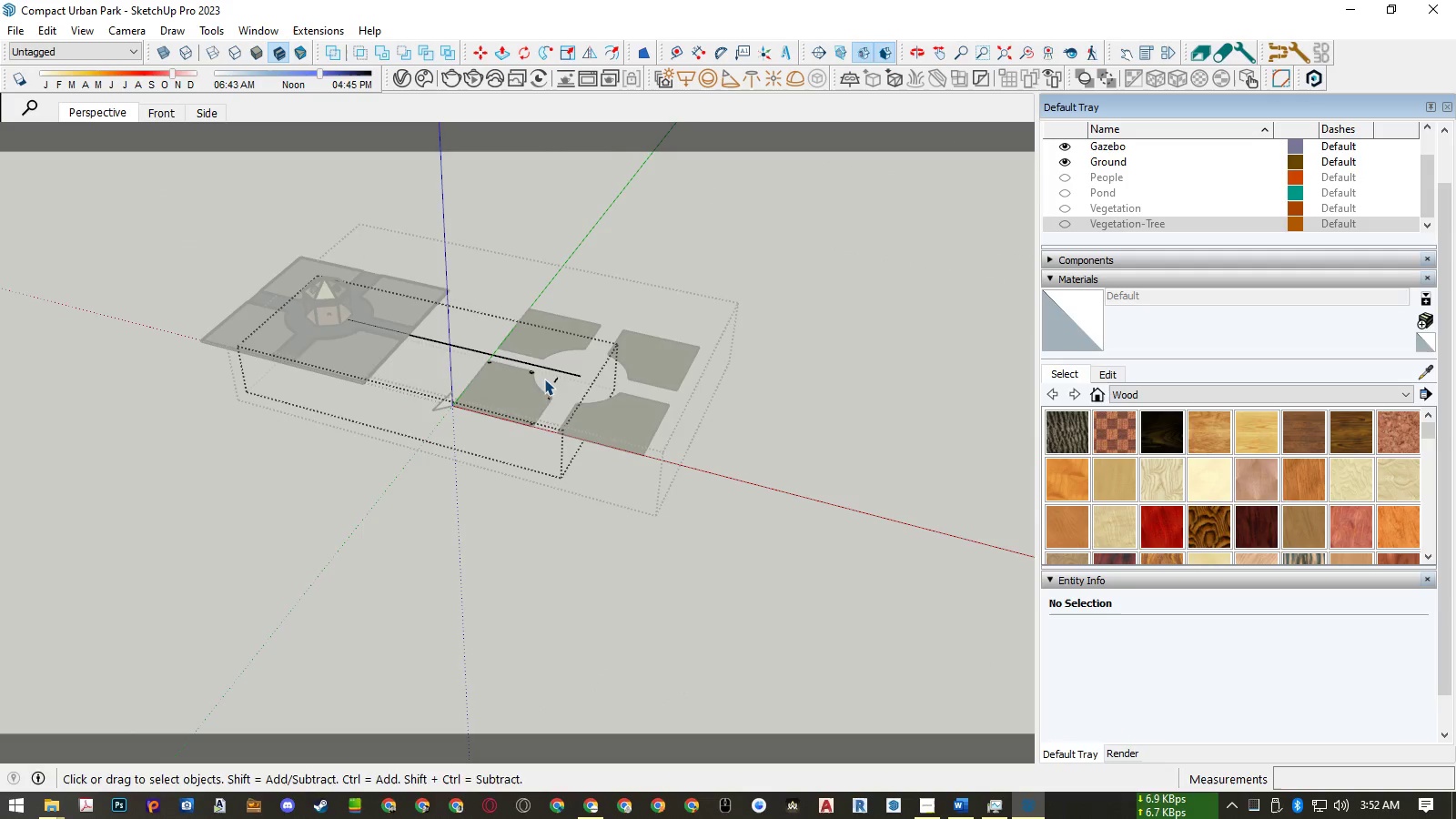 
scroll: coordinate [585, 369], scroll_direction: up, amount: 17.0
 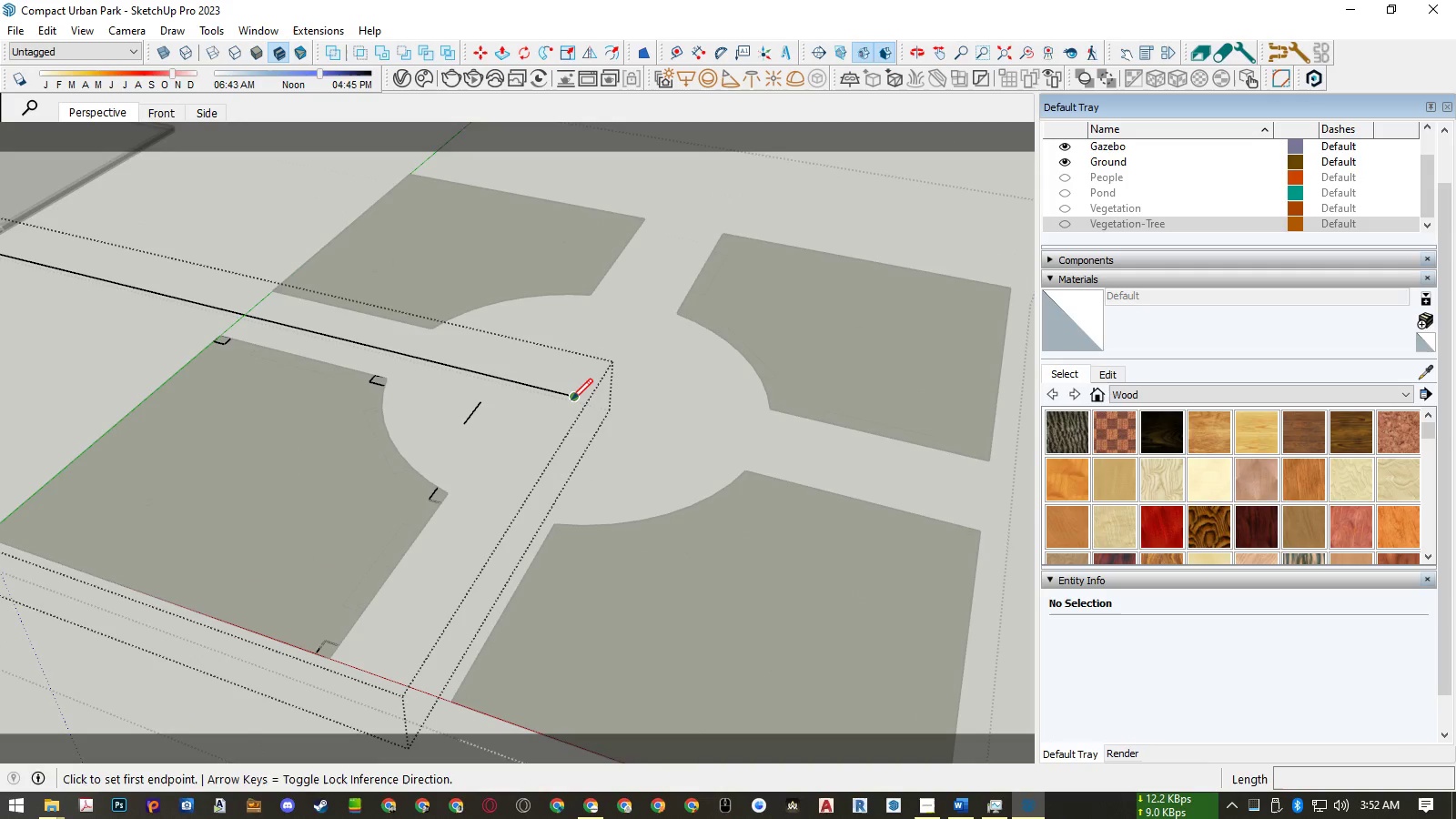 
left_click([571, 399])
 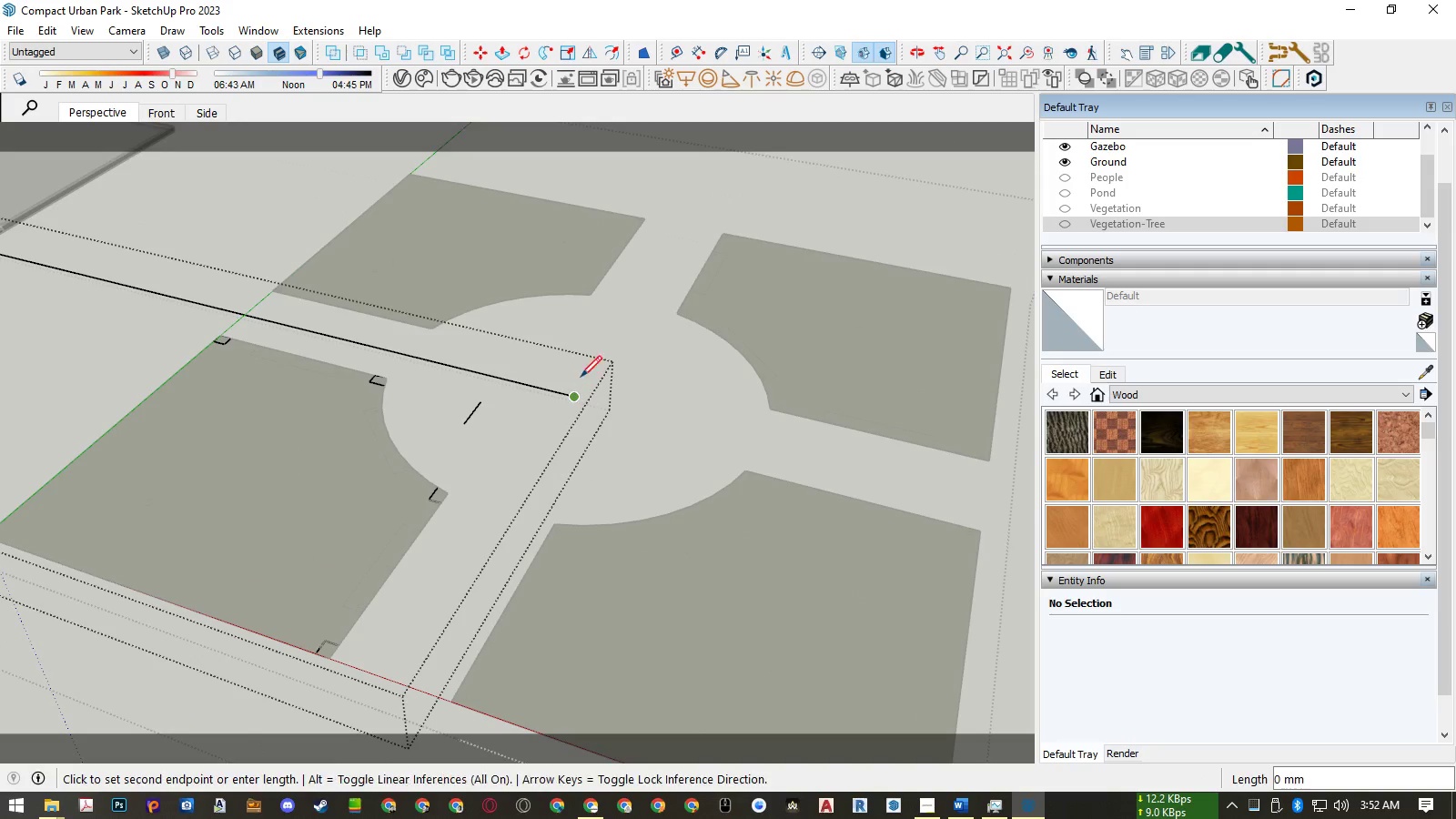 
key(ArrowUp)
 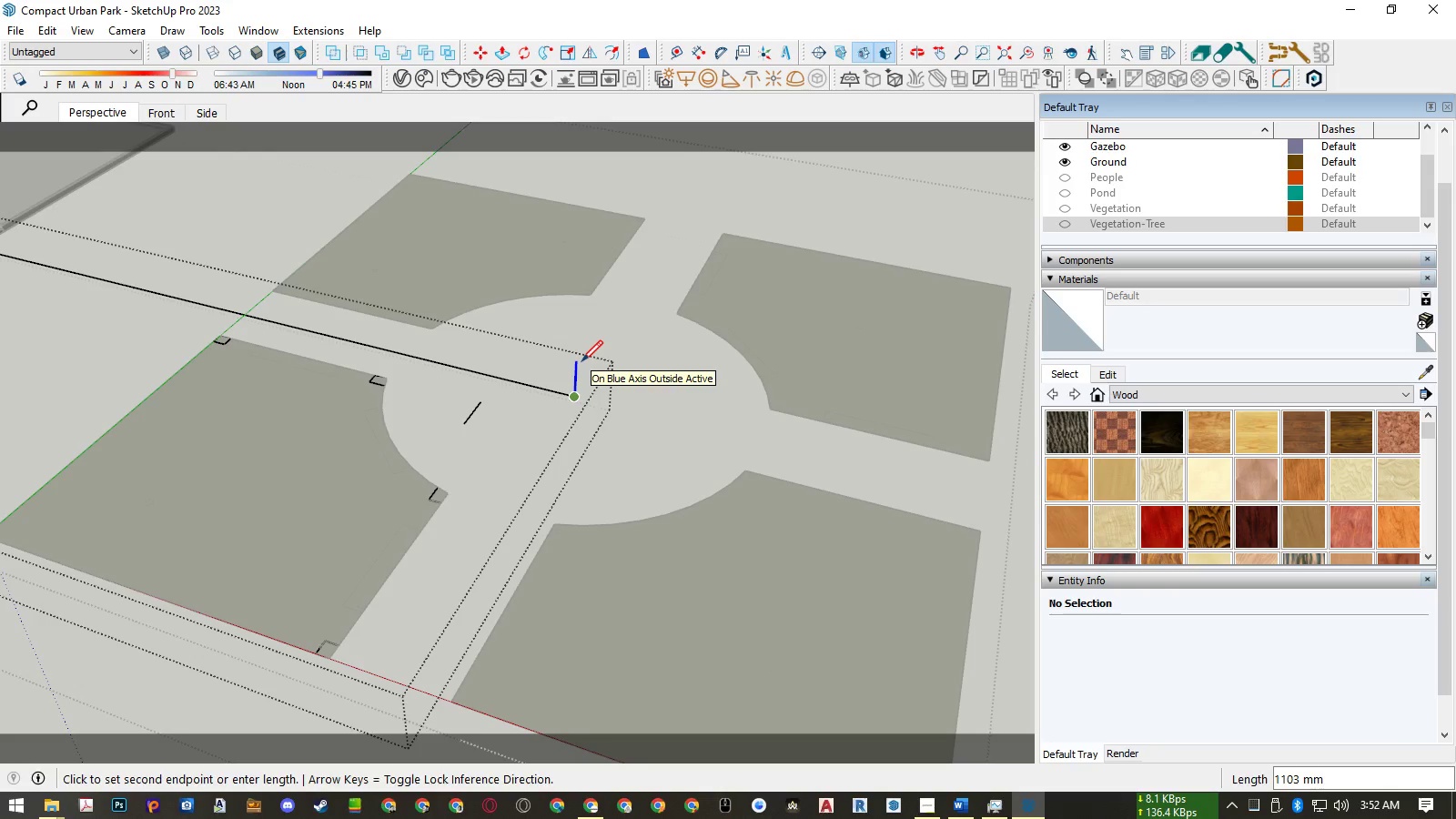 
key(Numpad1)
 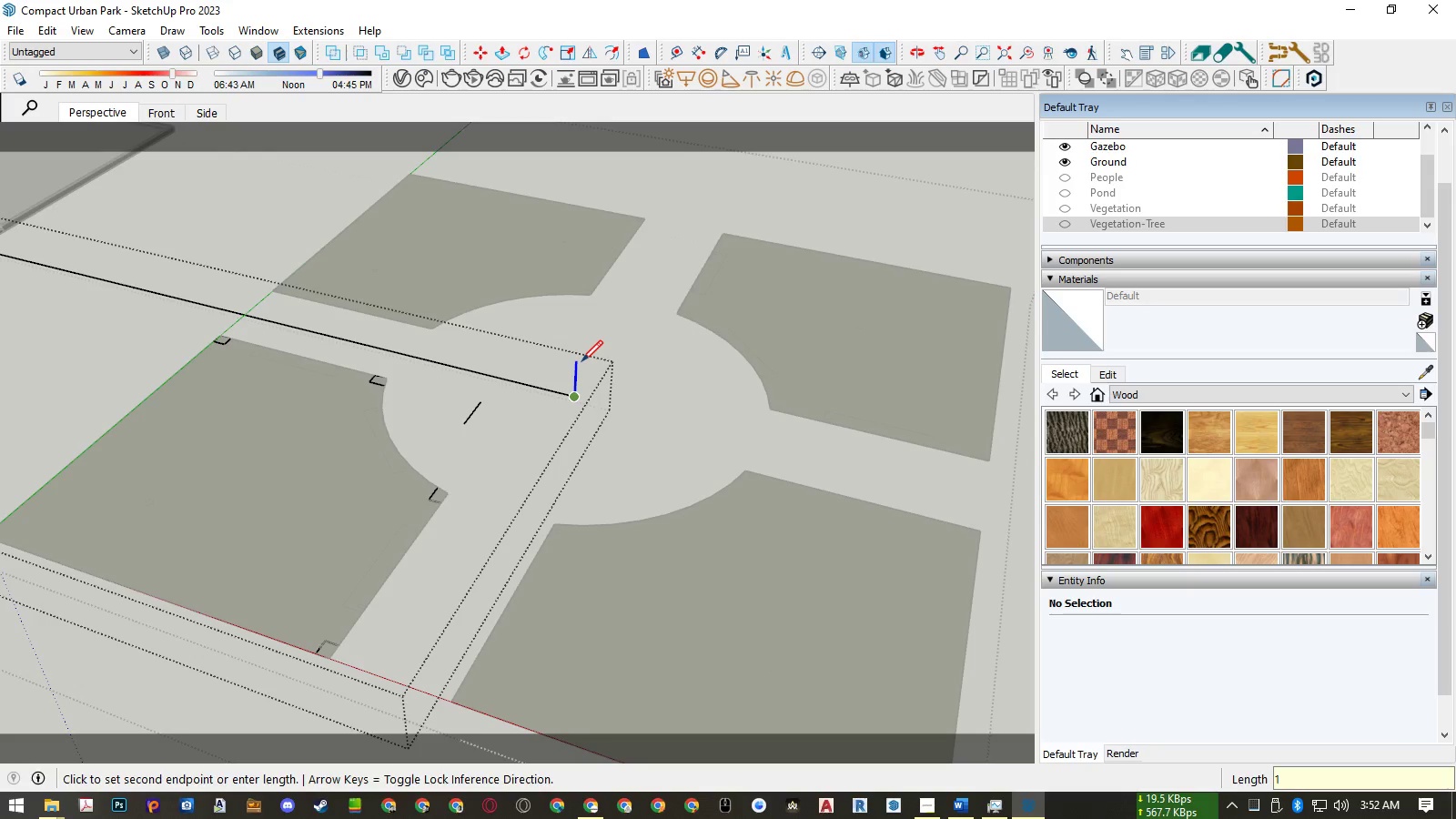 
key(Numpad0)
 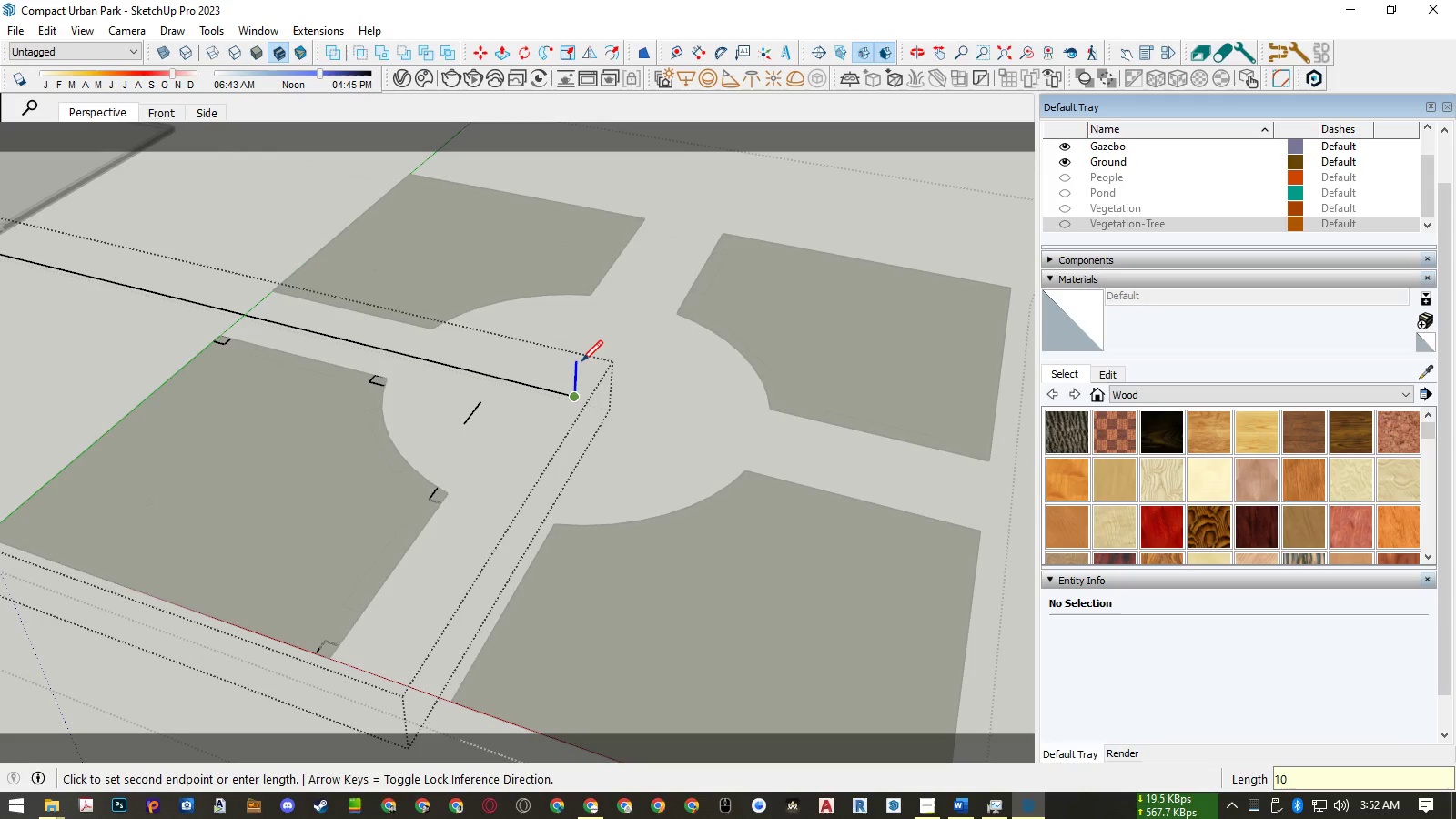 
key(Numpad0)
 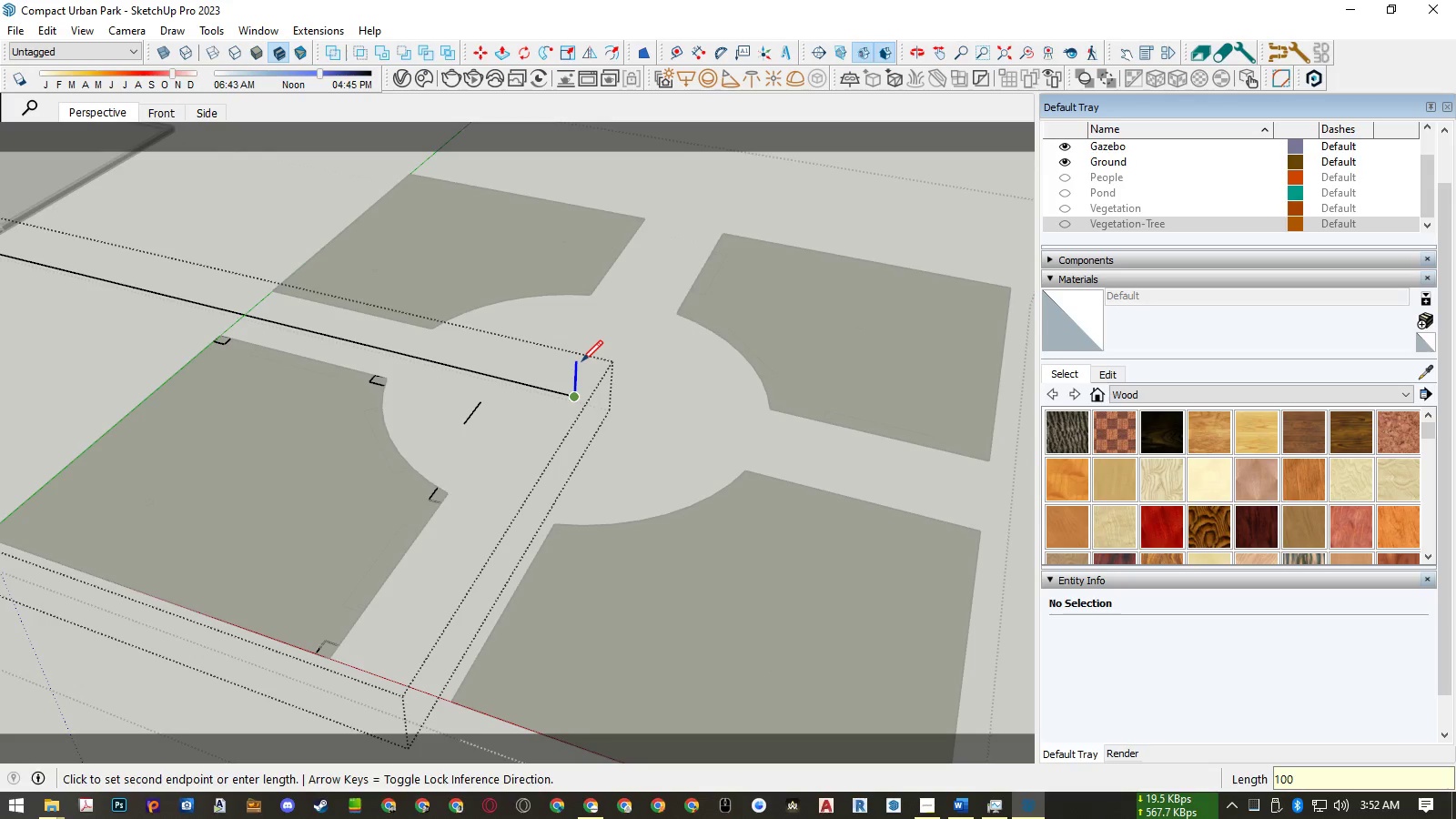 
key(NumpadEnter)
 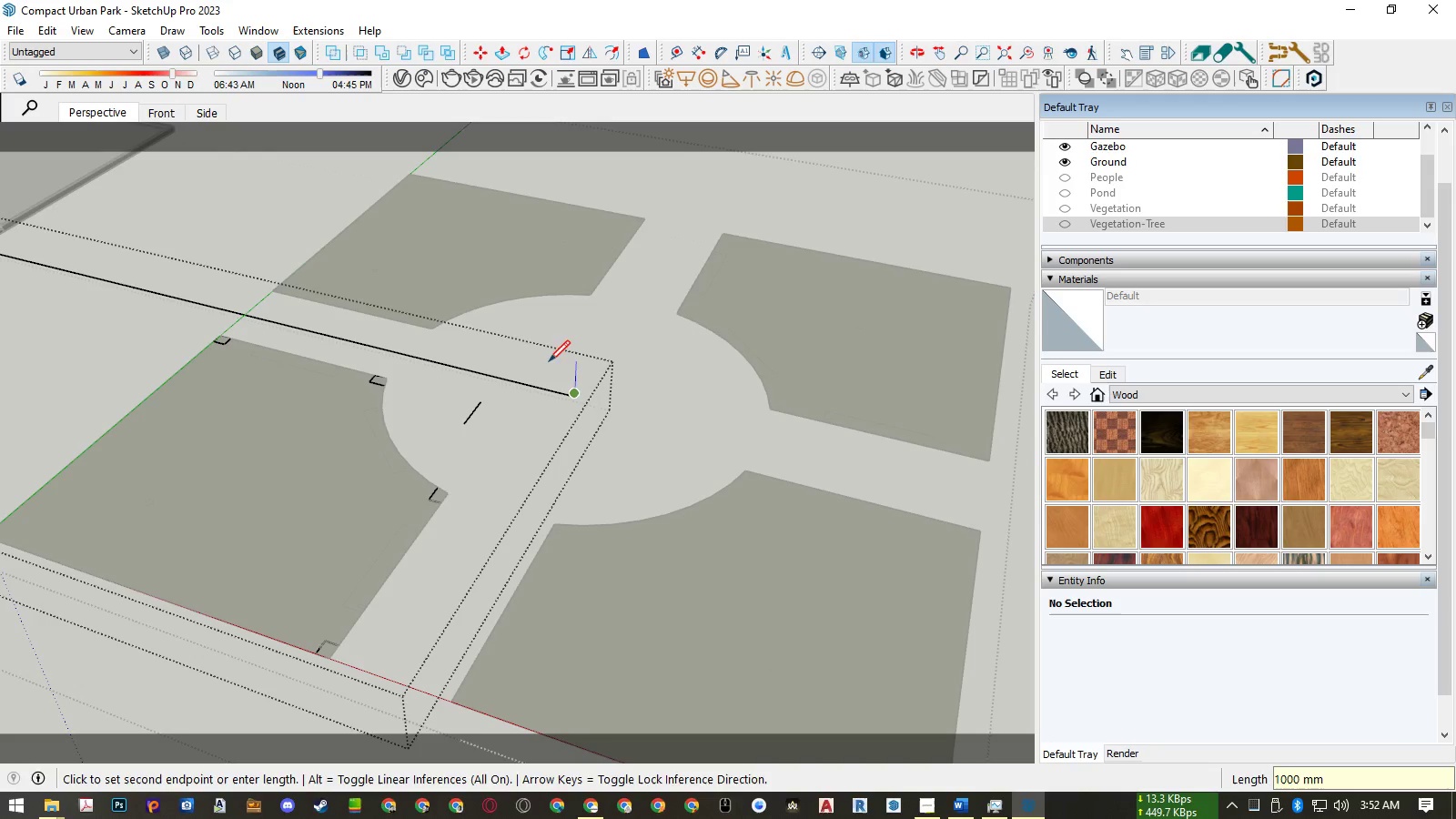 
key(Space)
 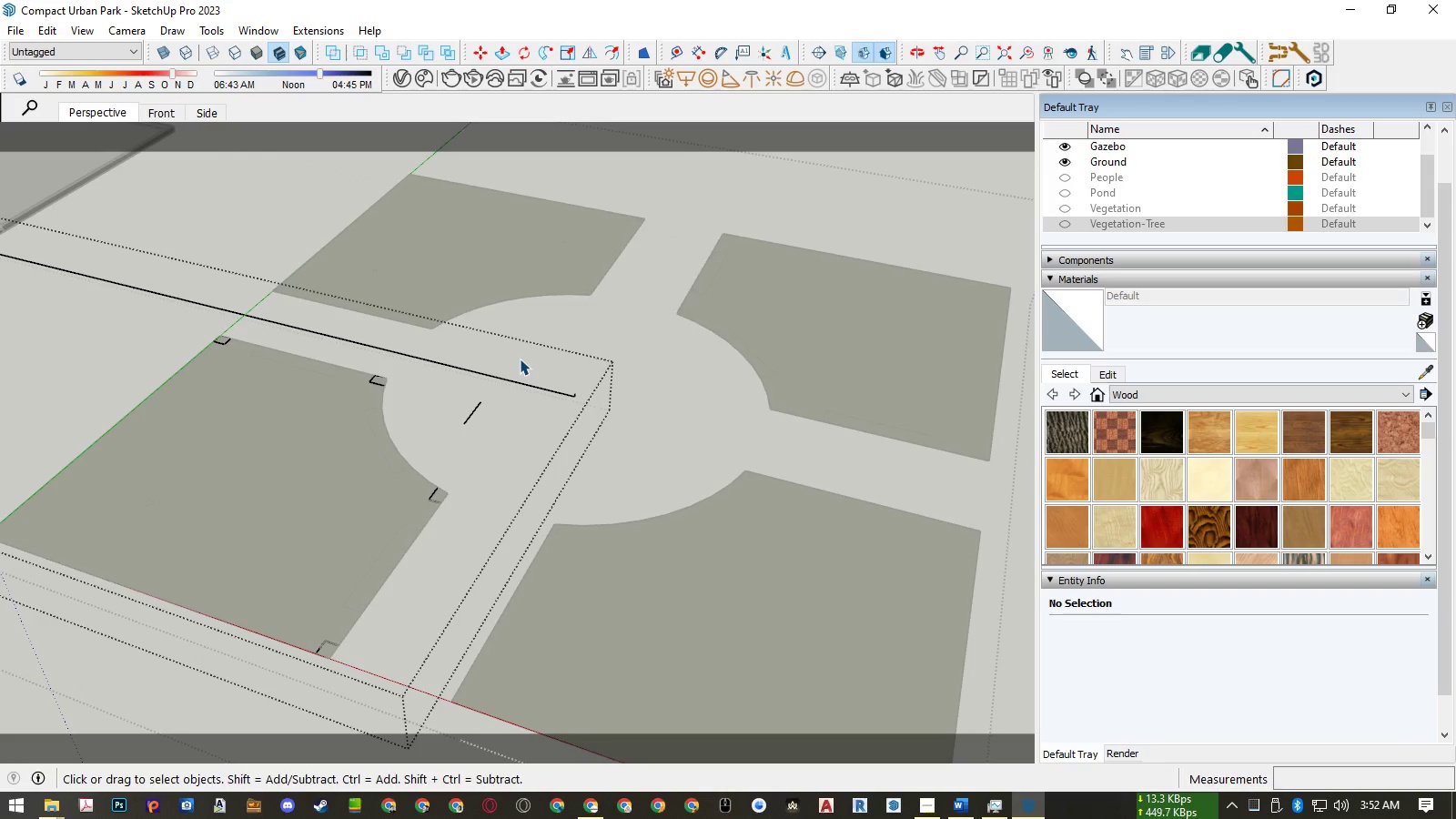 
key(E)
 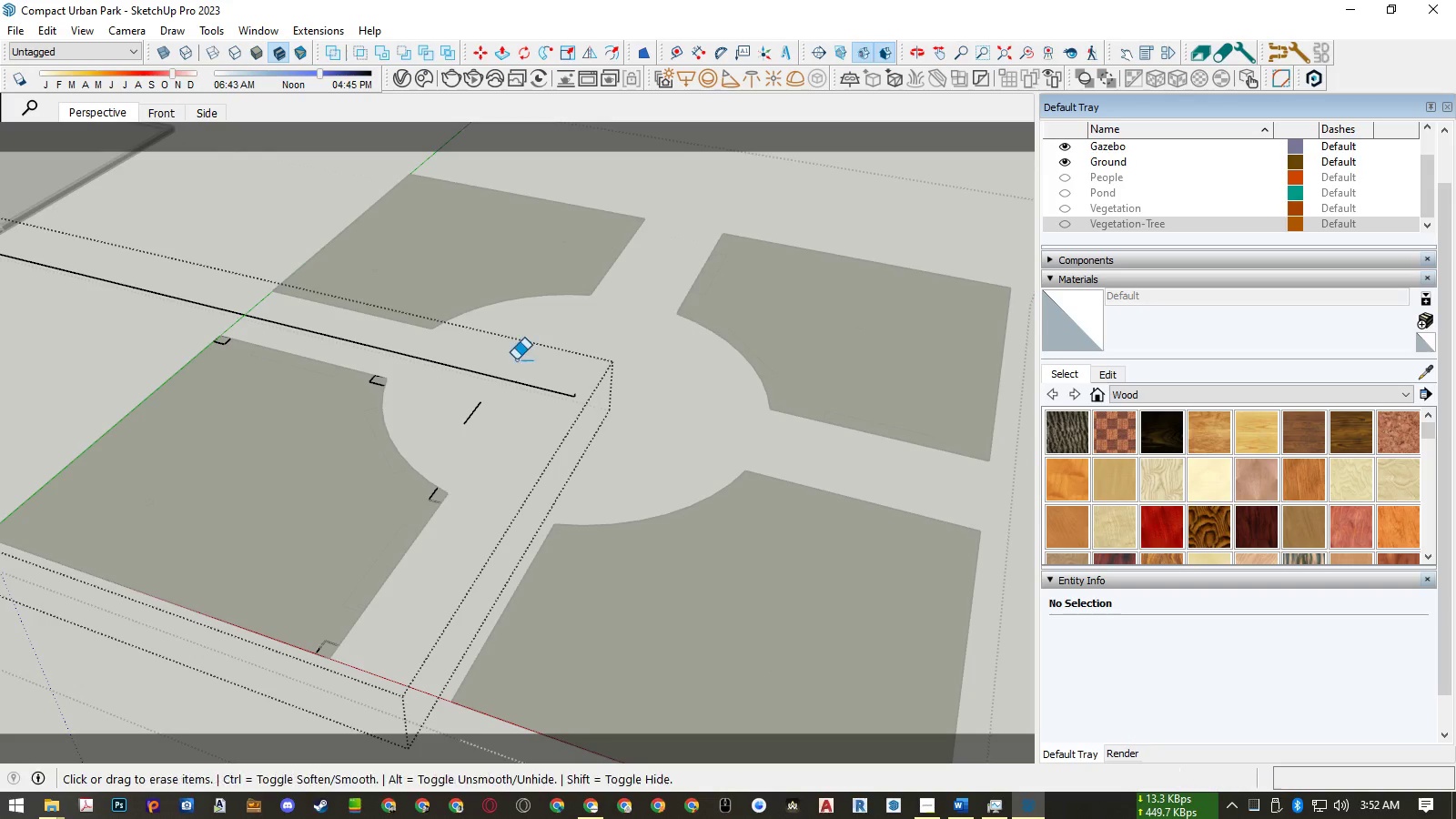 
left_click_drag(start_coordinate=[515, 362], to_coordinate=[498, 391])
 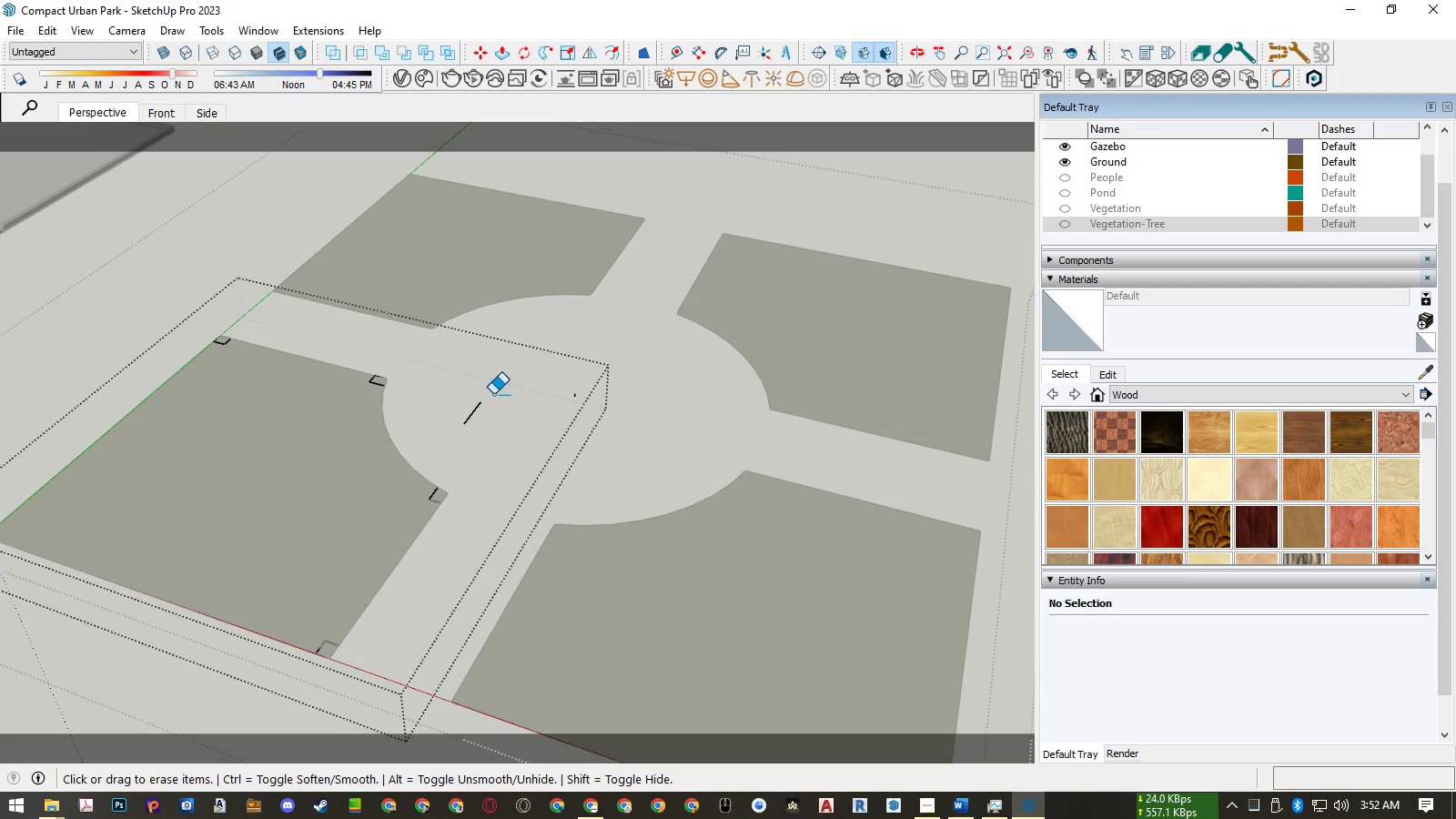 
left_click_drag(start_coordinate=[491, 397], to_coordinate=[468, 408])
 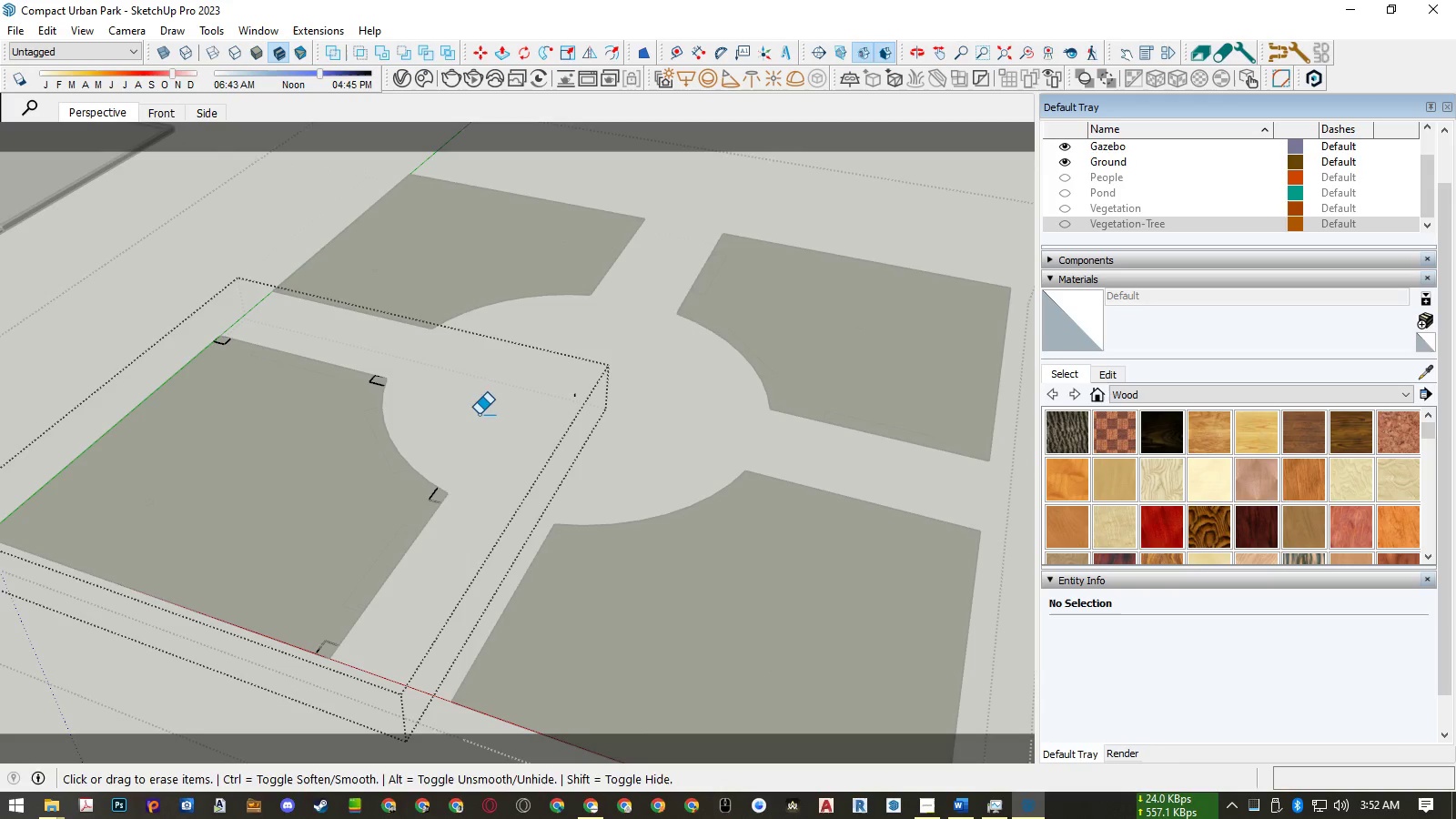 
key(Space)
 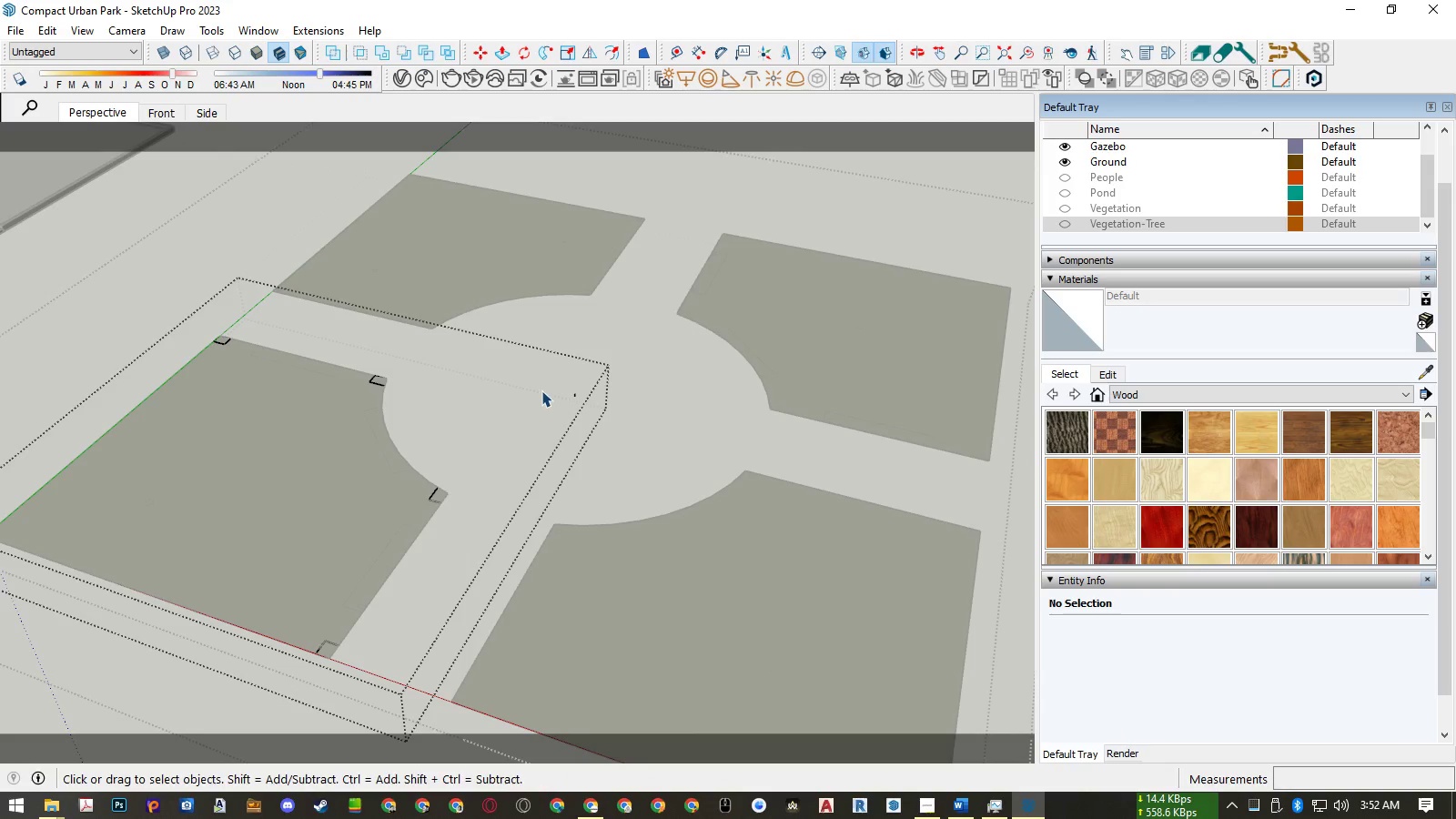 
key(Escape)
 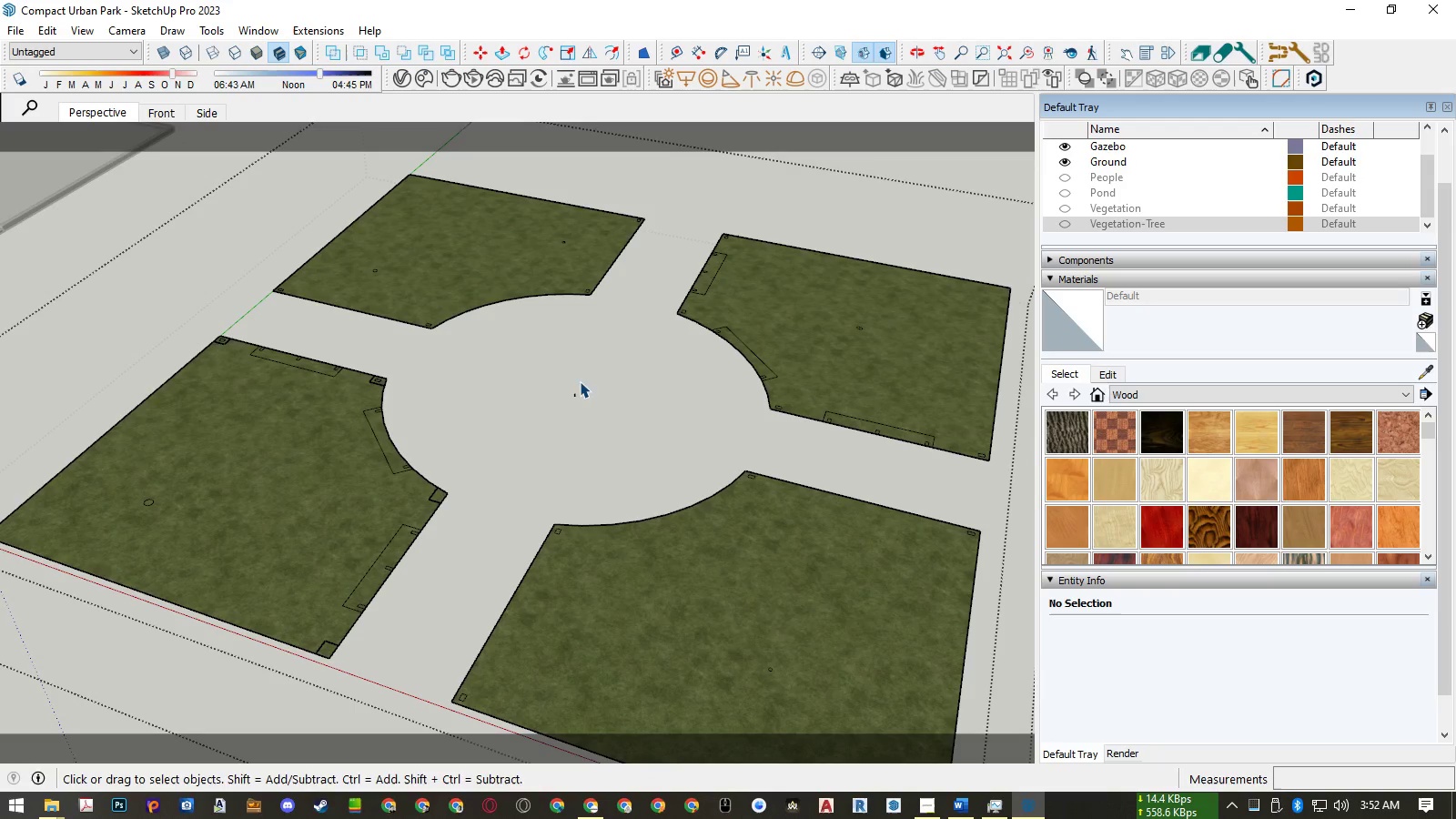 
left_click_drag(start_coordinate=[580, 381], to_coordinate=[563, 409])
 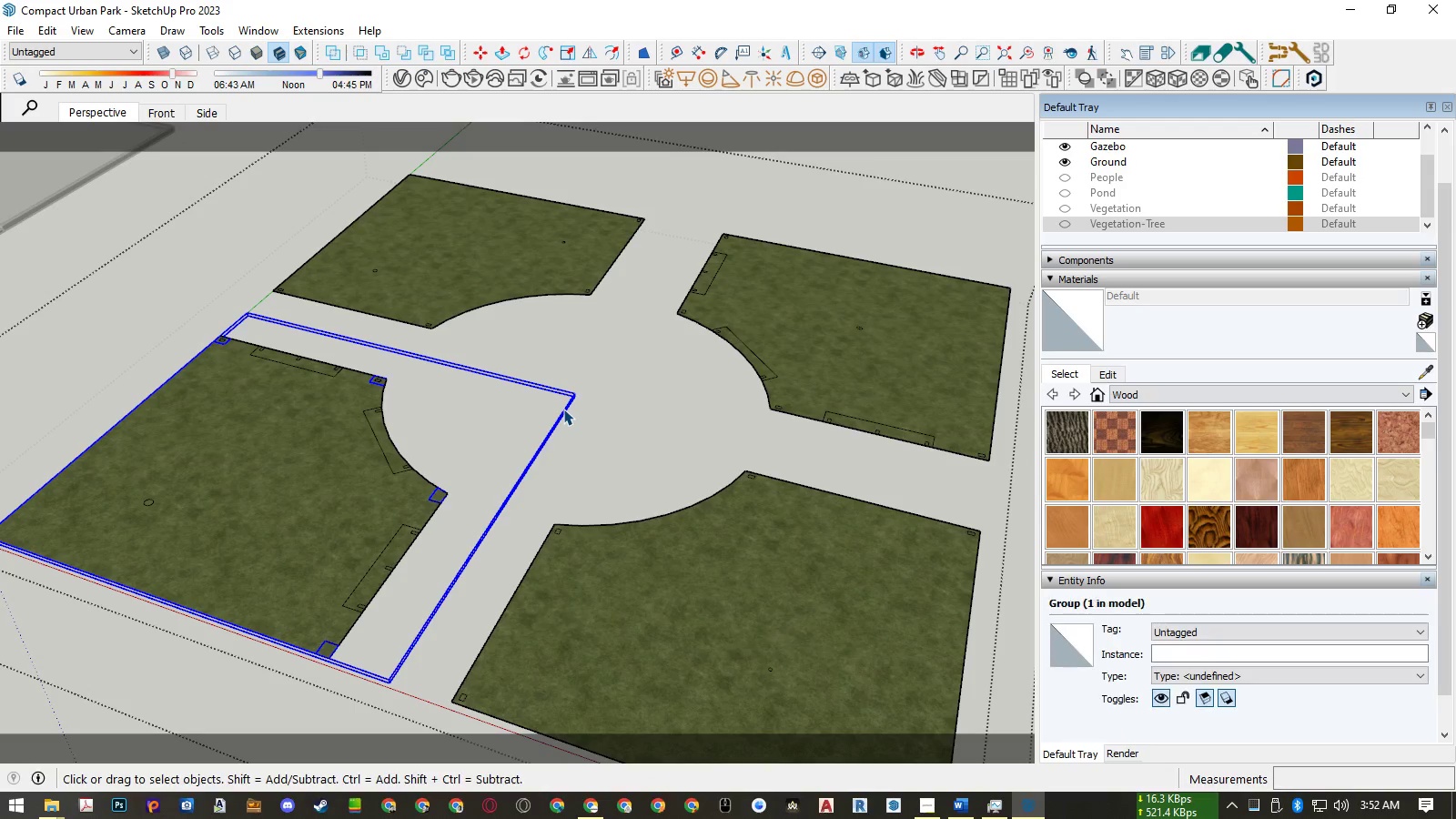 
key(Control+S)
 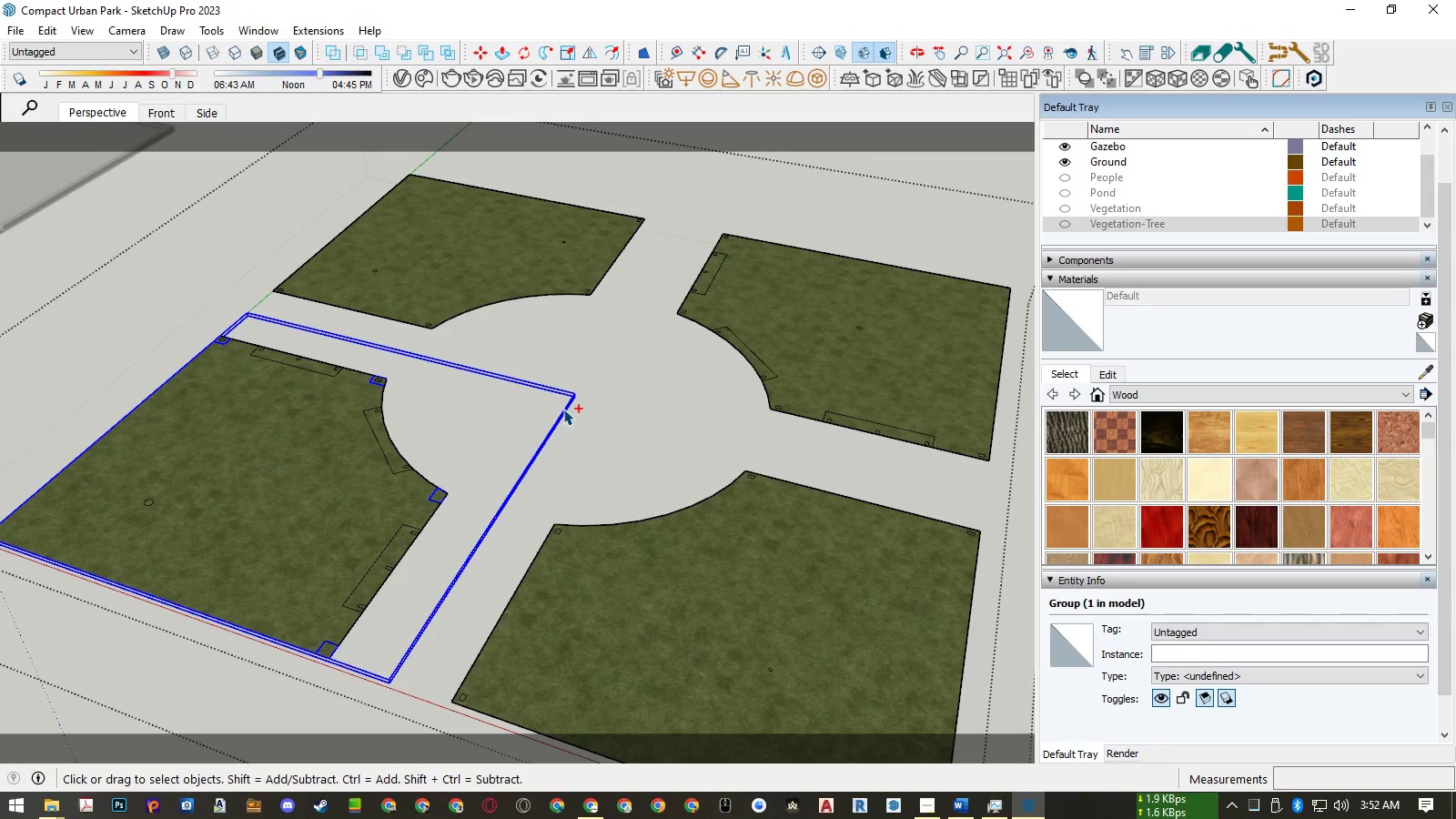 
key(Q)
 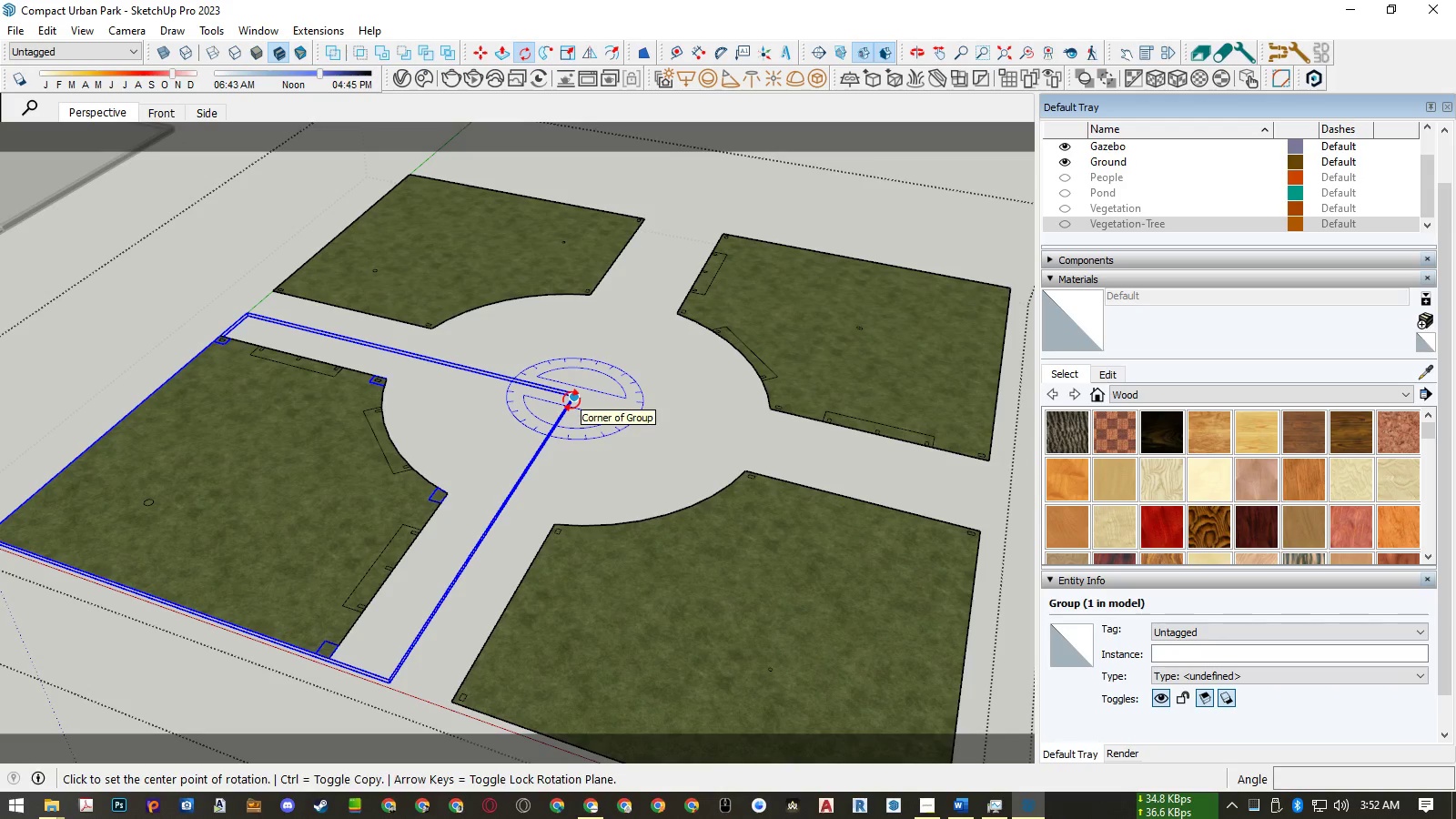 
left_click([571, 400])
 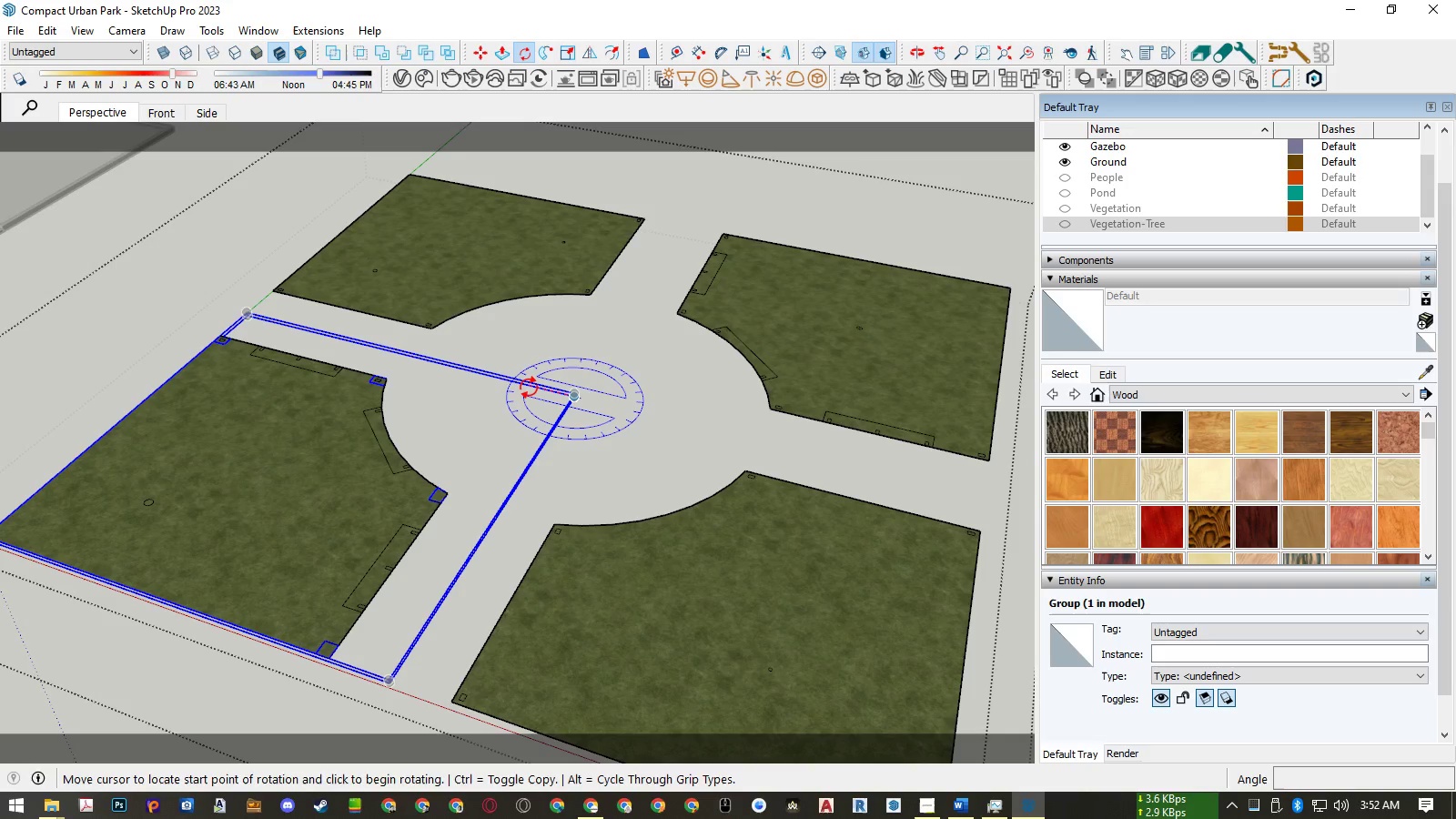 
left_click([529, 388])
 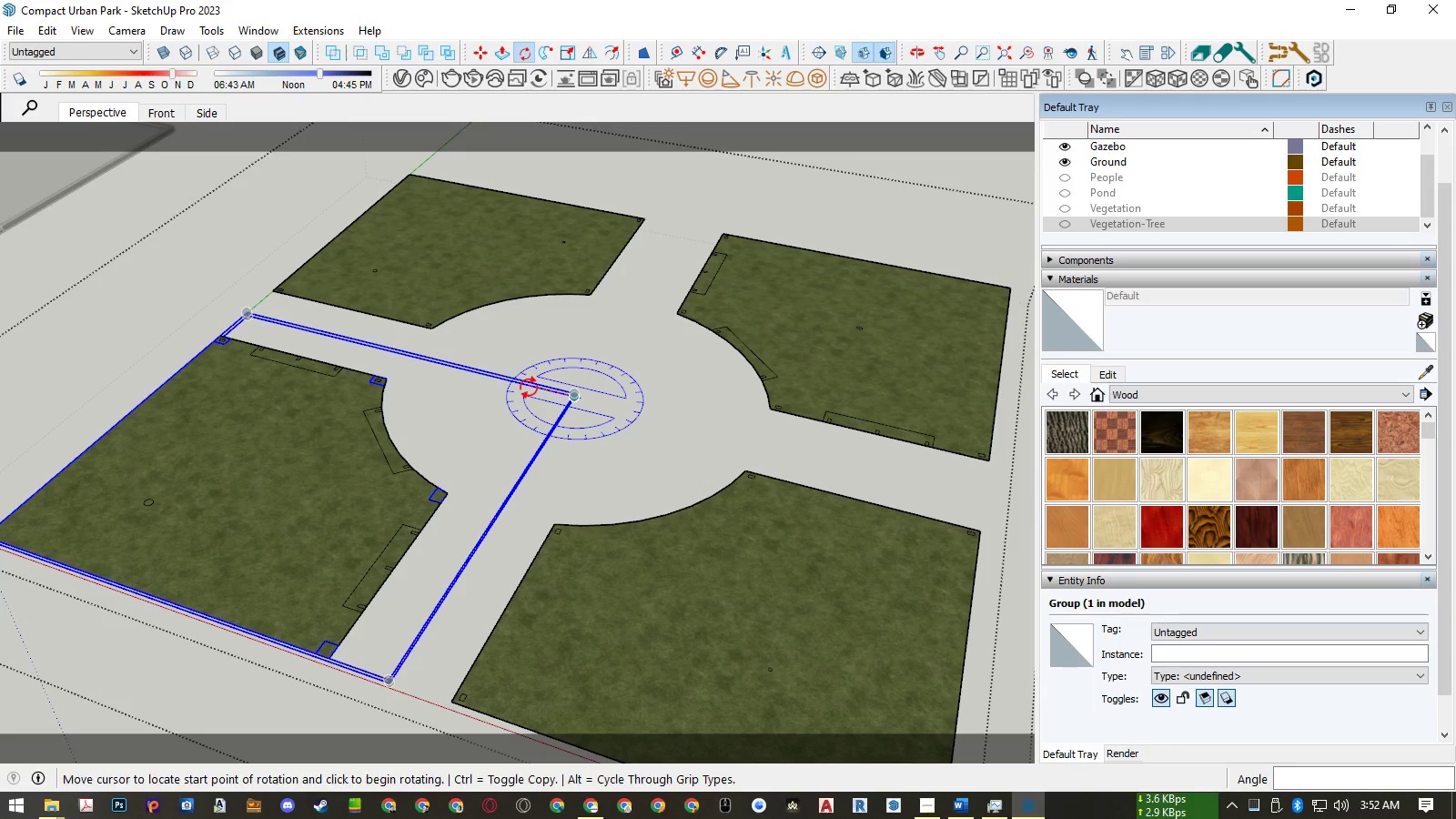 
key(Control+ControlLeft)
 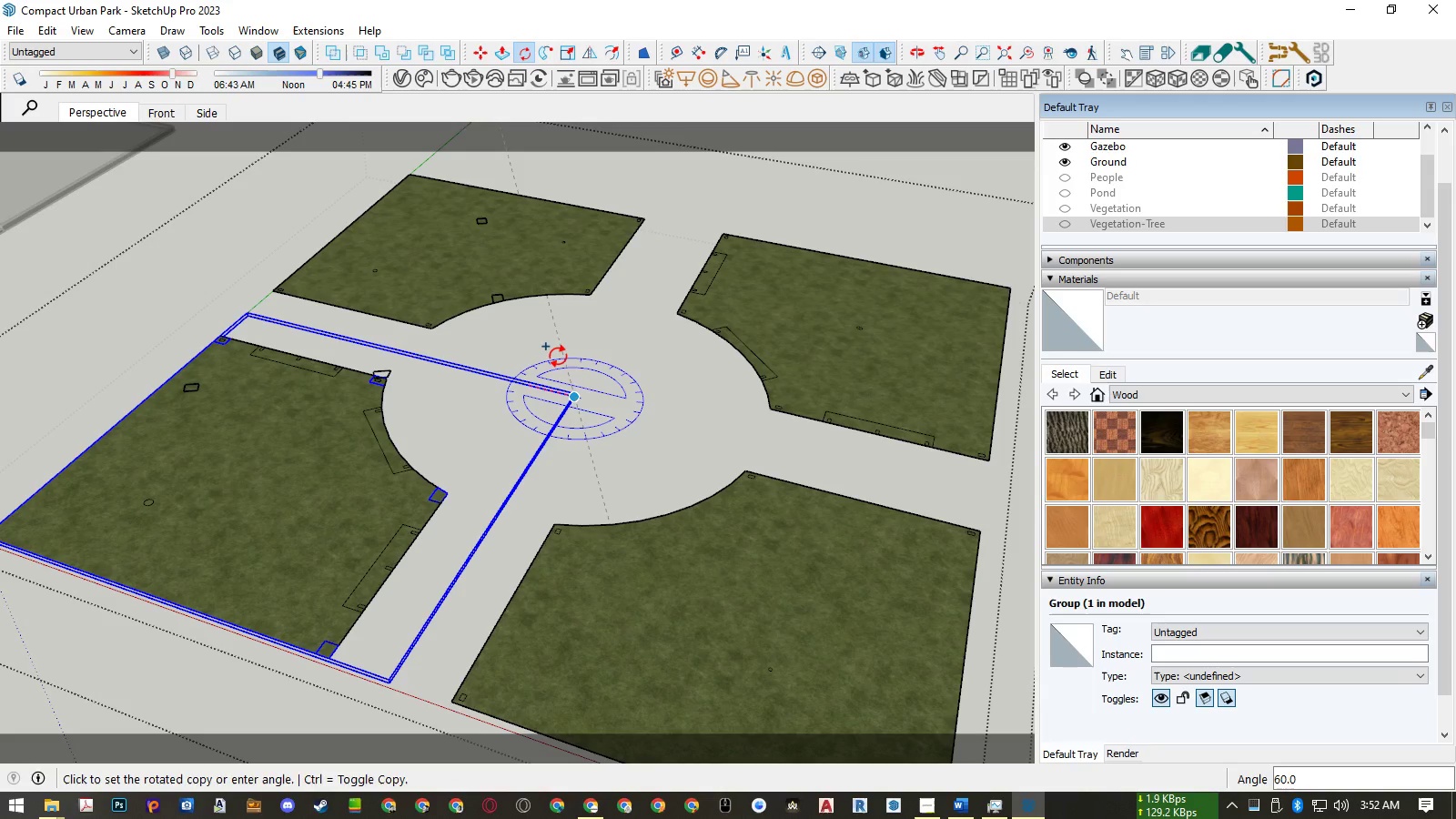 
key(Numpad9)
 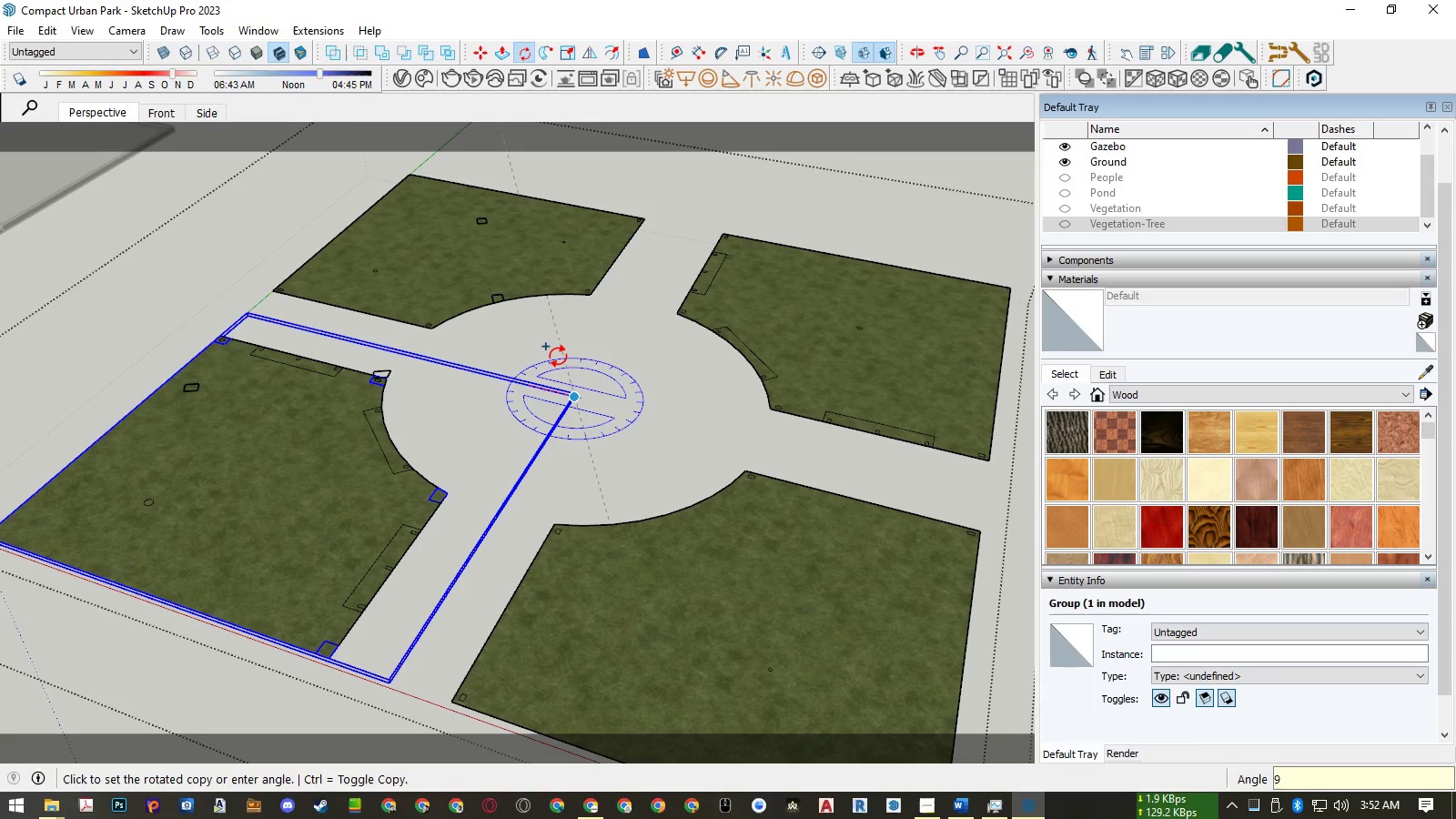 
key(Numpad0)
 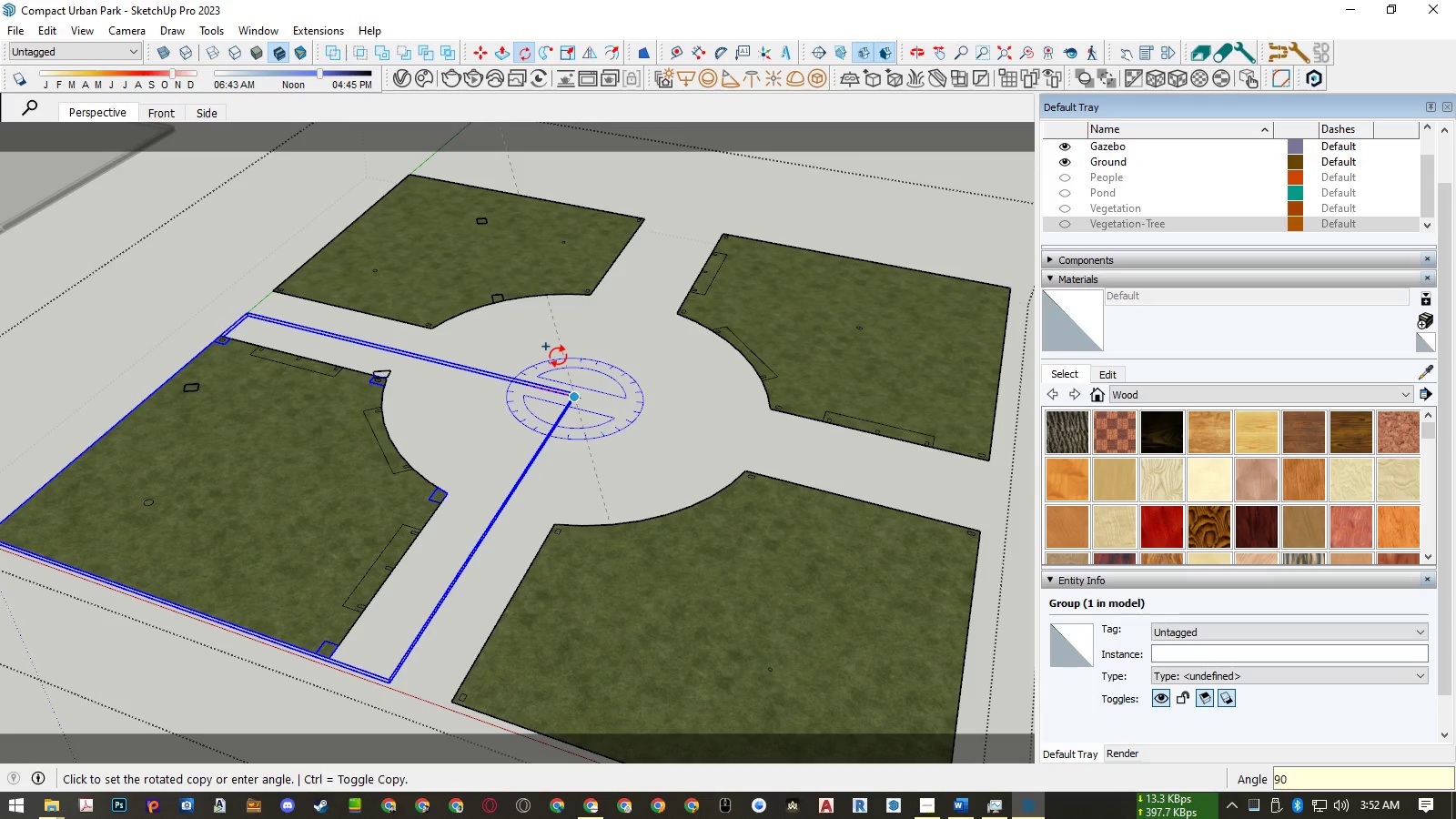 
key(NumpadEnter)
 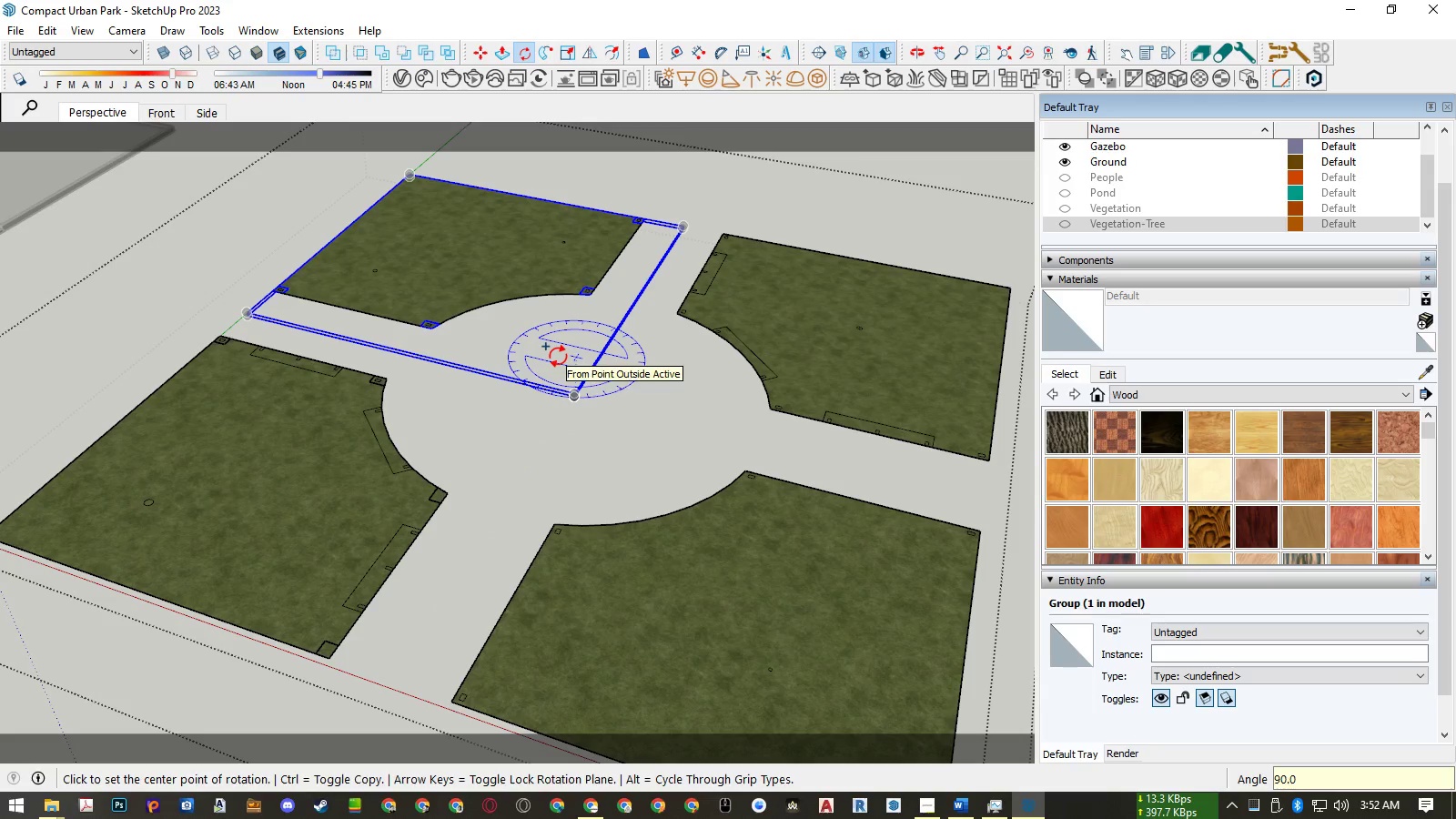 
key(NumpadMultiply)
 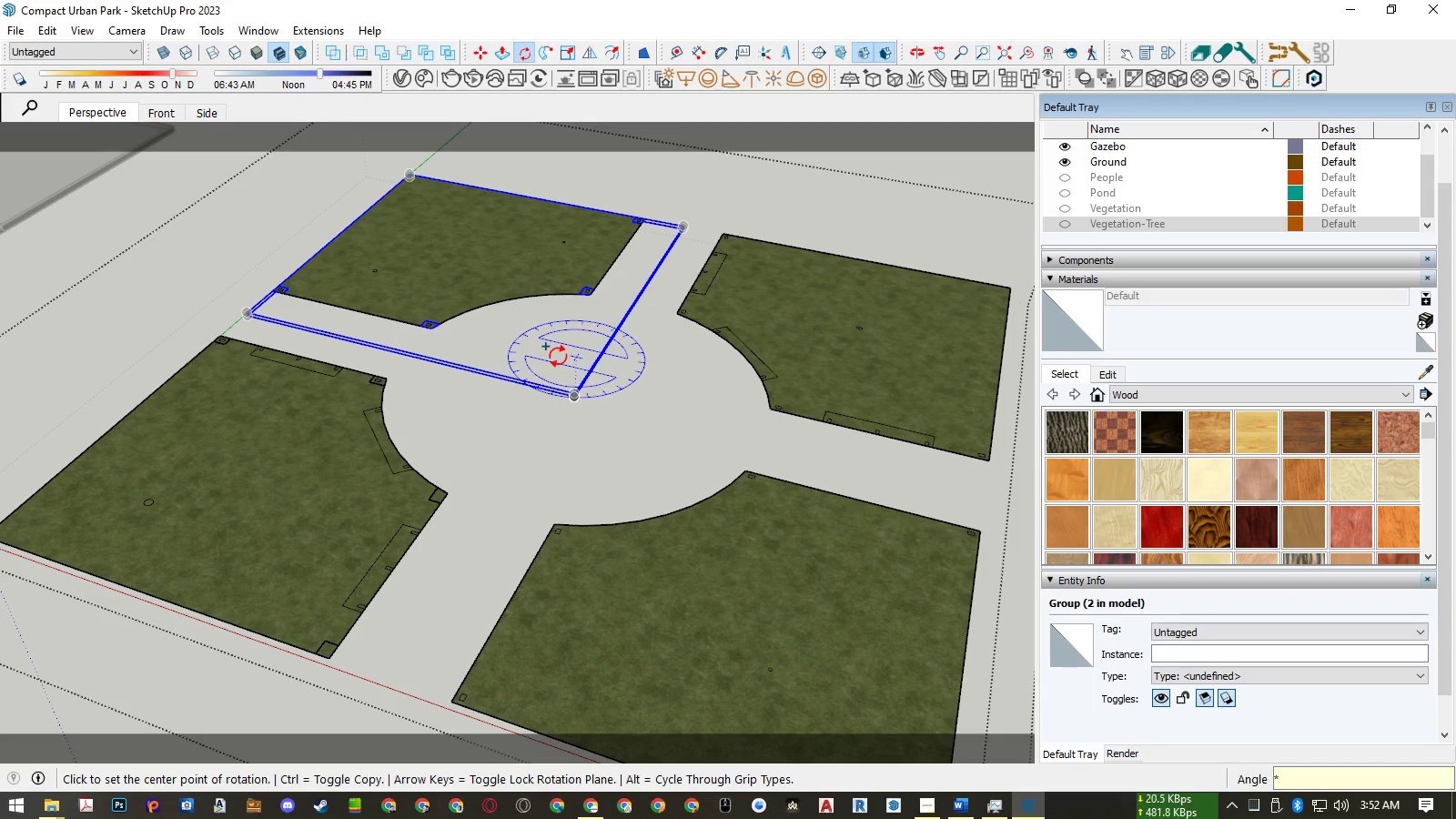 
key(Numpad3)
 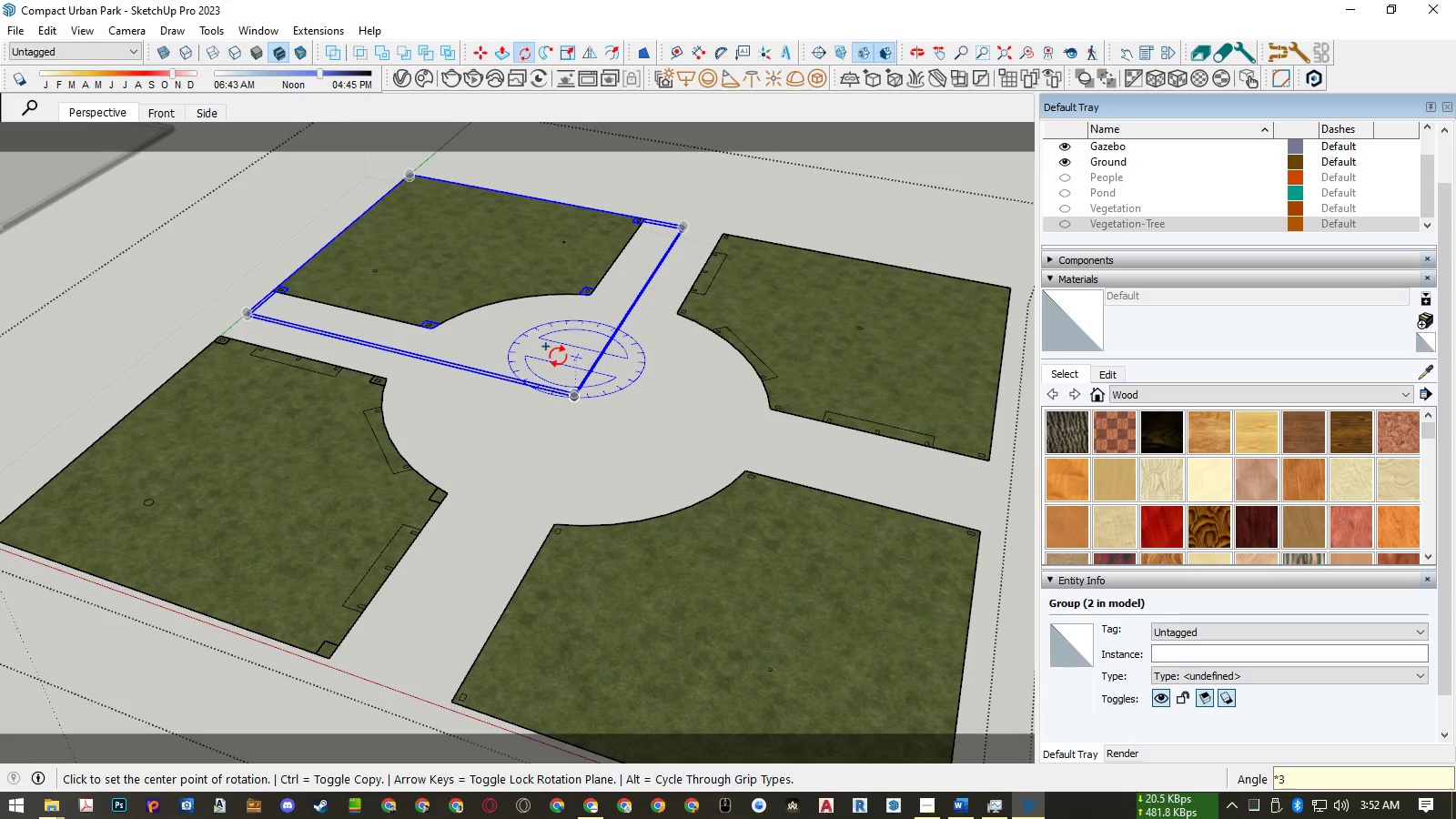 
key(NumpadEnter)
 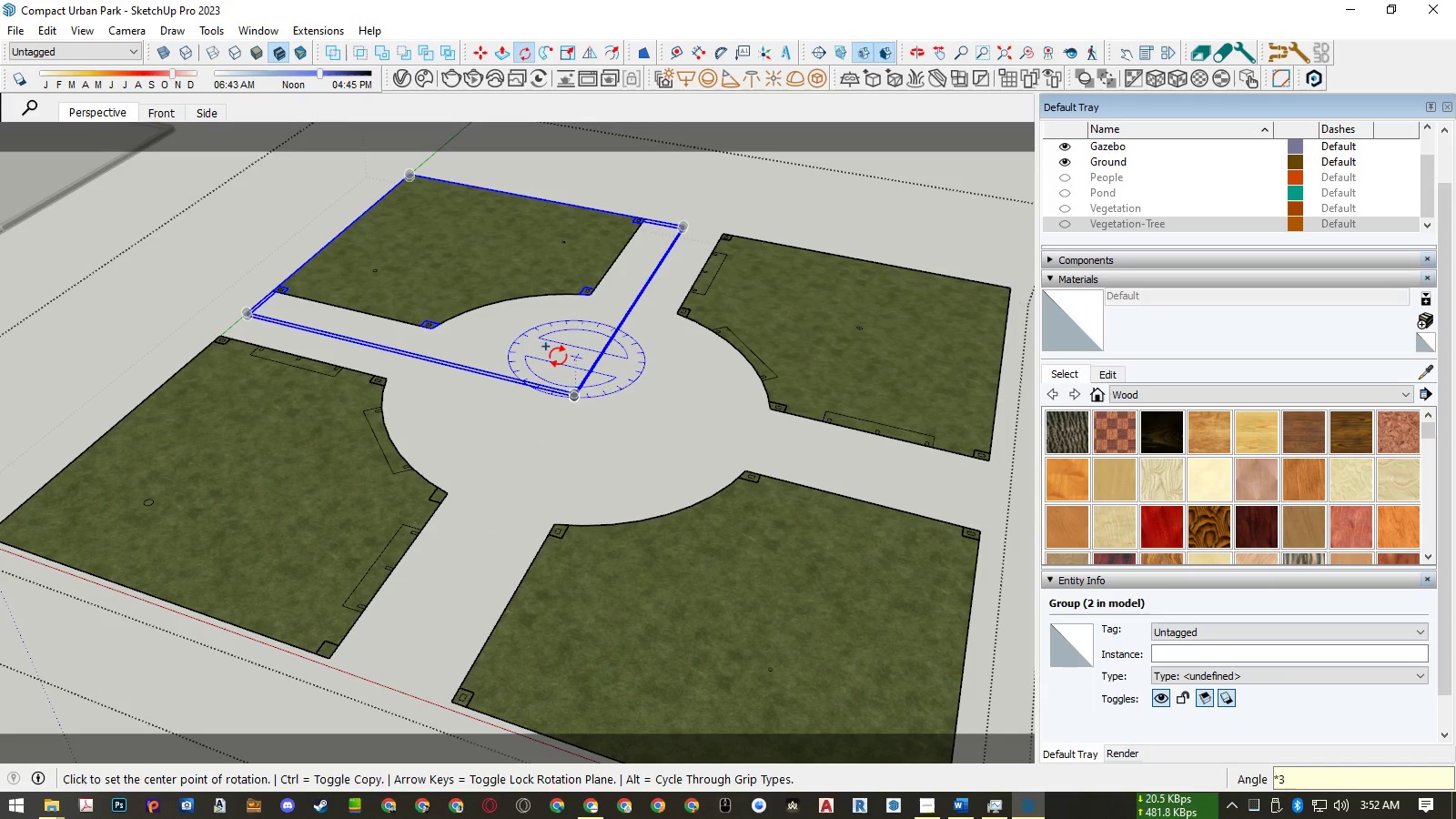 
key(Space)
 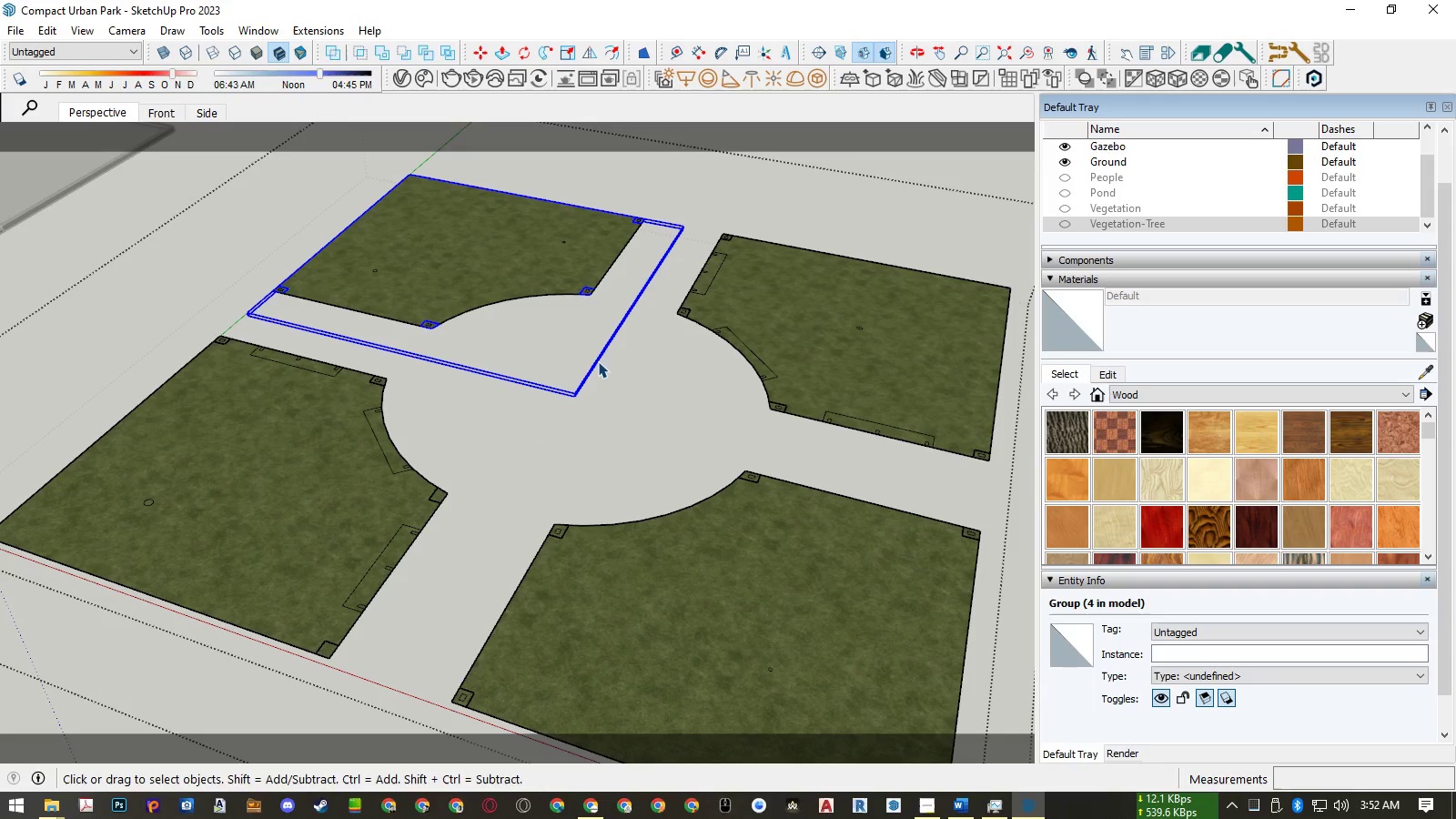 
left_click_drag(start_coordinate=[601, 362], to_coordinate=[564, 421])
 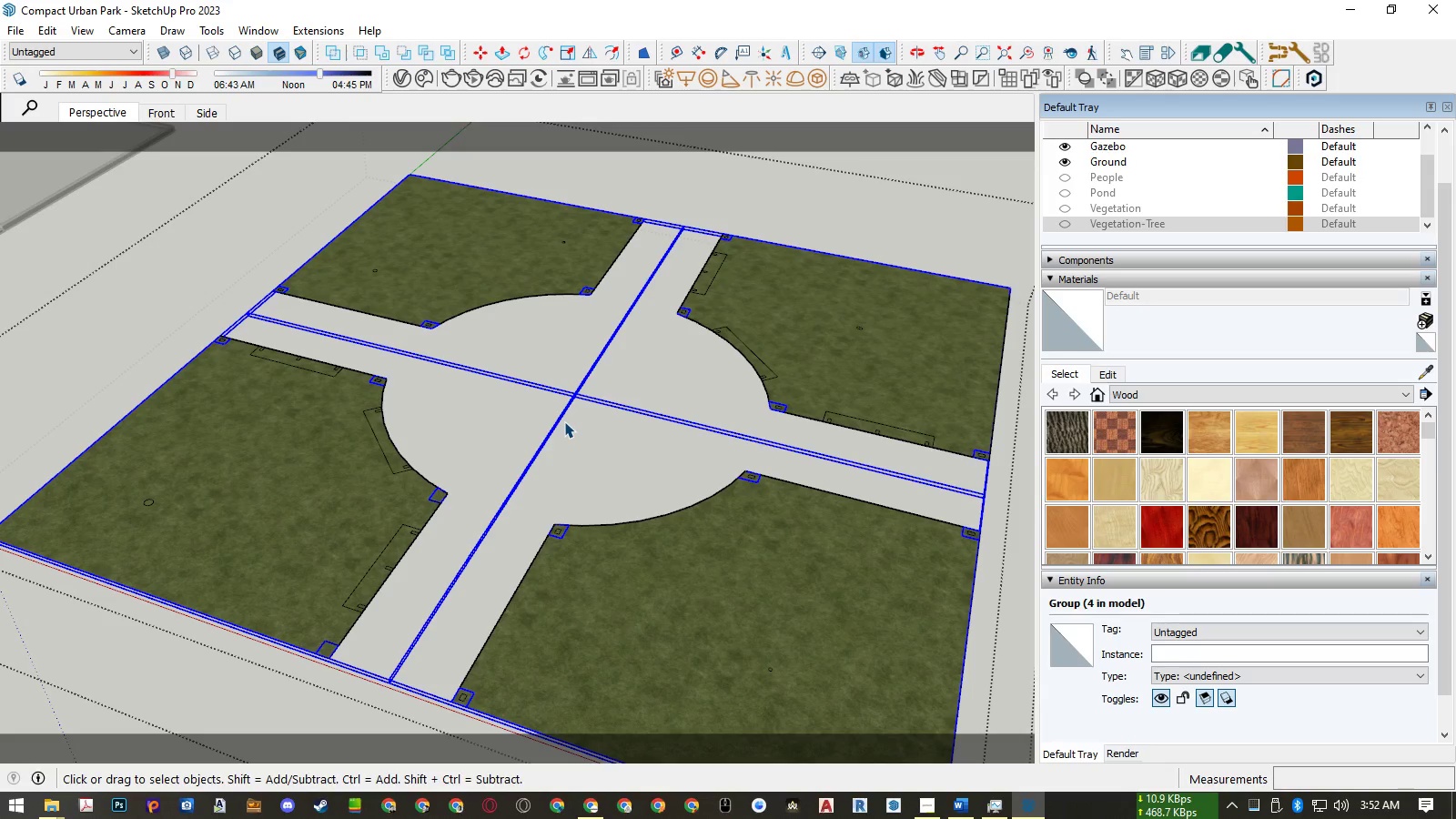 
key(Shift+X)
 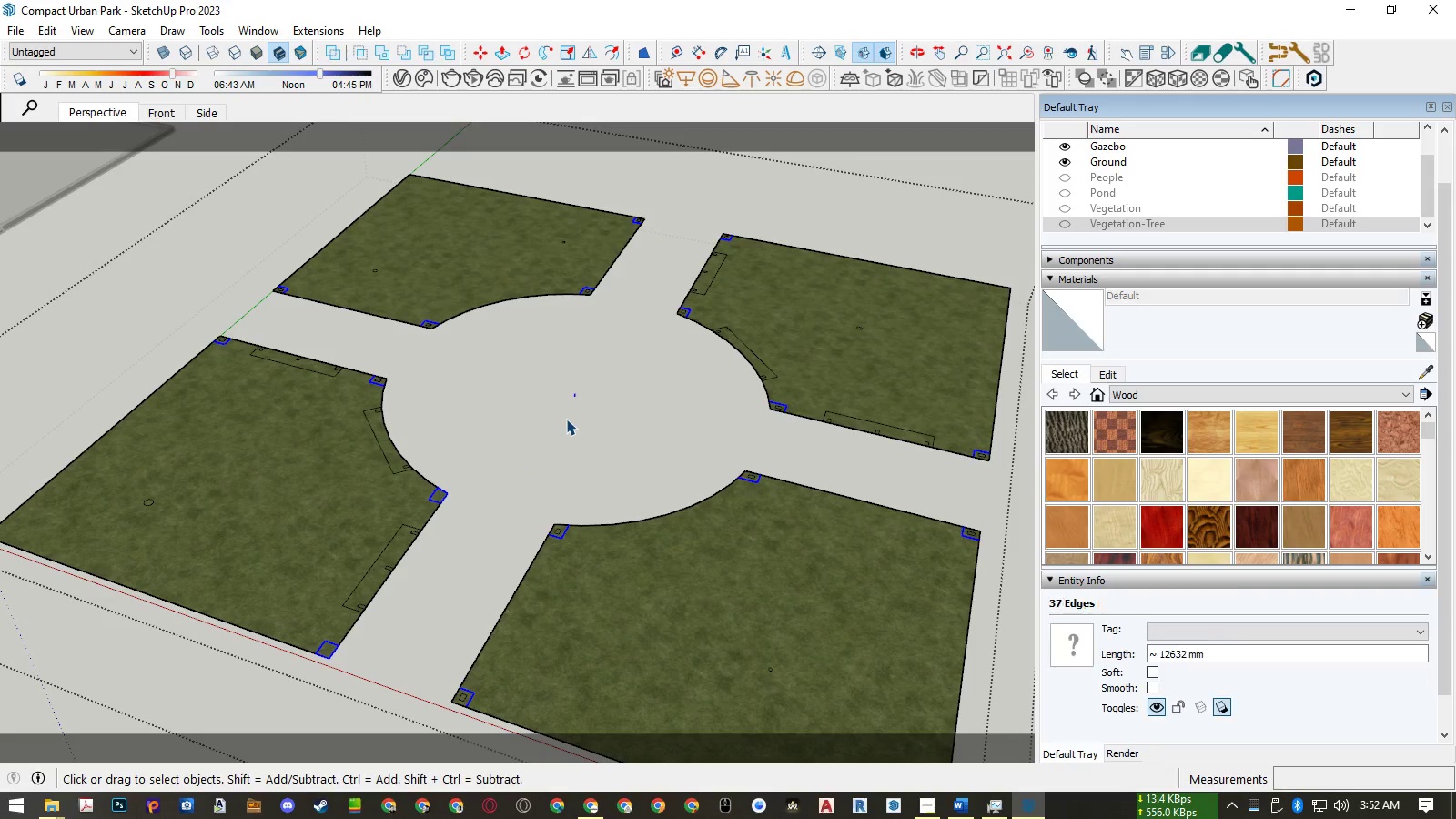 
left_click_drag(start_coordinate=[597, 371], to_coordinate=[566, 404])
 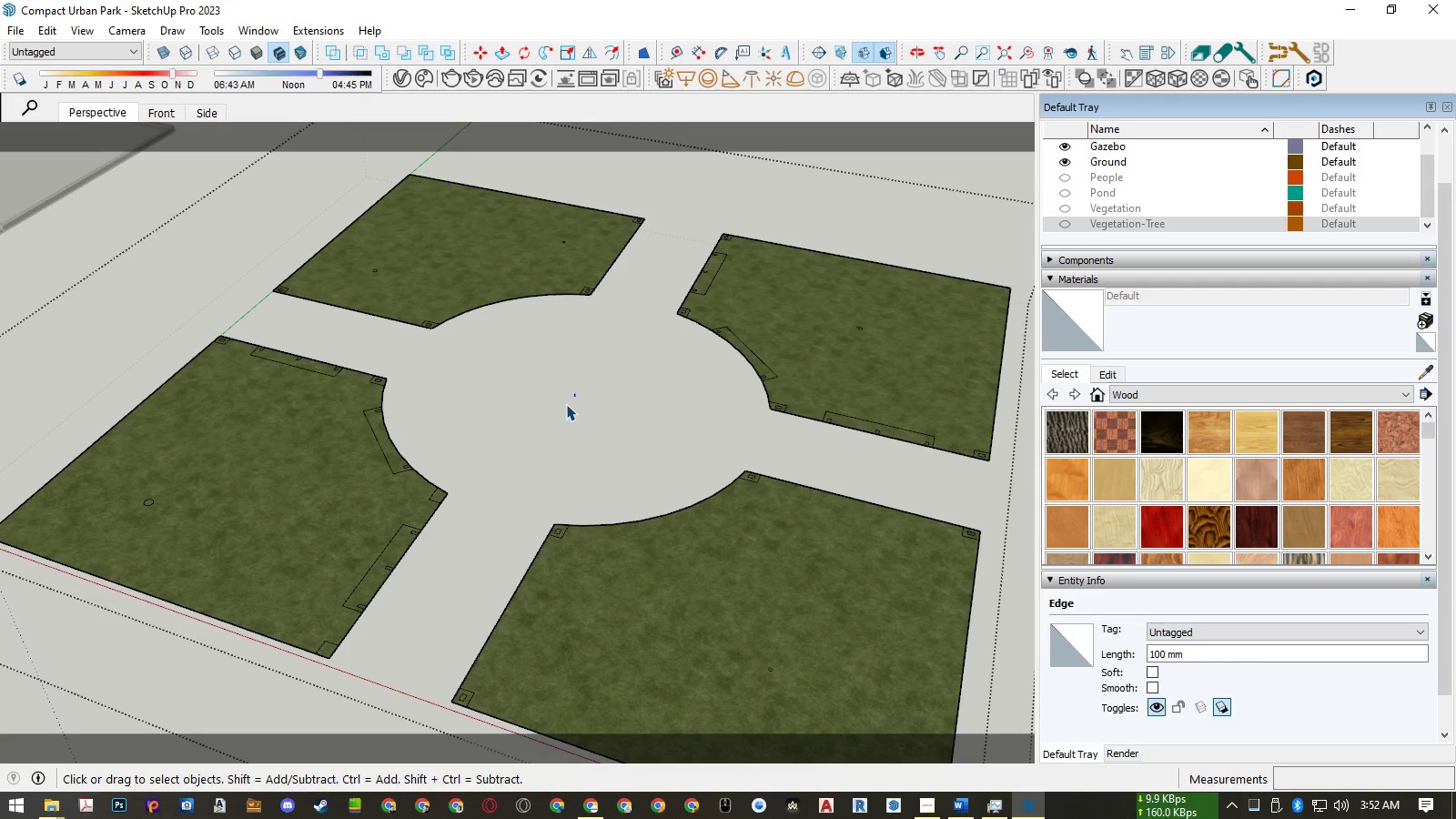 
key(Delete)
 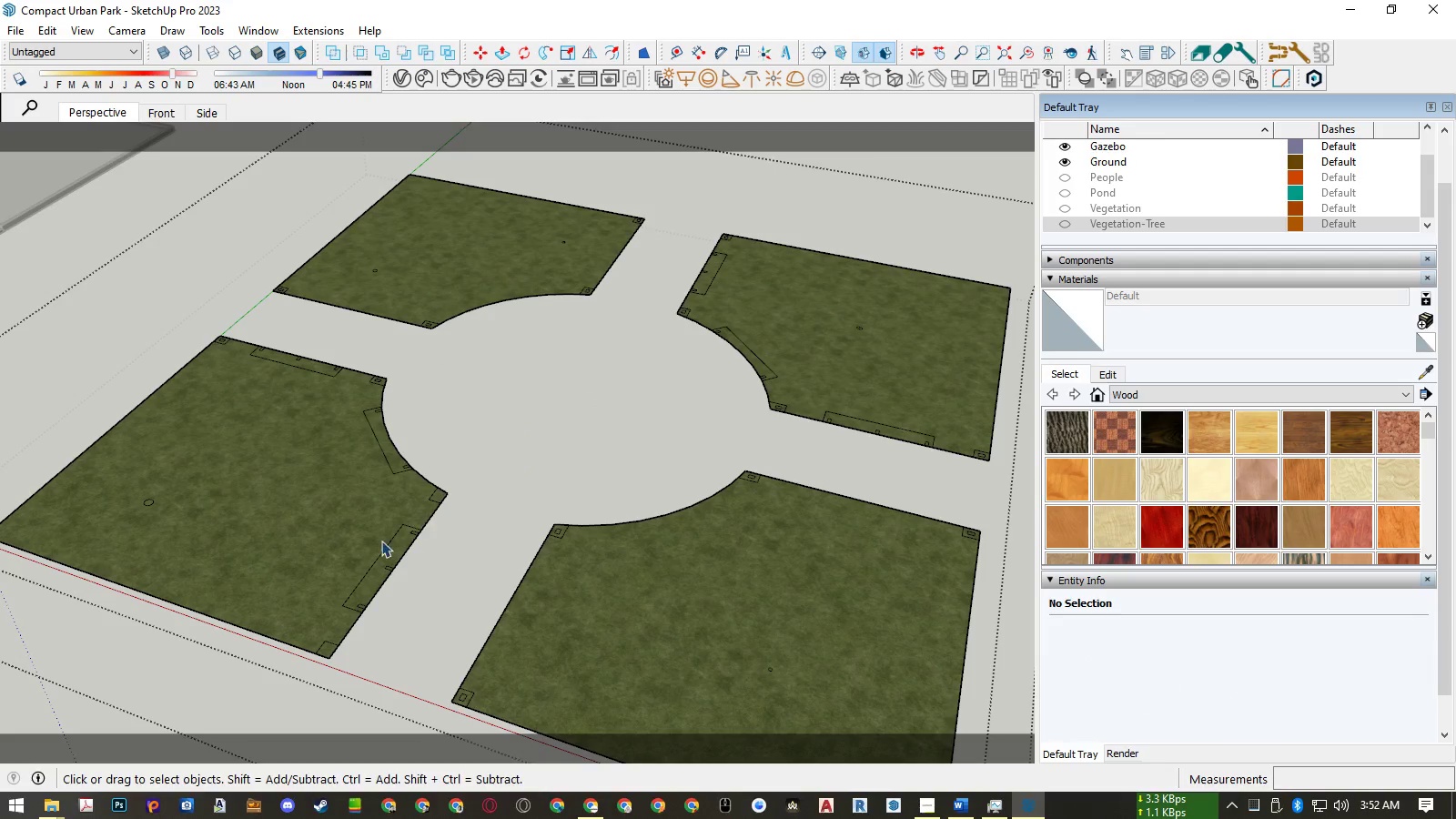 
scroll: coordinate [379, 349], scroll_direction: up, amount: 16.0
 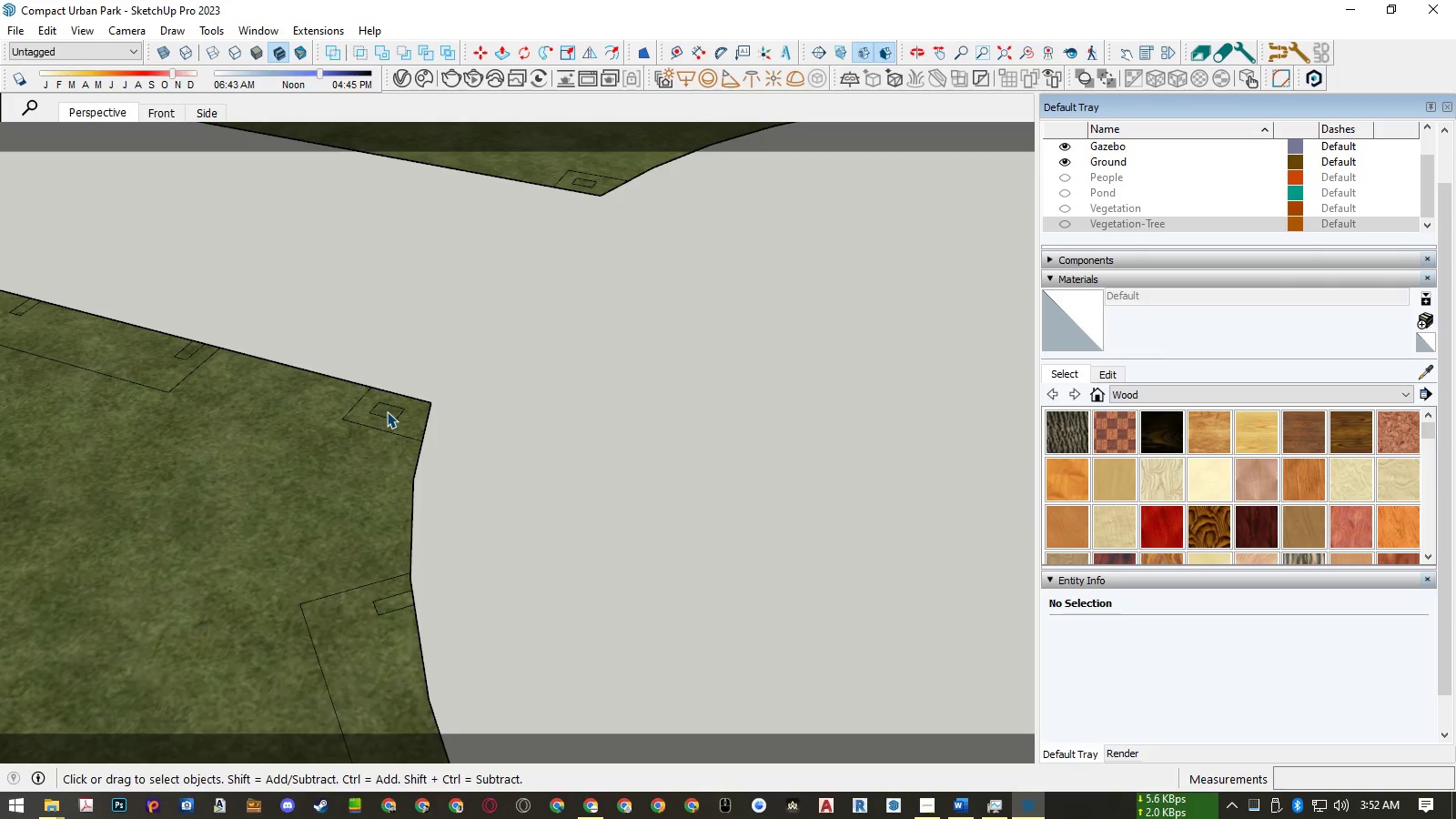 
double_click([387, 411])
 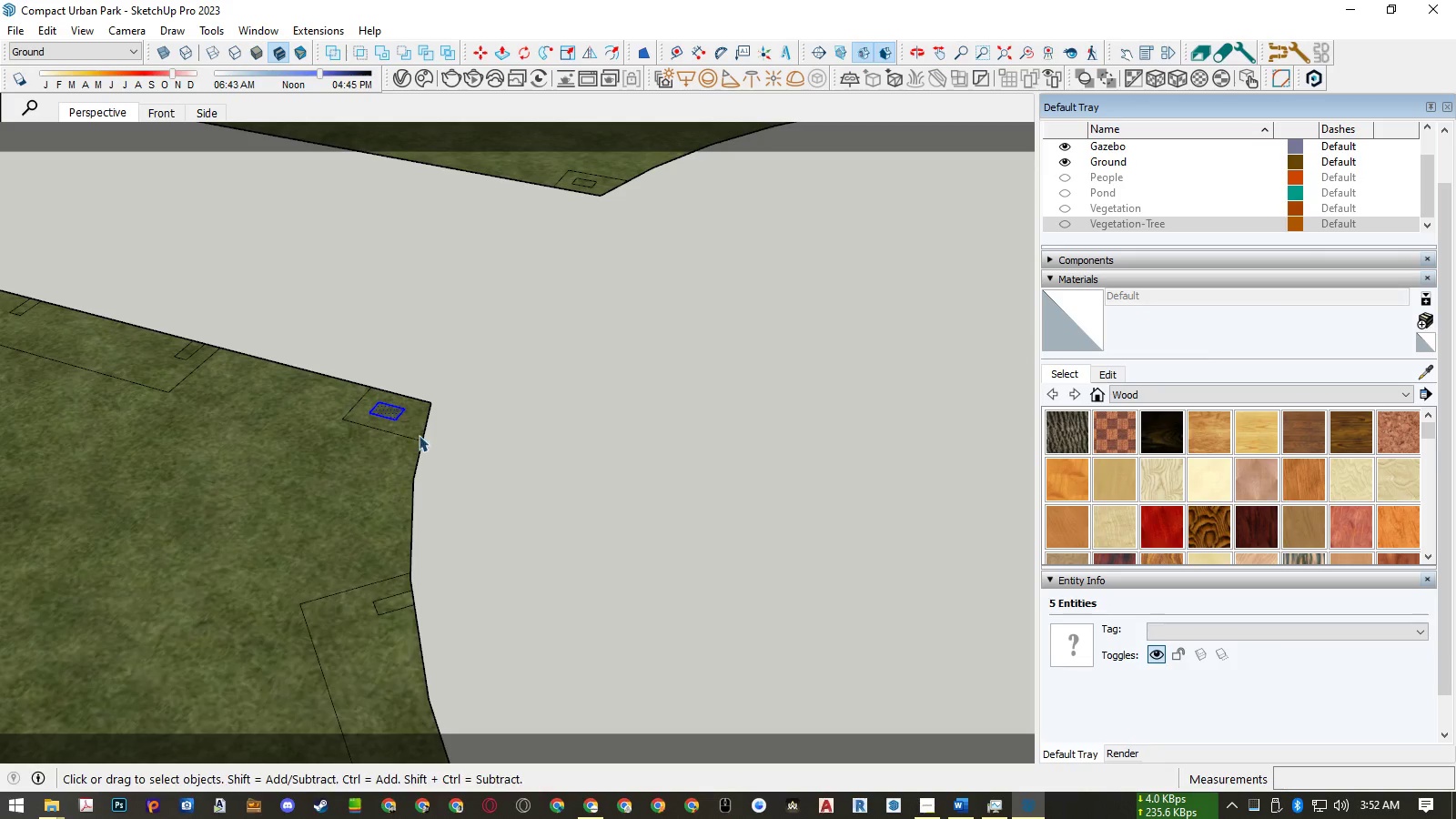 
key(Delete)
 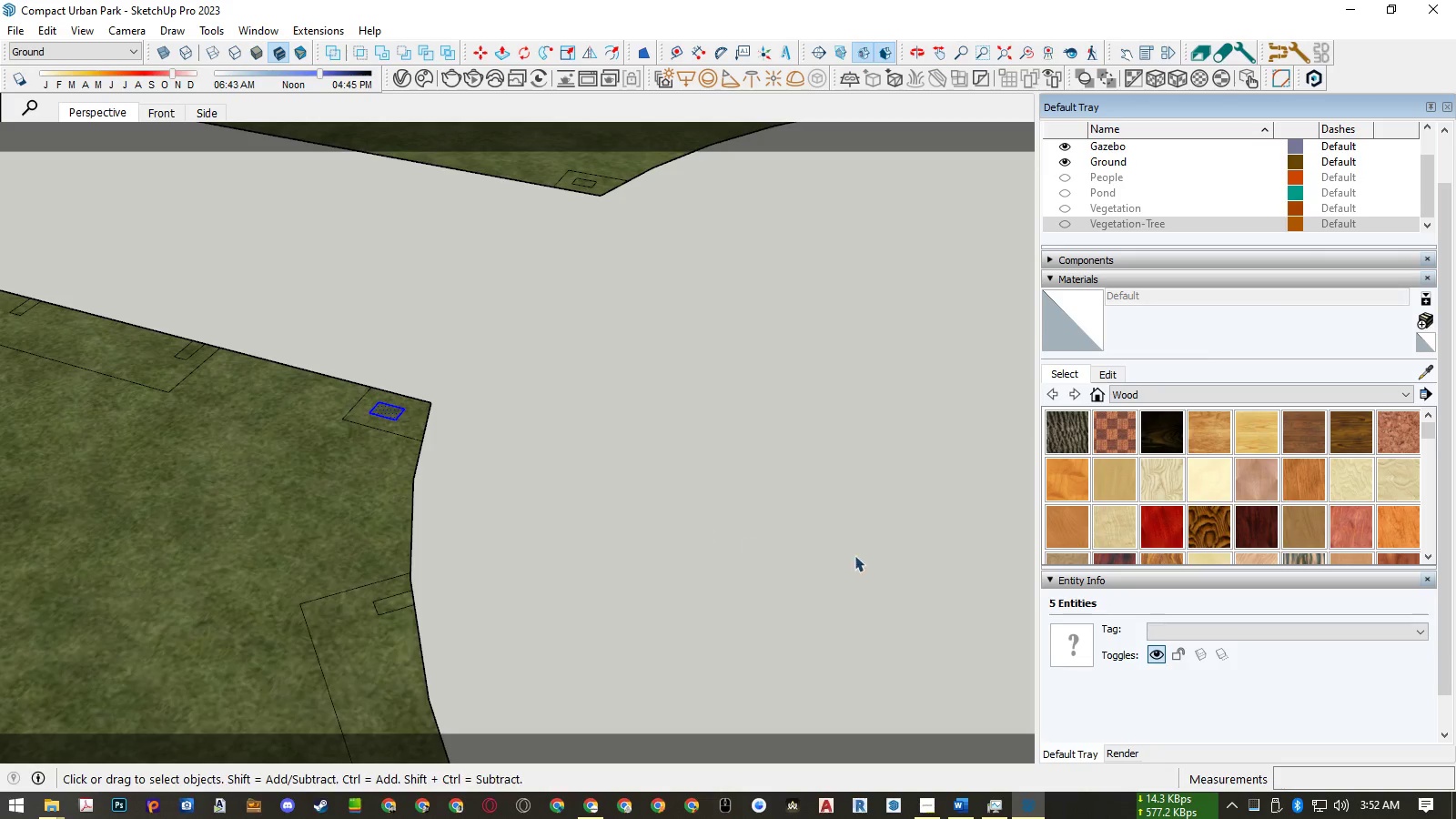 
scroll: coordinate [893, 562], scroll_direction: down, amount: 12.0
 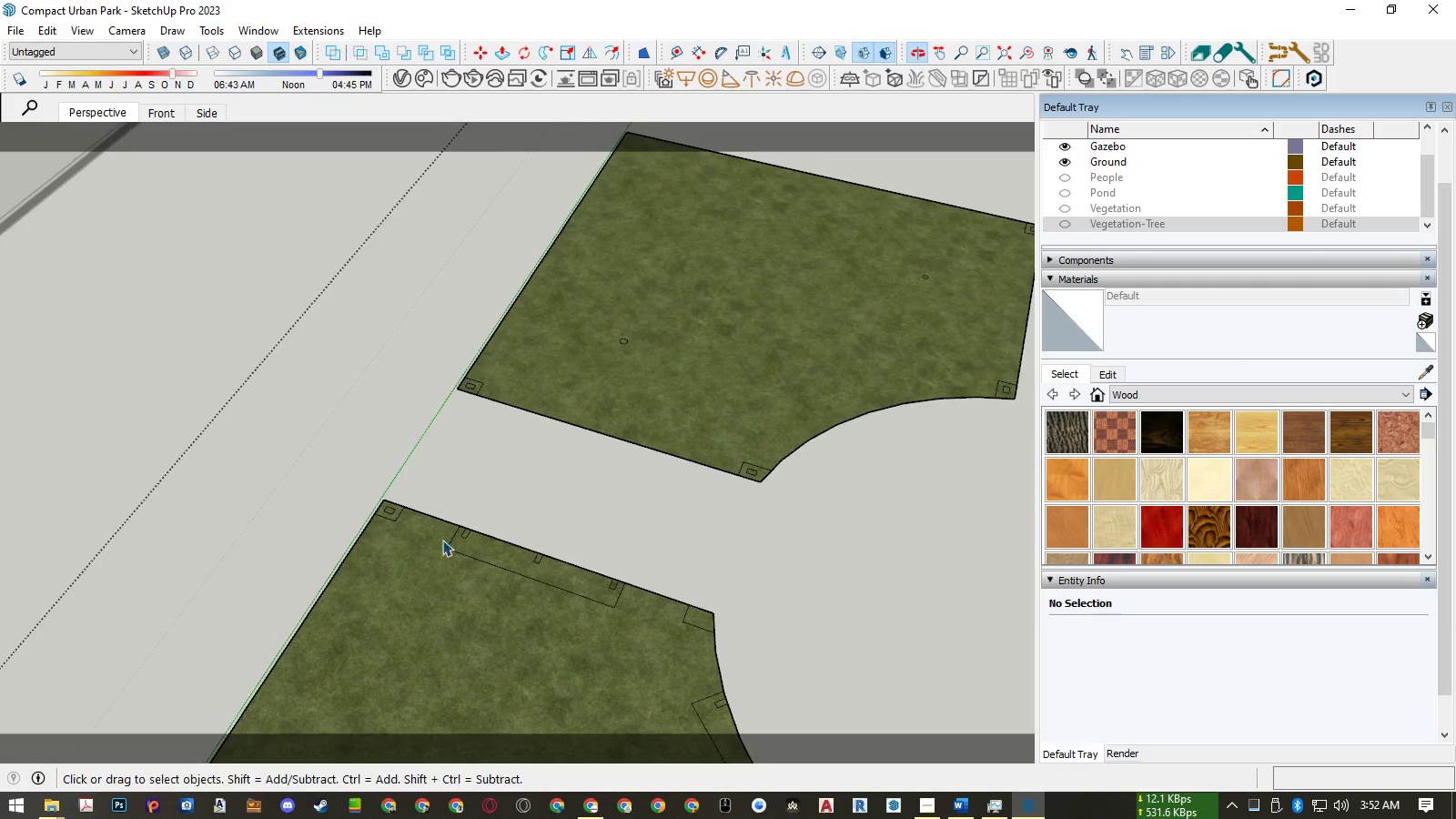 
scroll: coordinate [392, 516], scroll_direction: up, amount: 12.0
 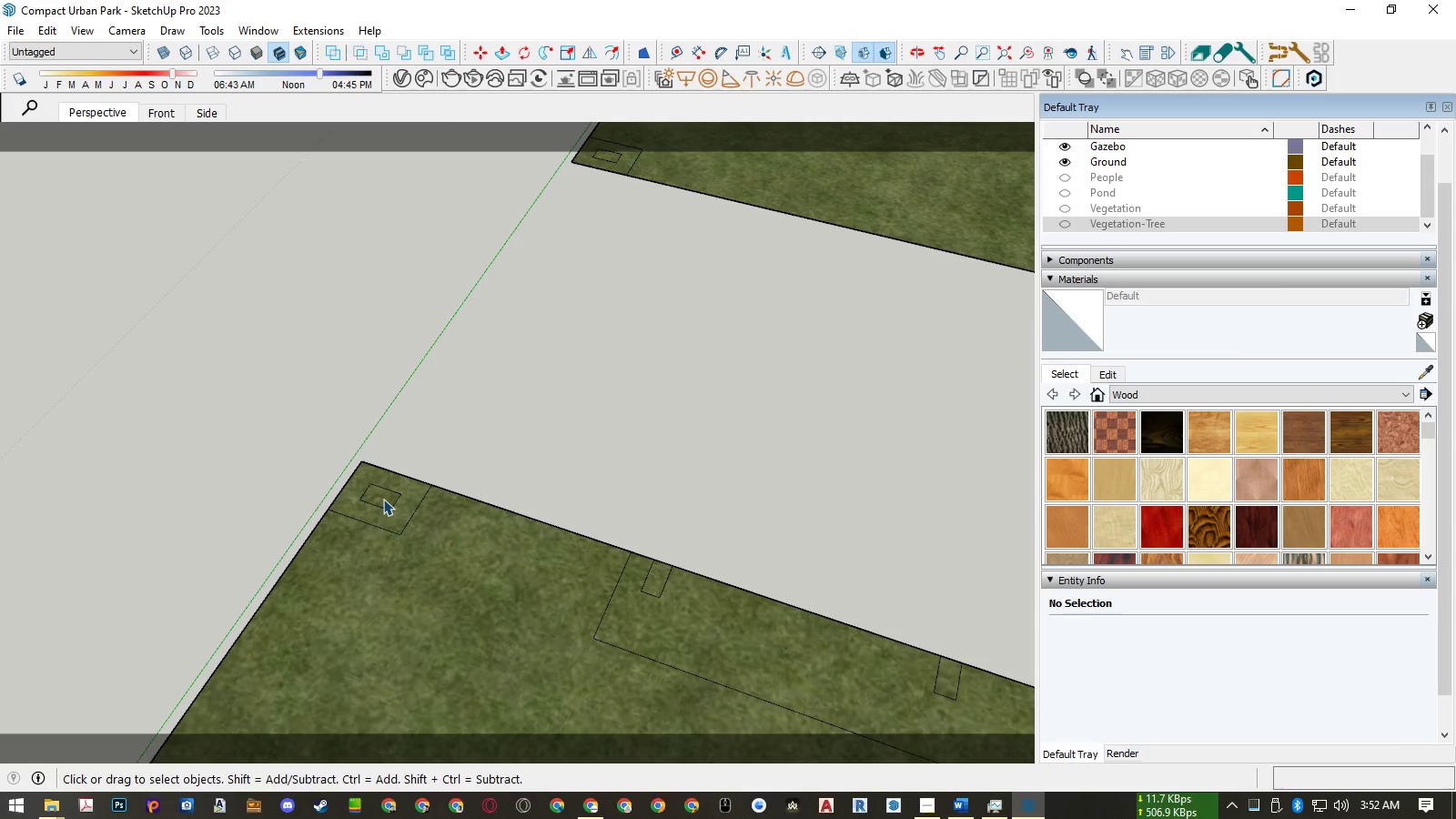 
double_click([383, 499])
 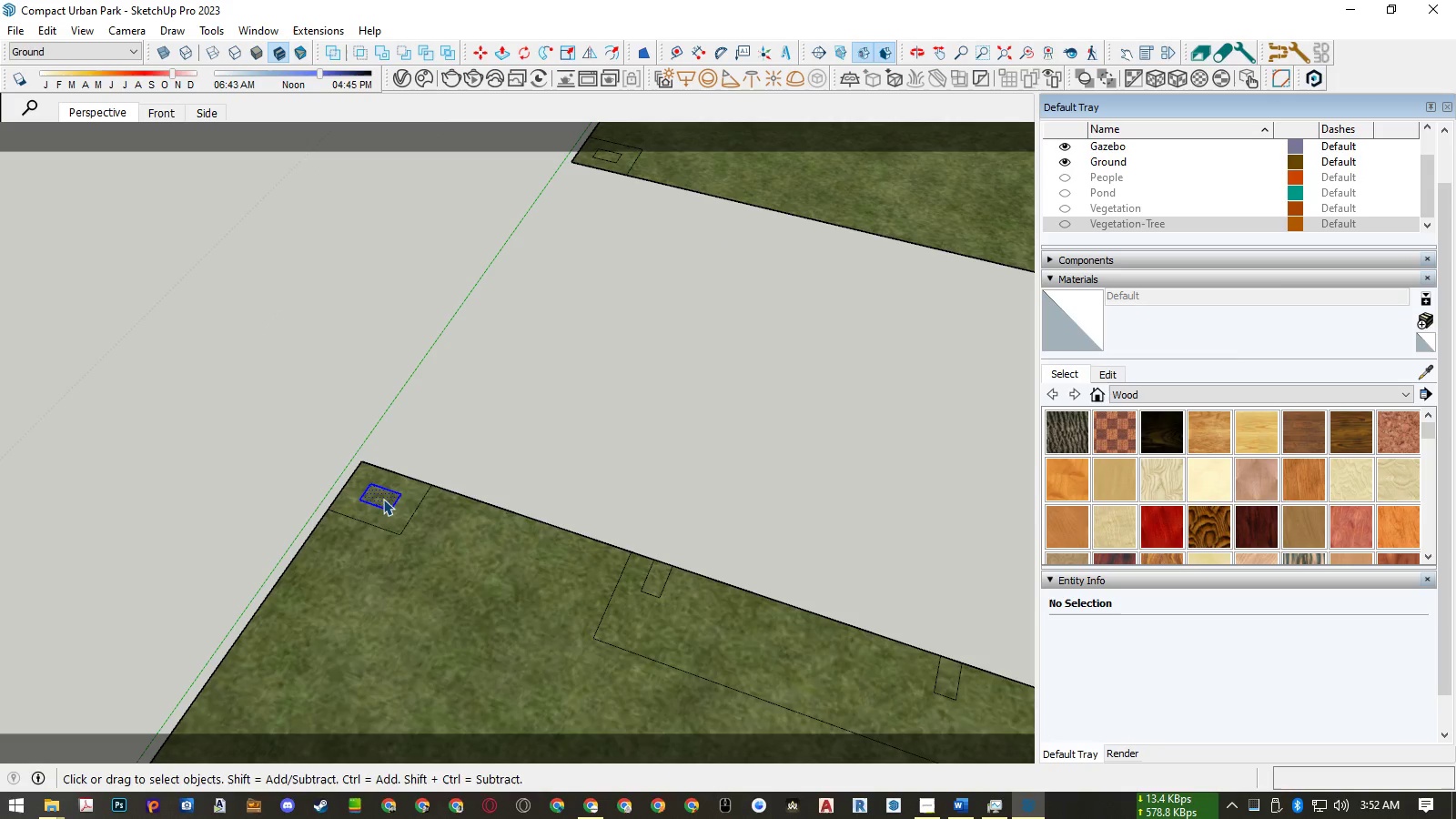 
key(Delete)
 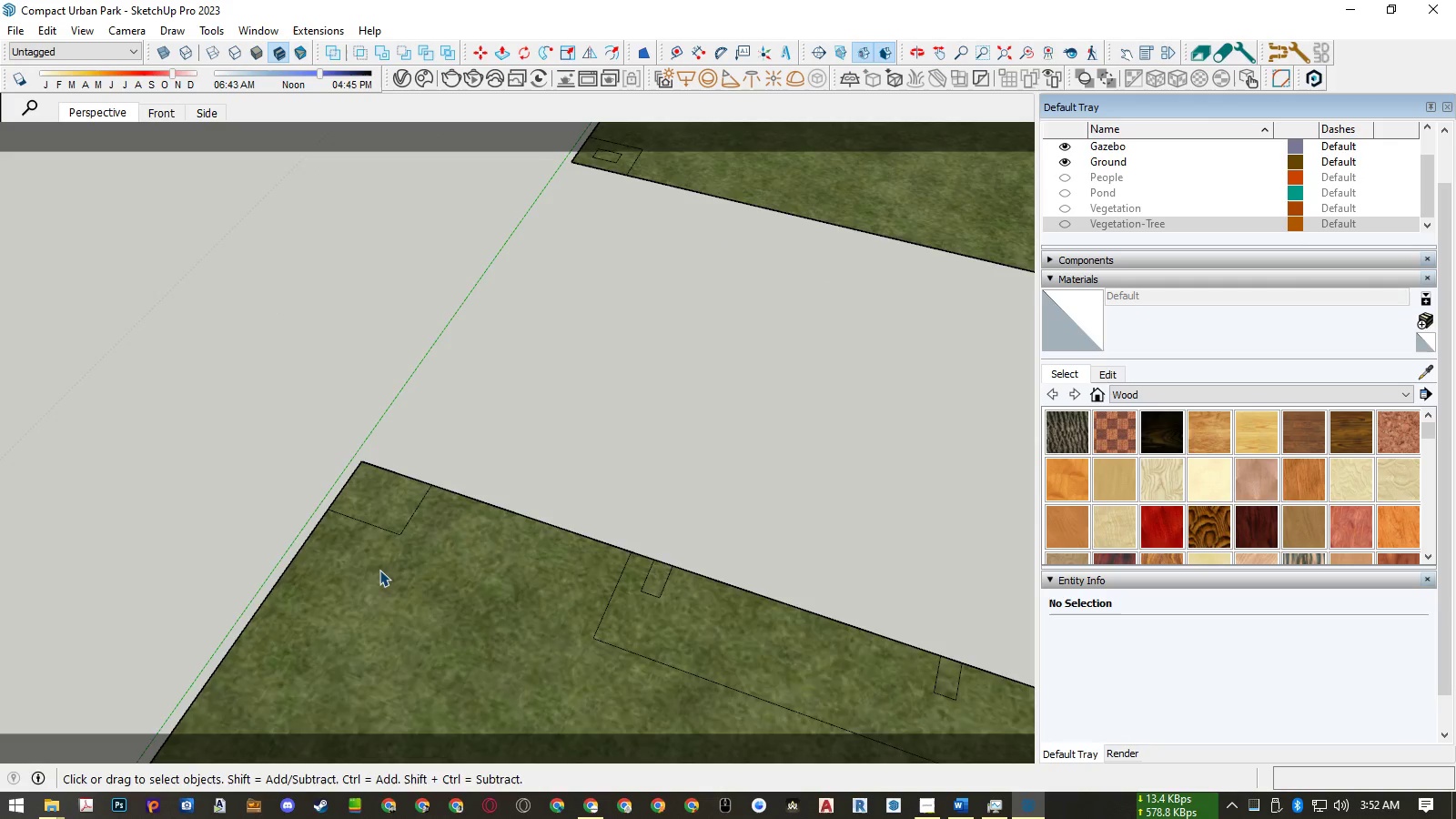 
scroll: coordinate [381, 589], scroll_direction: down, amount: 13.0
 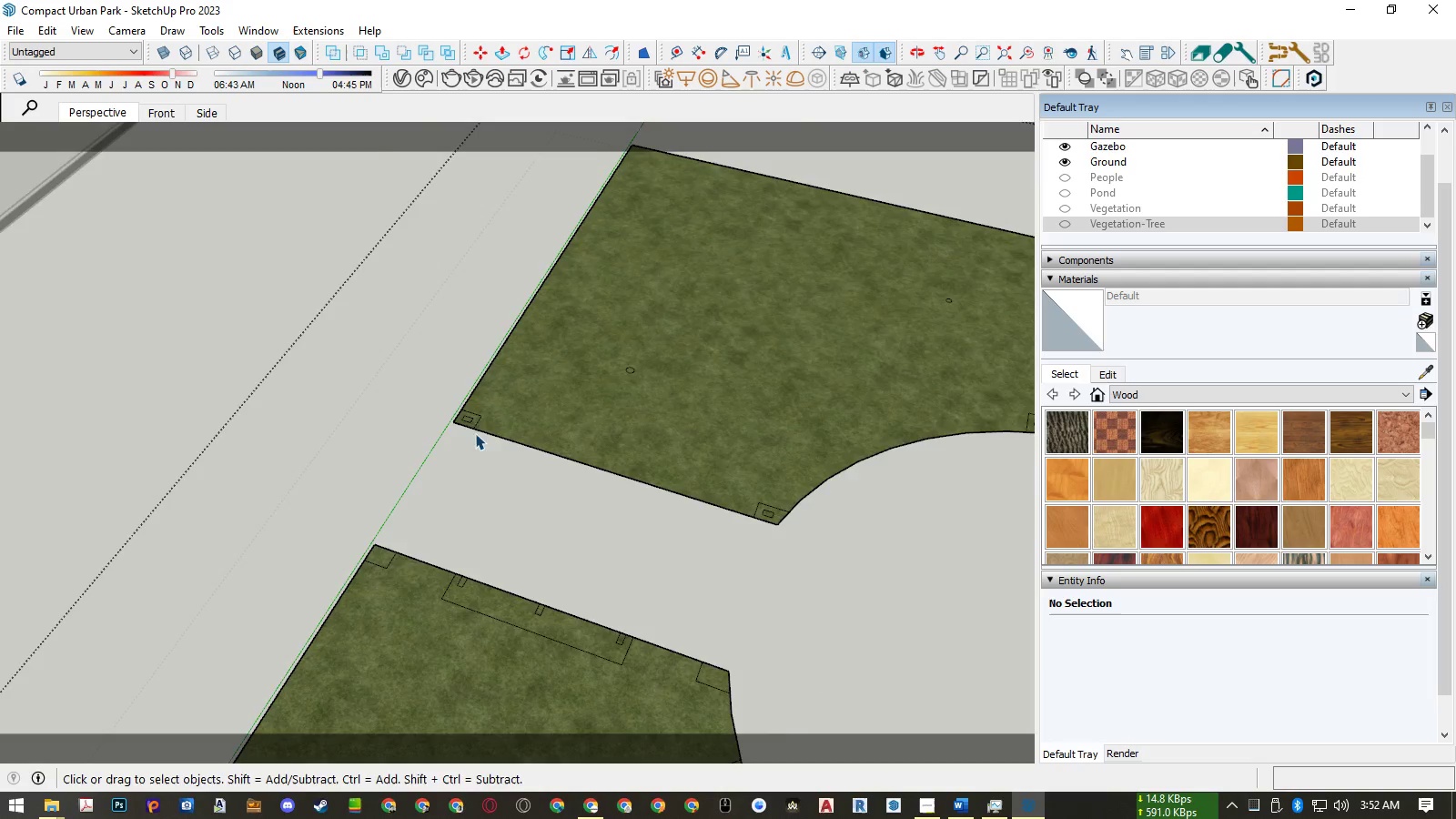 
scroll: coordinate [470, 417], scroll_direction: up, amount: 14.0
 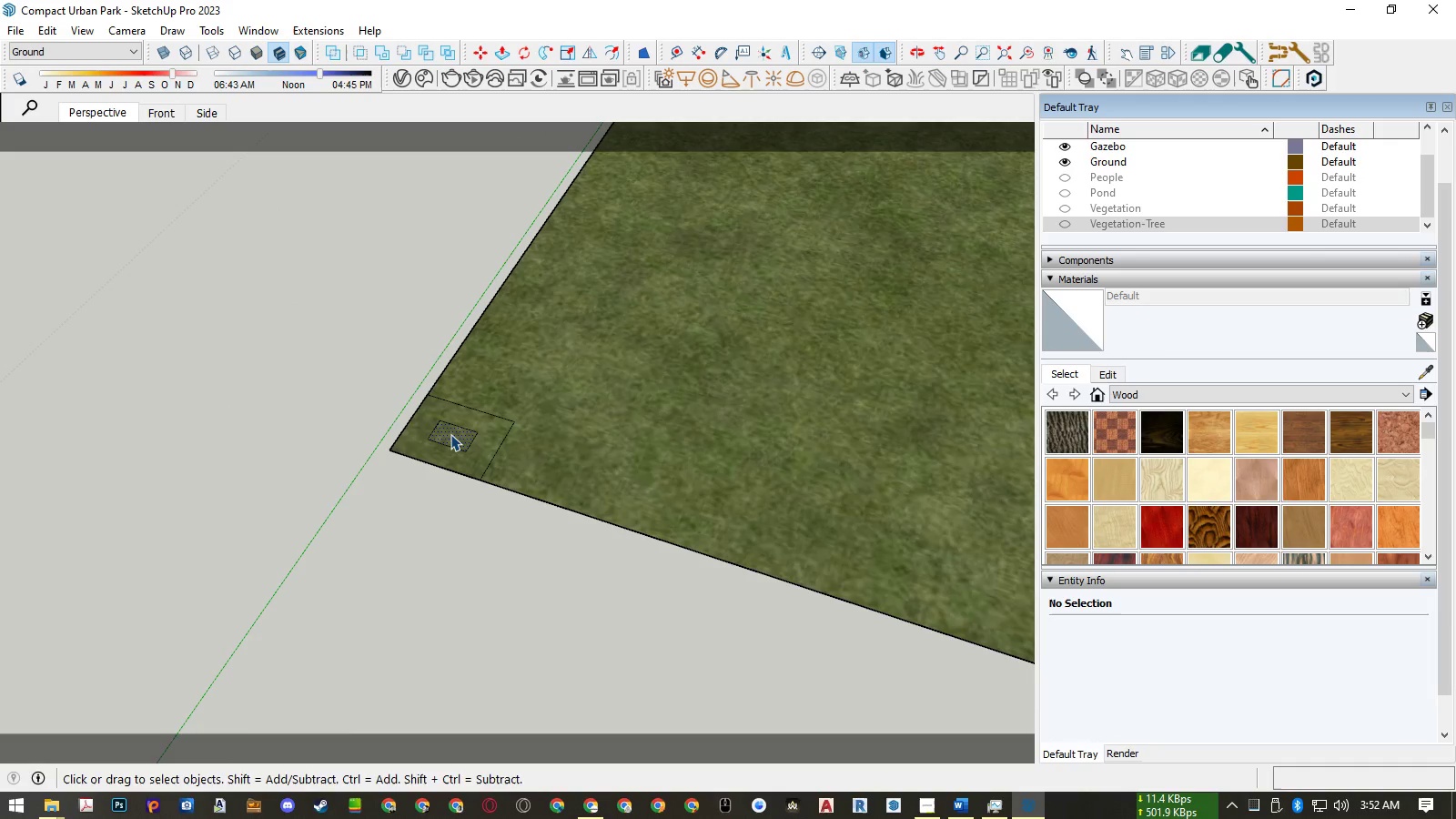 
double_click([450, 434])
 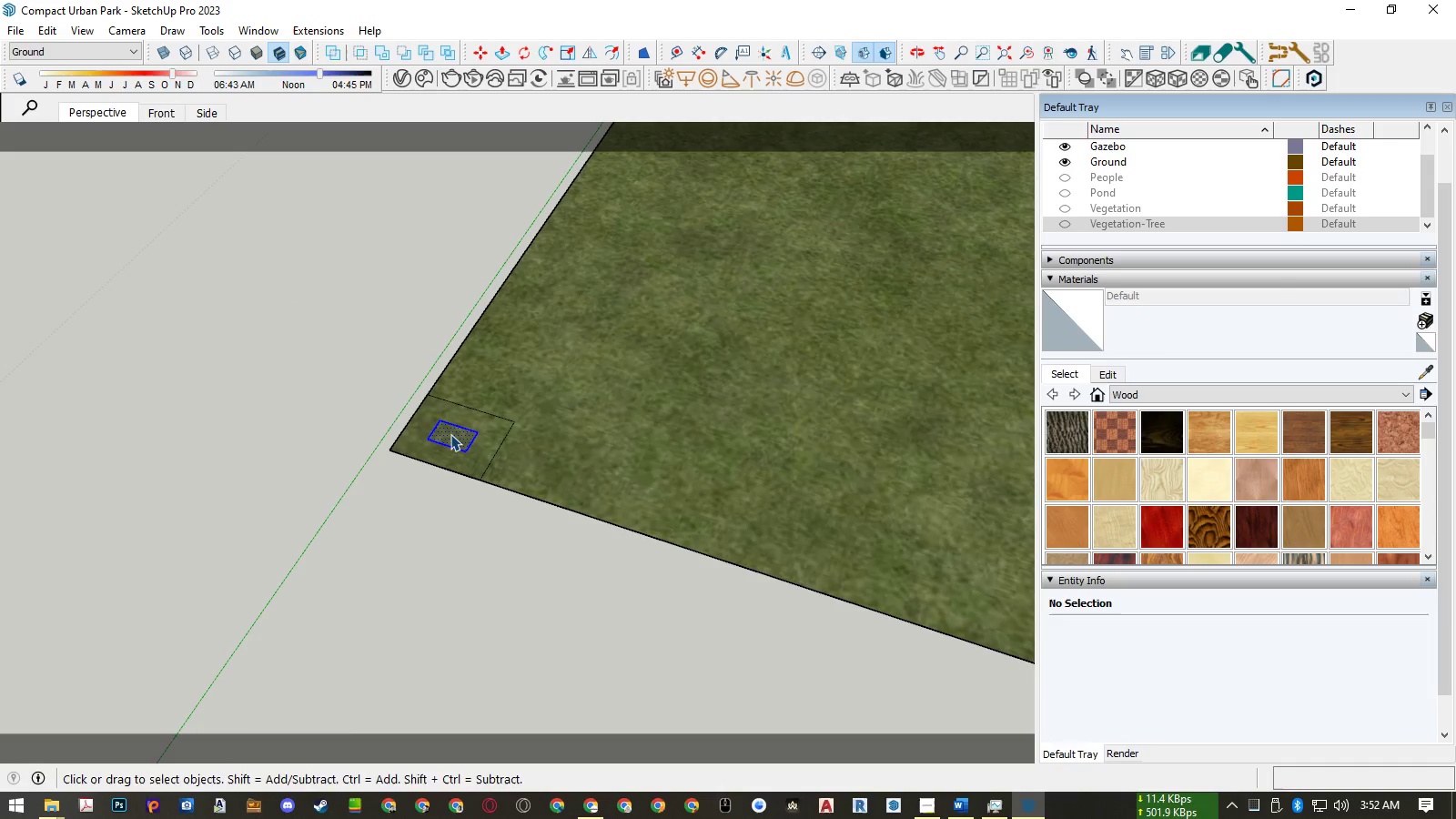 
key(Delete)
 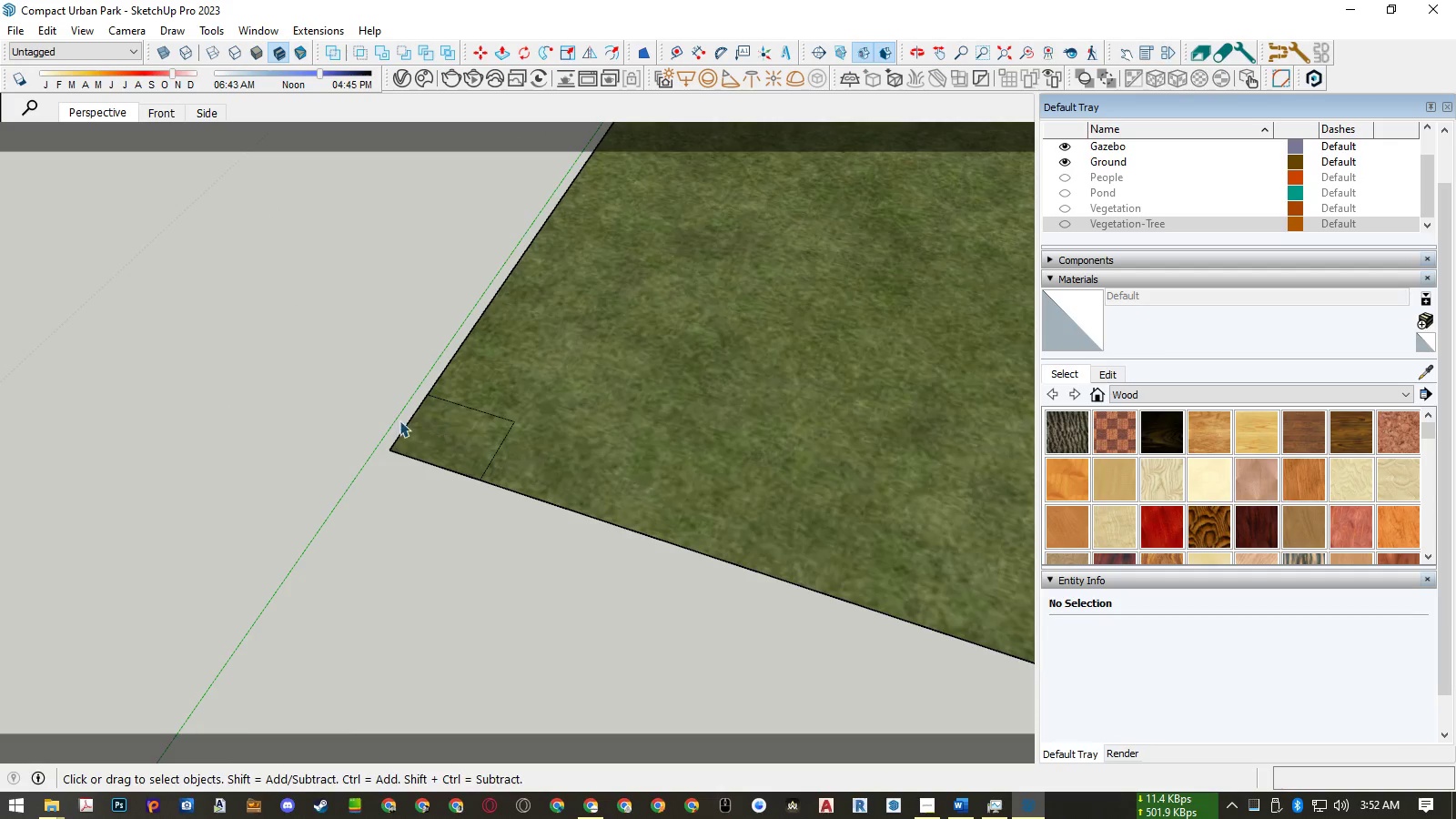 
scroll: coordinate [400, 421], scroll_direction: down, amount: 14.0
 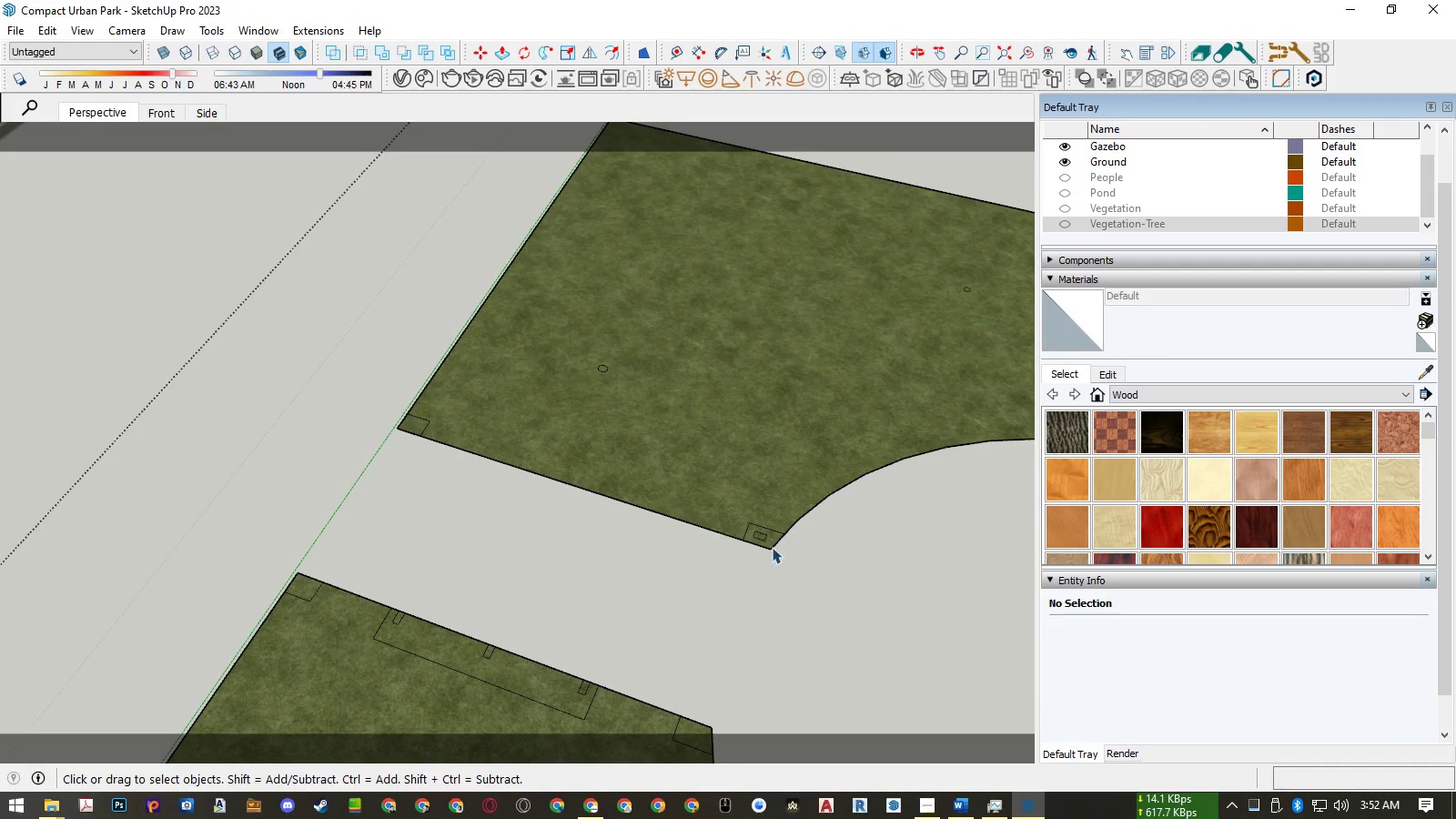 
scroll: coordinate [765, 532], scroll_direction: up, amount: 12.0
 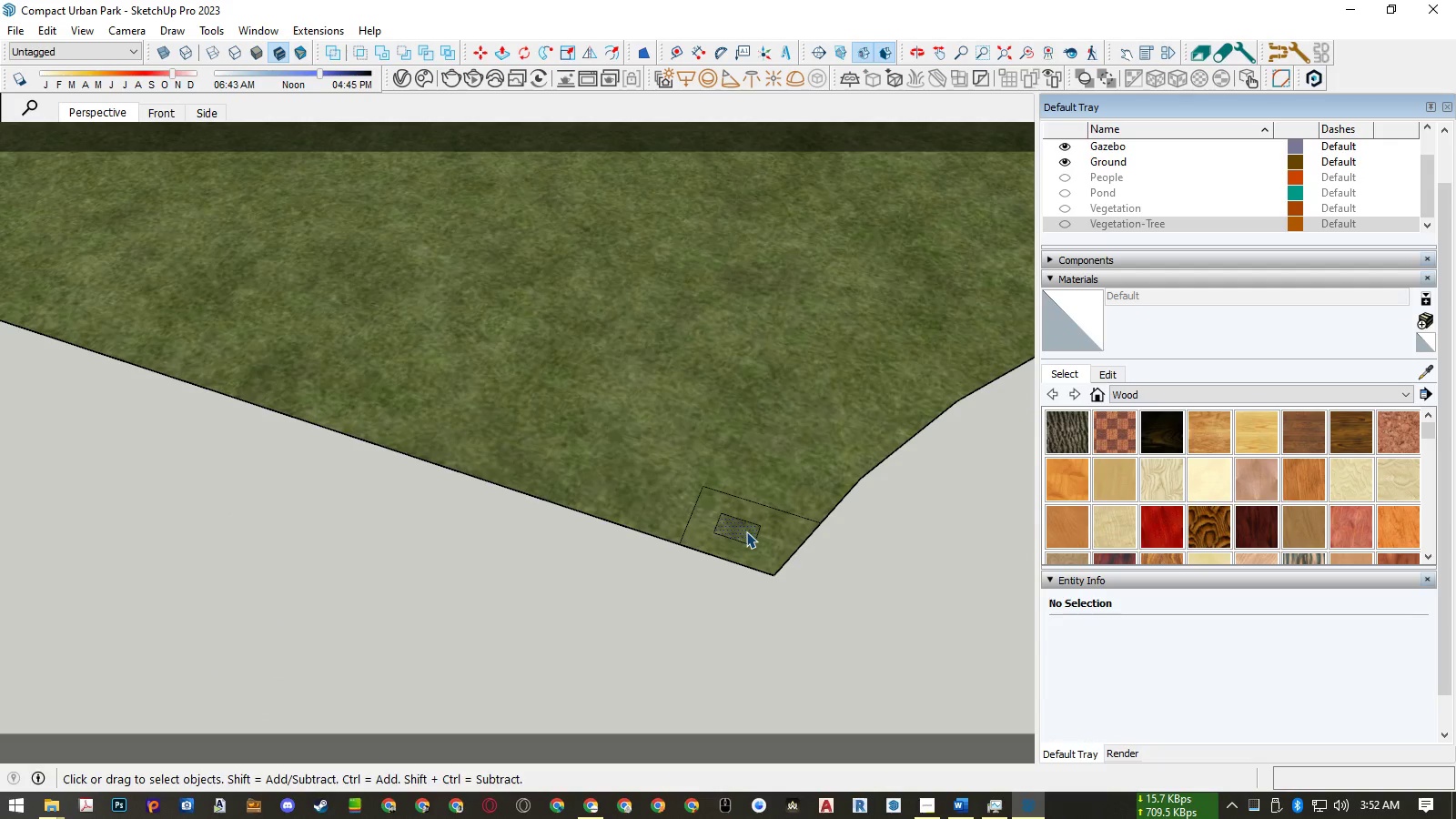 
double_click([746, 531])
 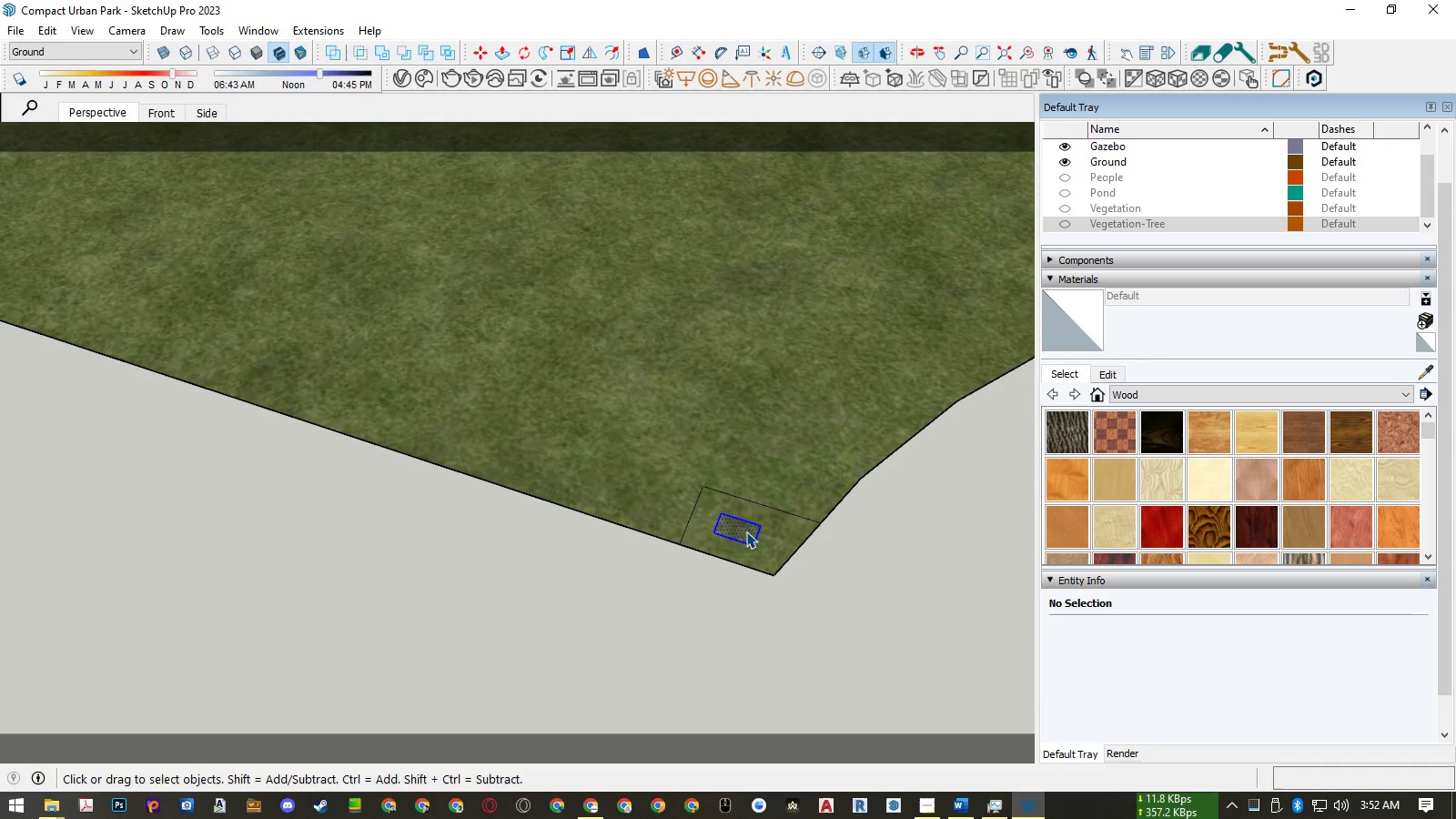 
key(Delete)
 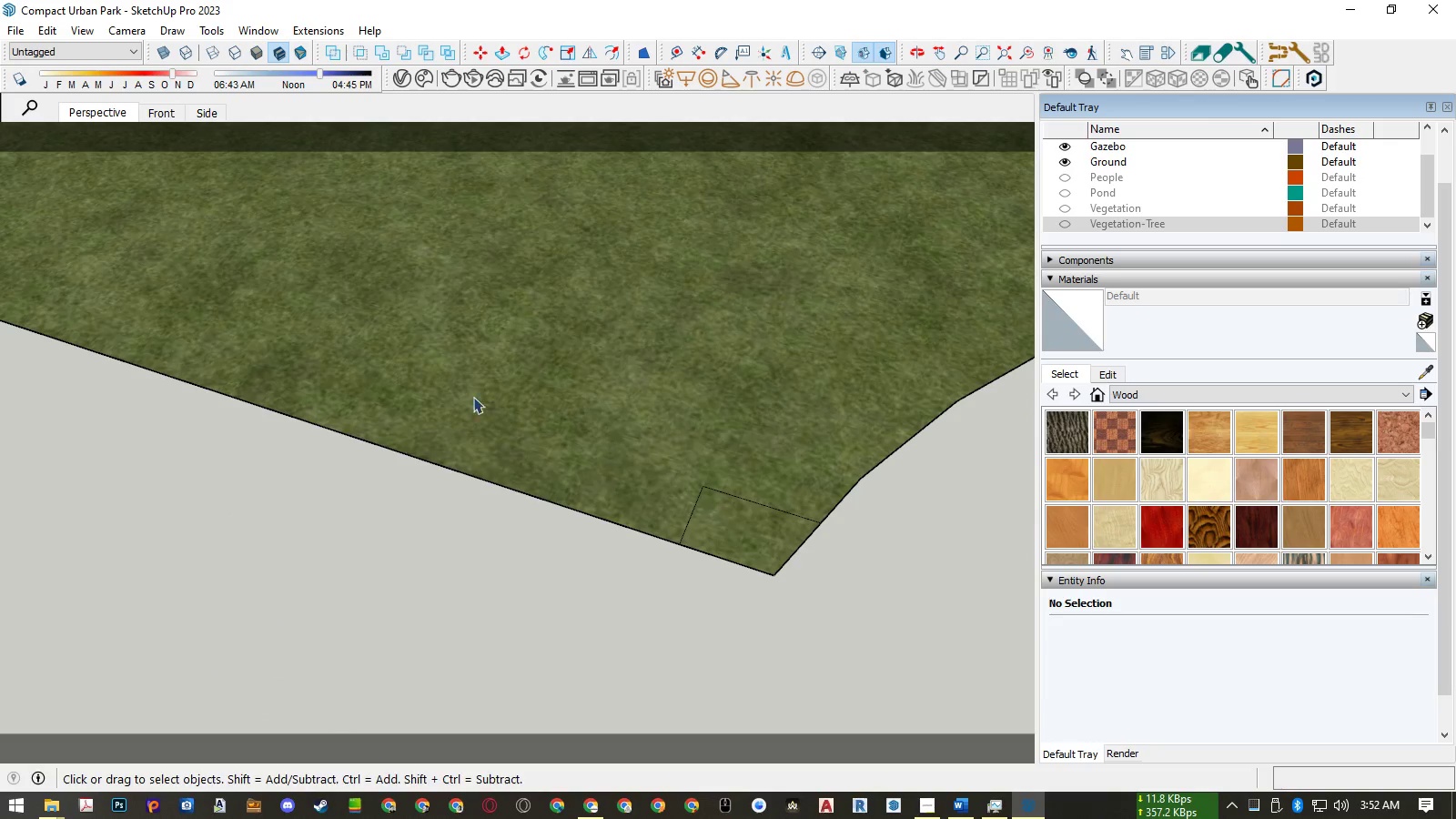 
scroll: coordinate [369, 387], scroll_direction: down, amount: 22.0
 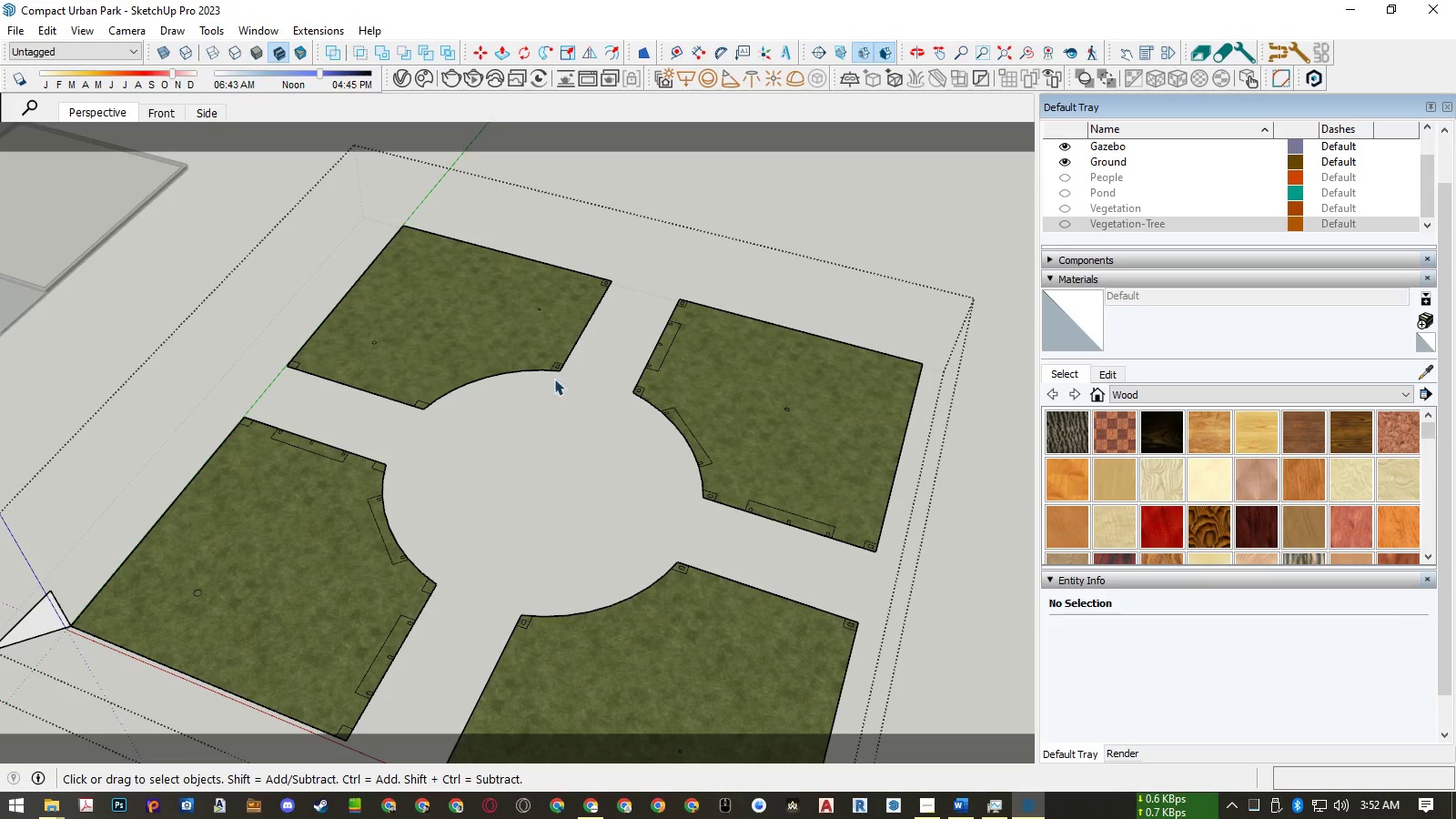 
scroll: coordinate [580, 370], scroll_direction: up, amount: 15.0
 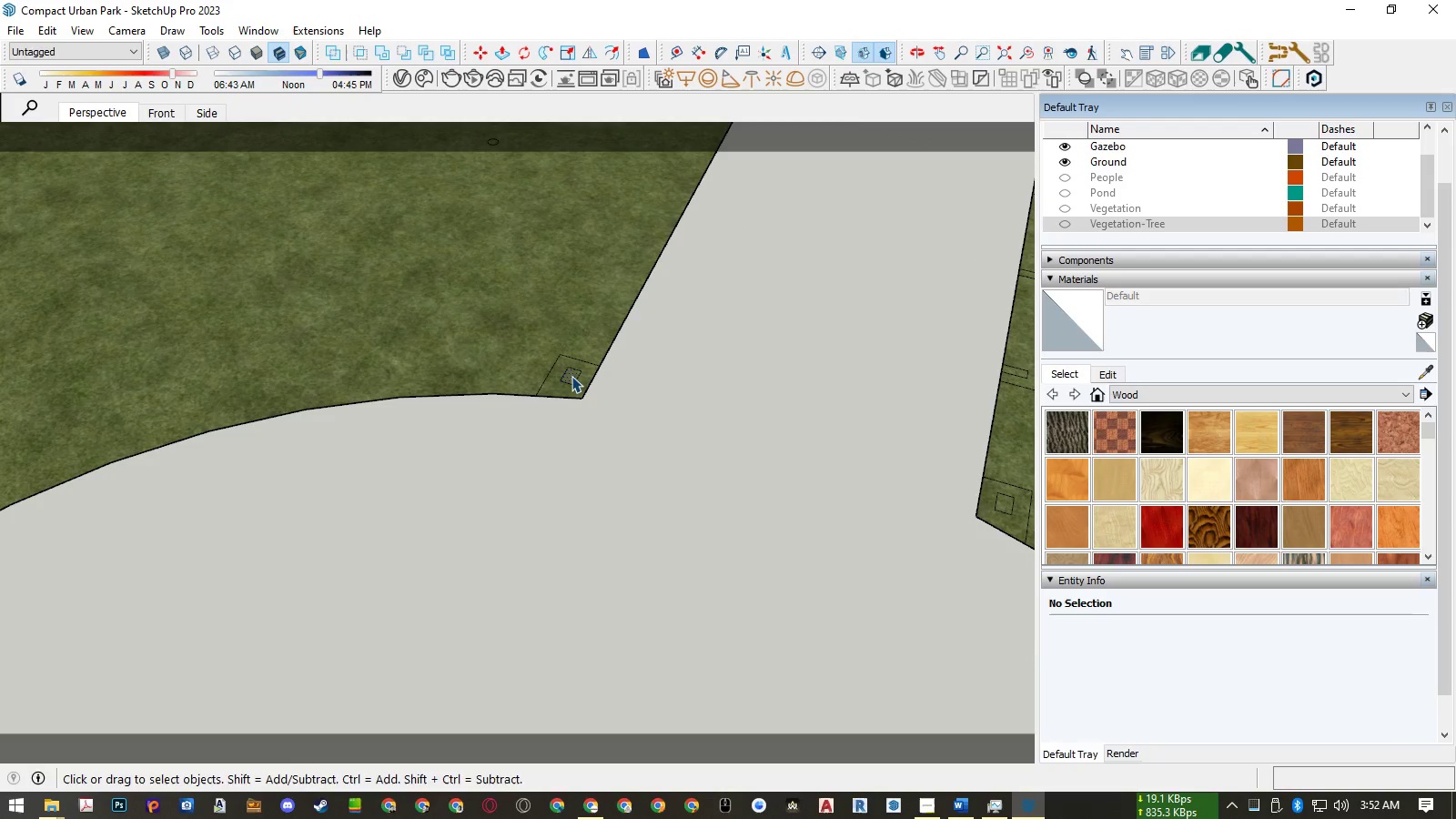 
double_click([571, 376])
 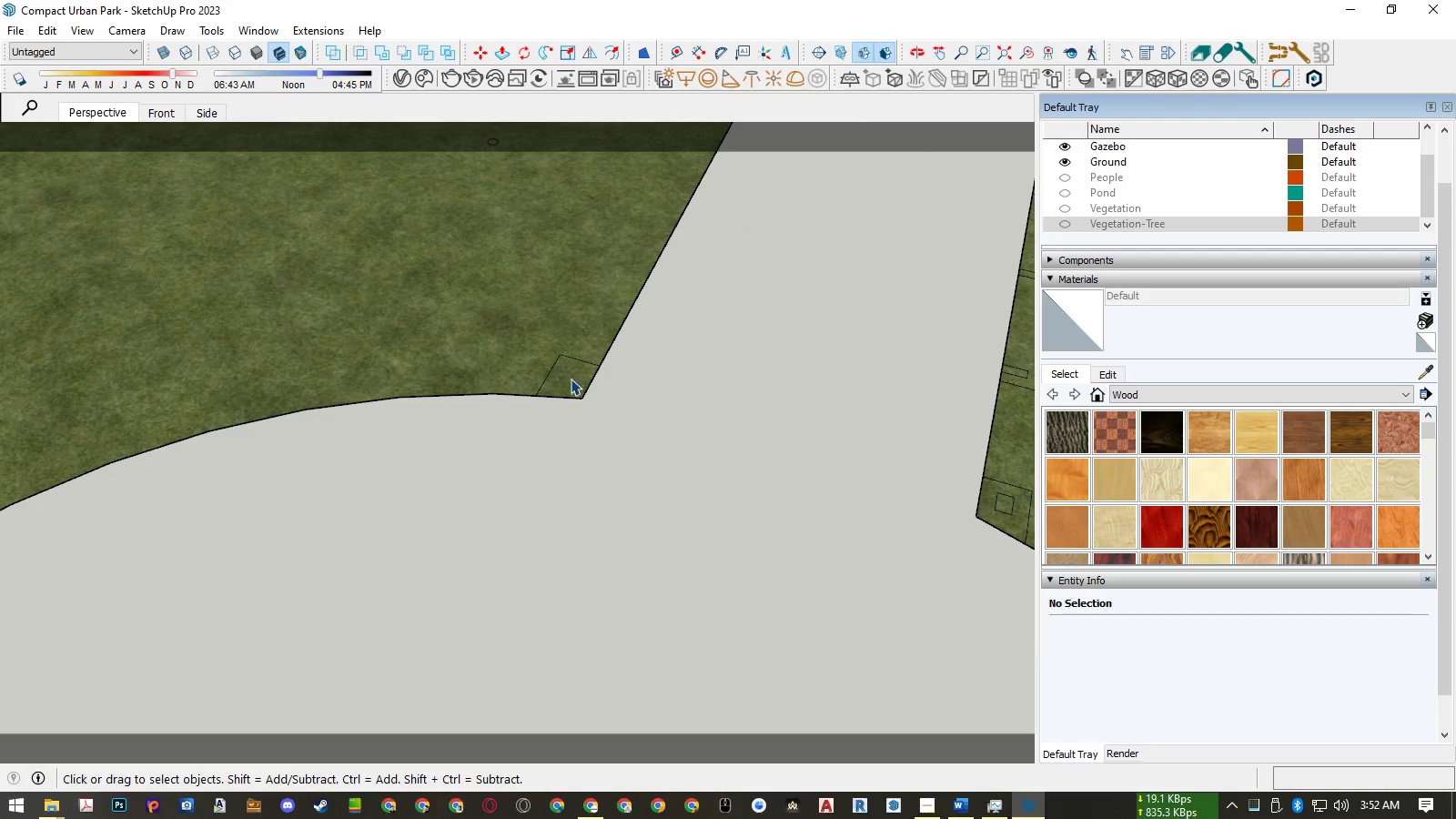 
key(Delete)
 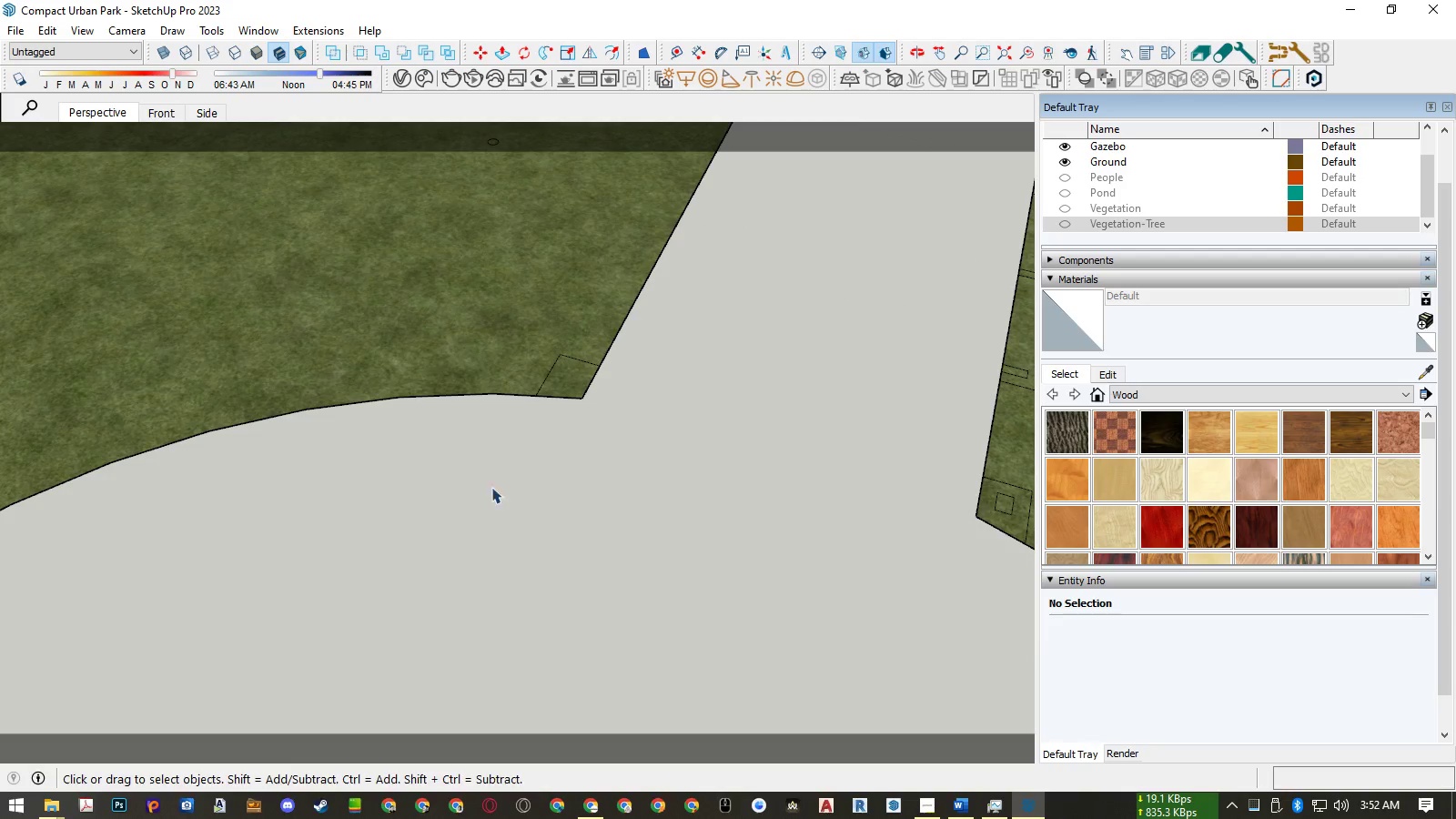 
scroll: coordinate [474, 549], scroll_direction: down, amount: 11.0
 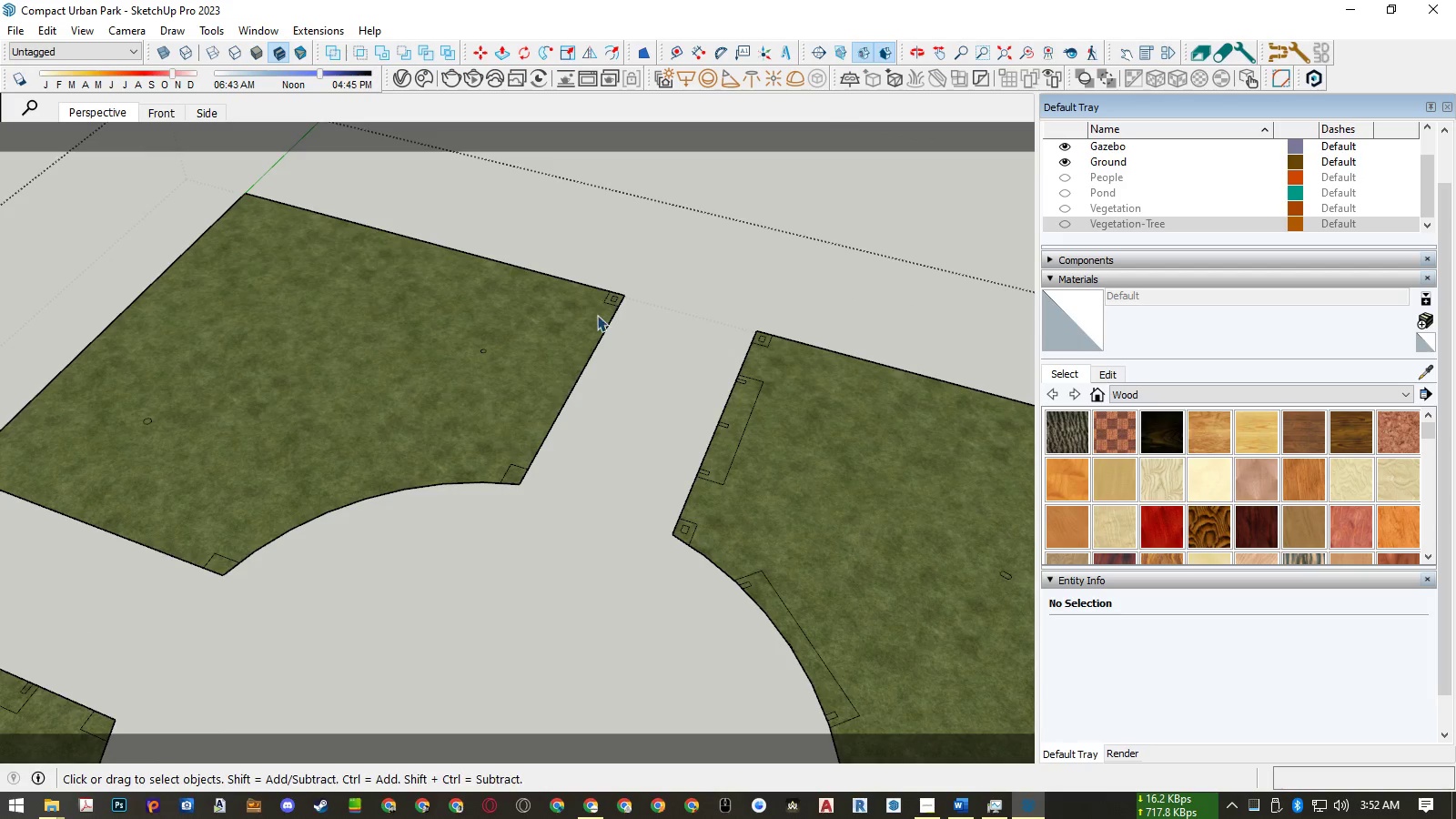 
scroll: coordinate [620, 294], scroll_direction: up, amount: 16.0
 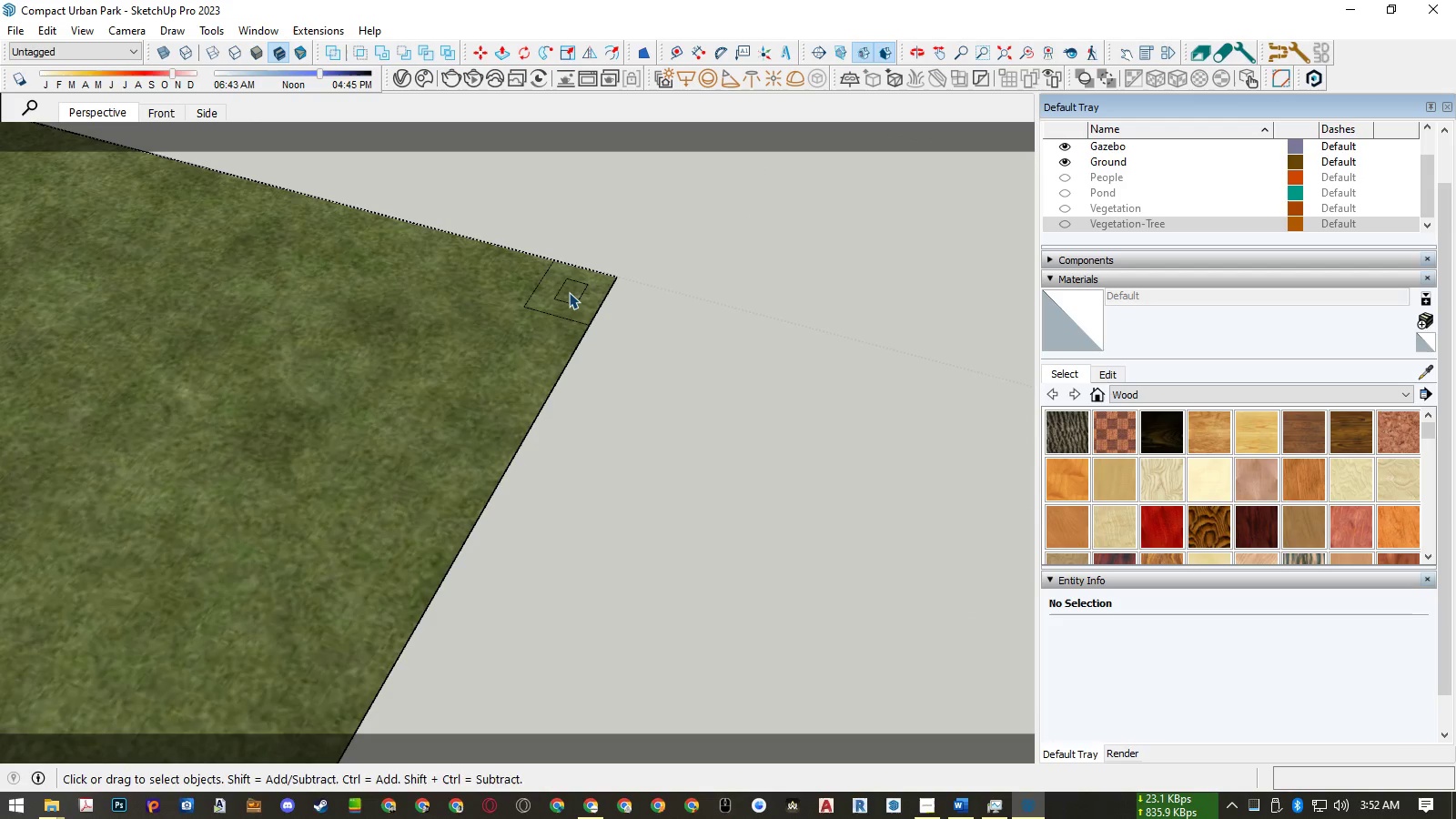 
double_click([569, 292])
 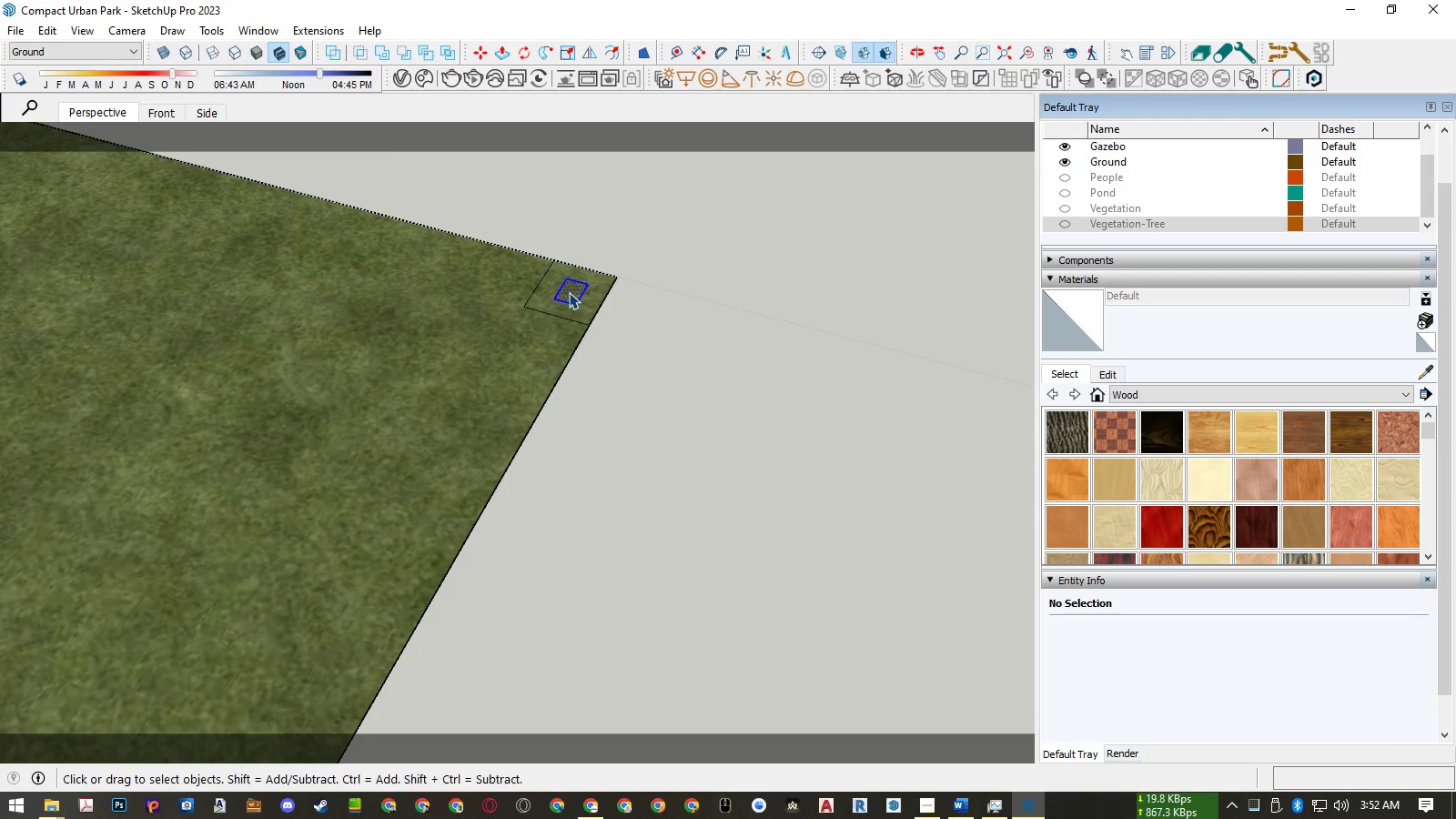 
key(Delete)
 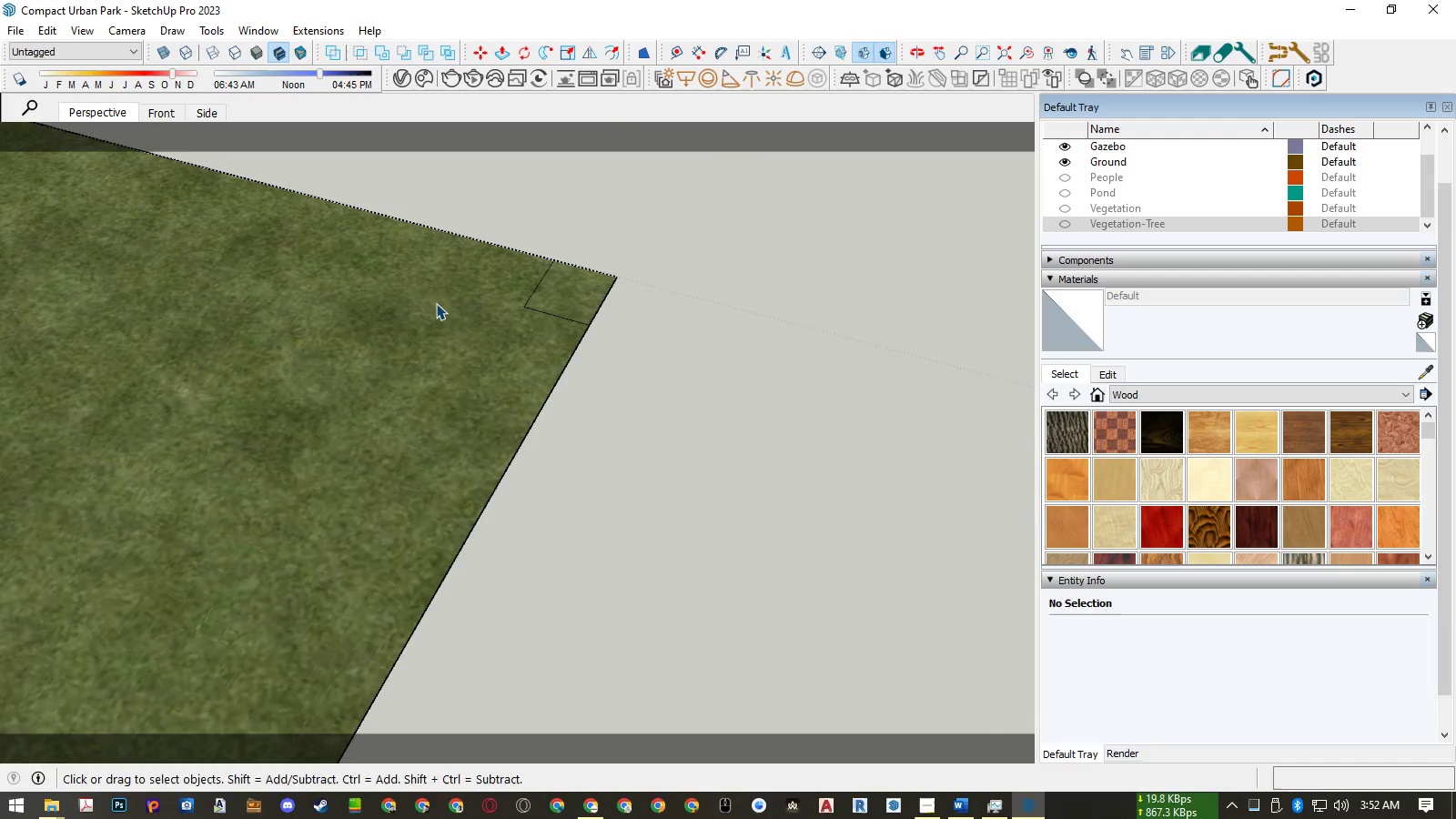 
scroll: coordinate [411, 315], scroll_direction: down, amount: 7.0
 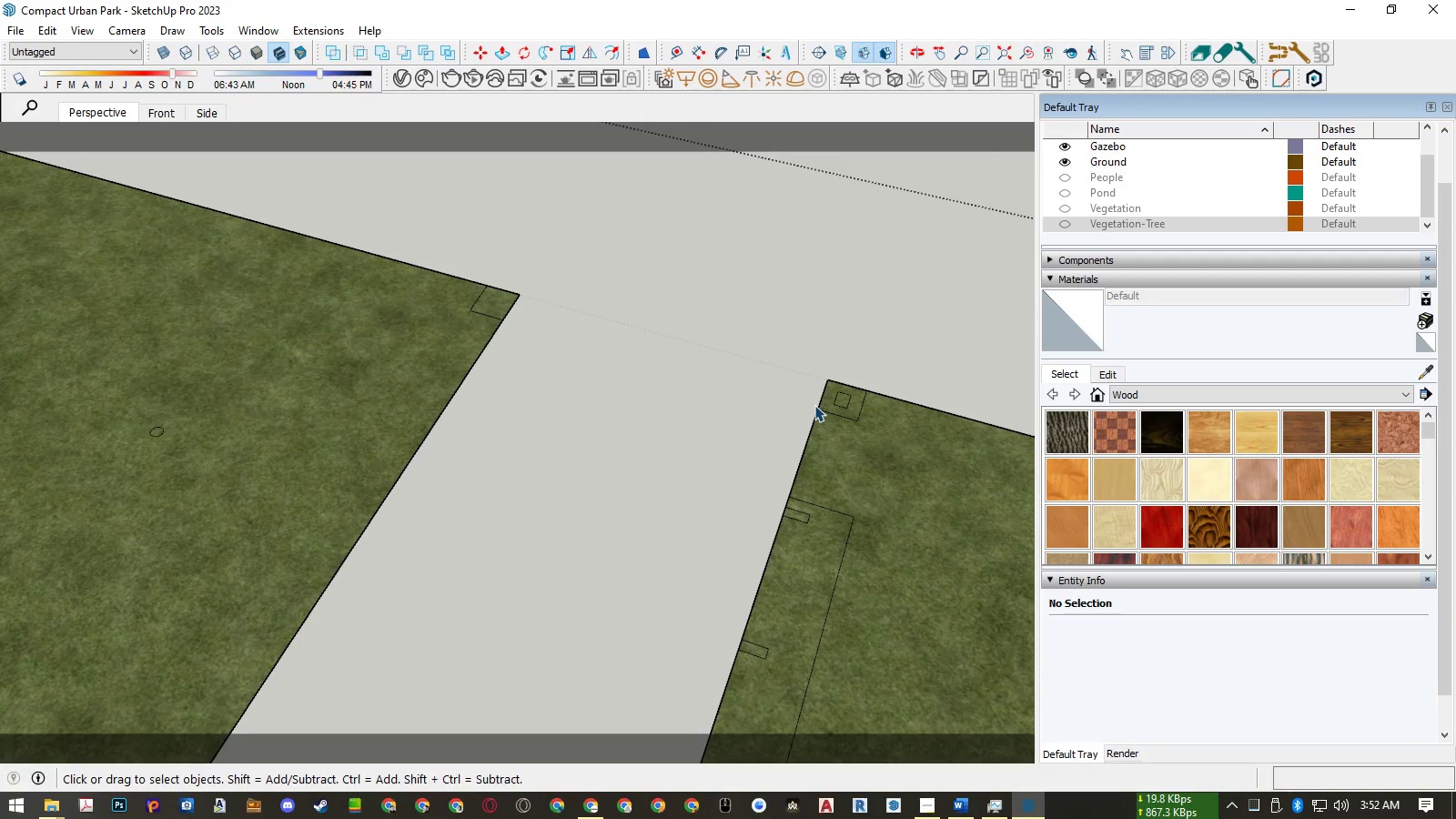 
scroll: coordinate [835, 401], scroll_direction: up, amount: 6.0
 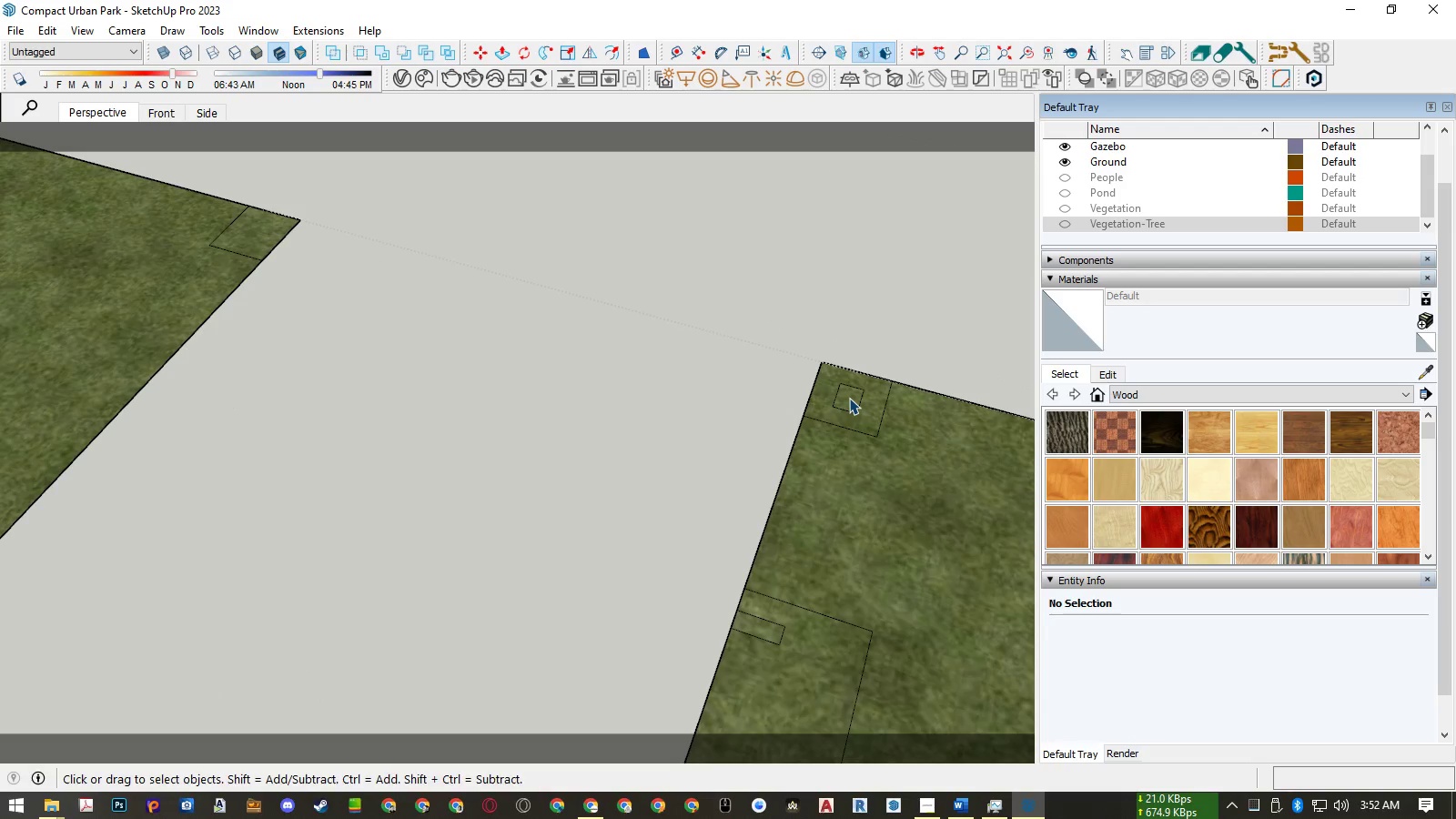 
double_click([849, 398])
 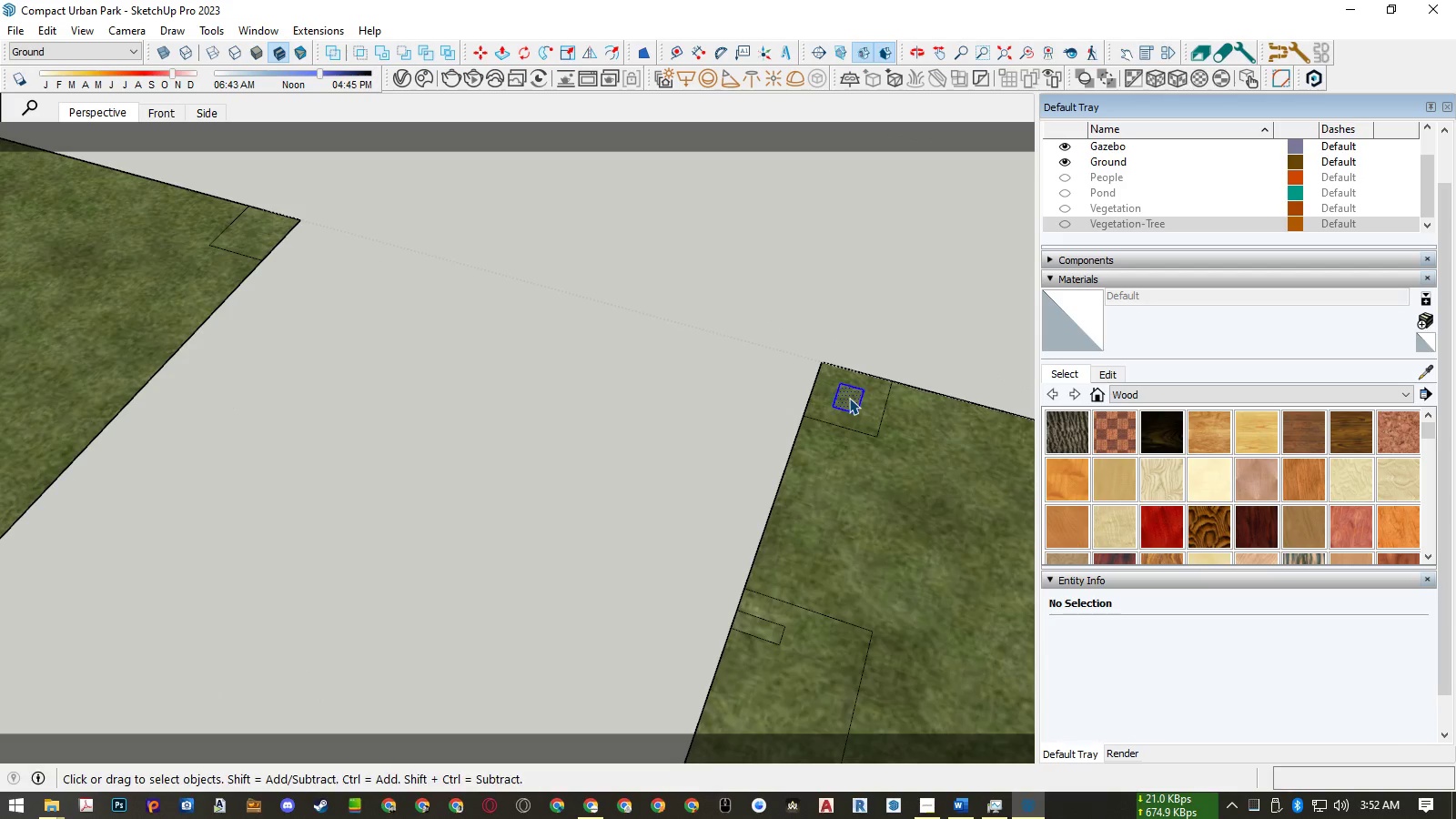 
key(Delete)
 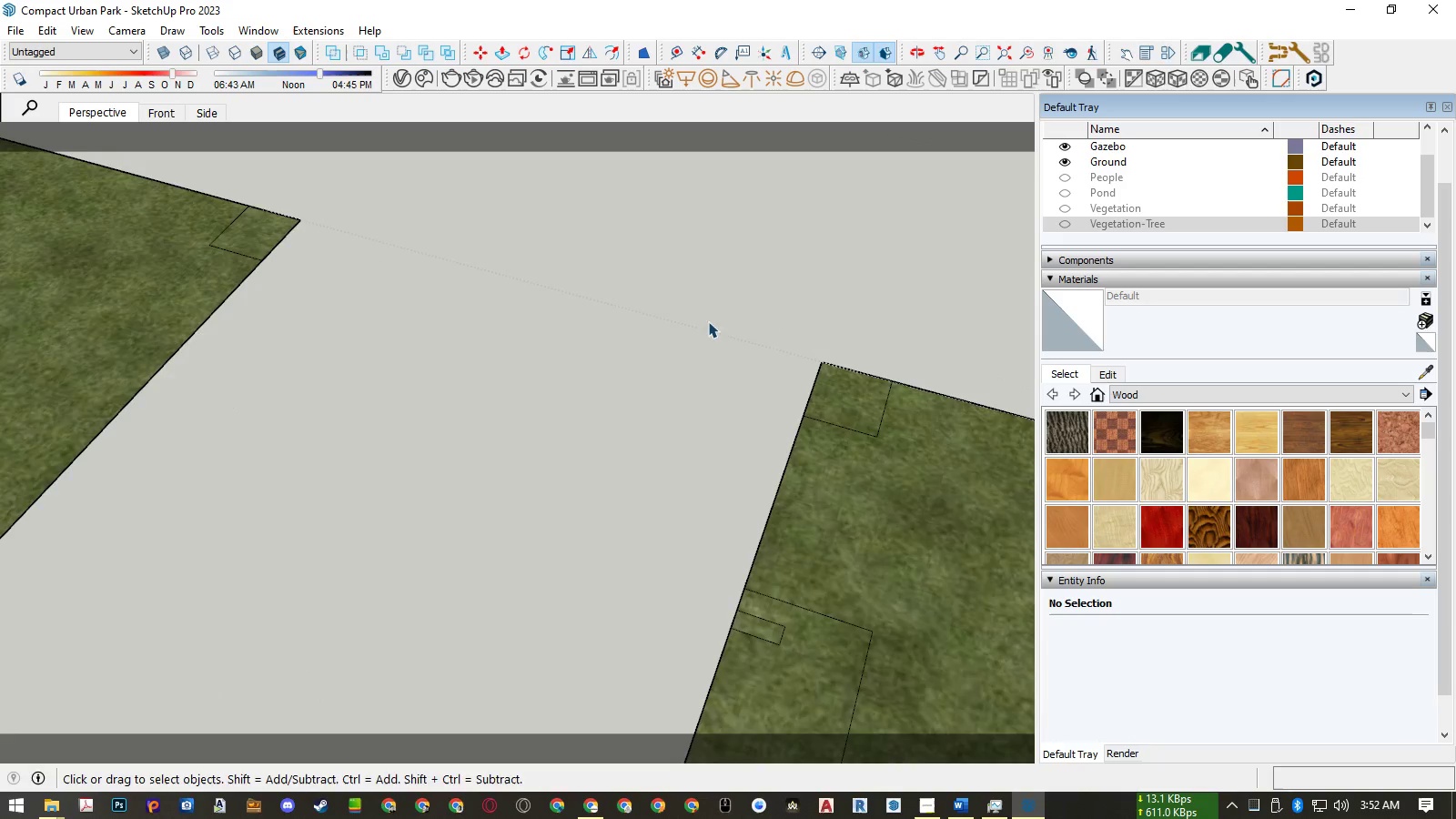 
scroll: coordinate [603, 571], scroll_direction: down, amount: 5.0
 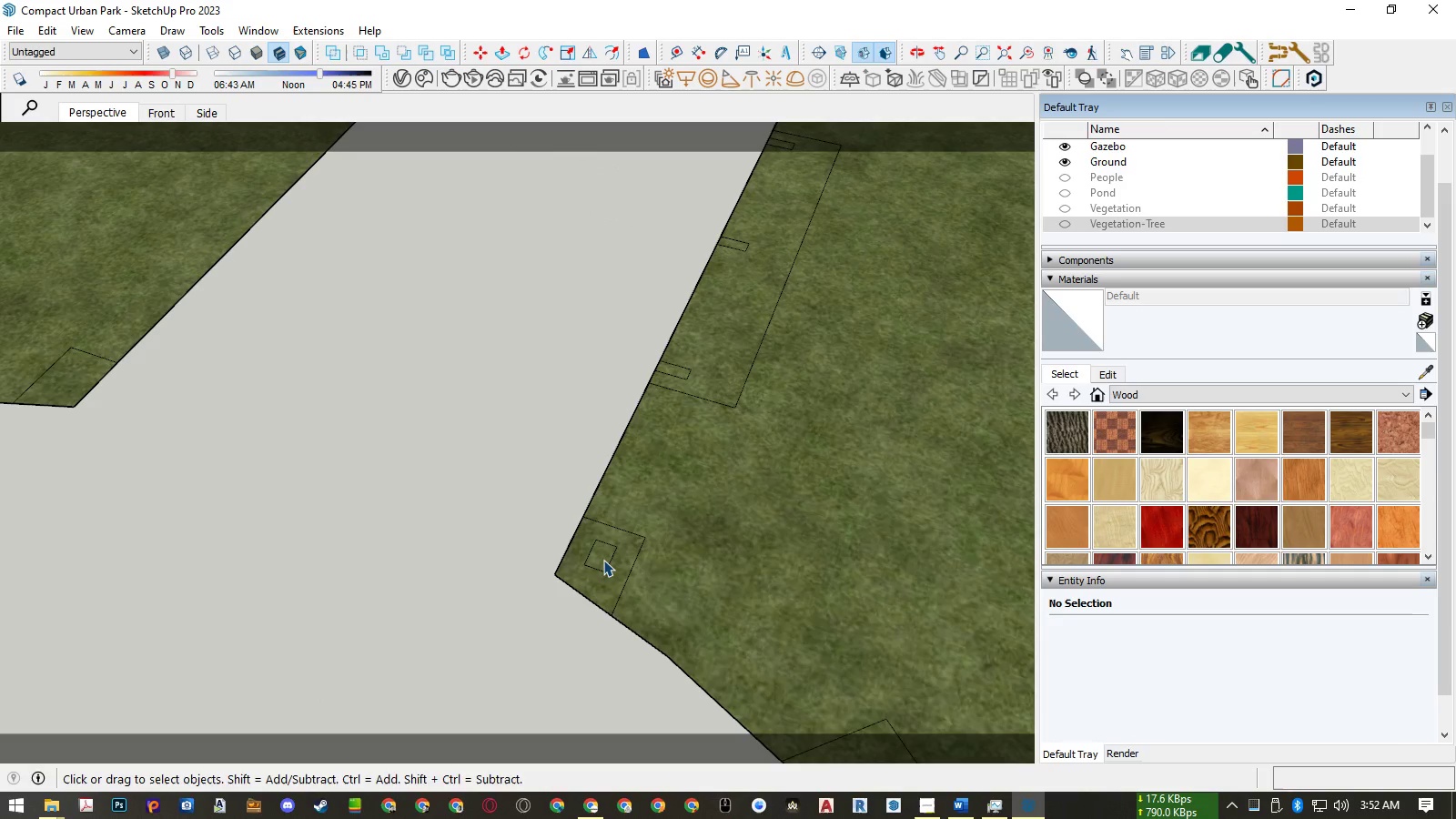 
double_click([603, 560])
 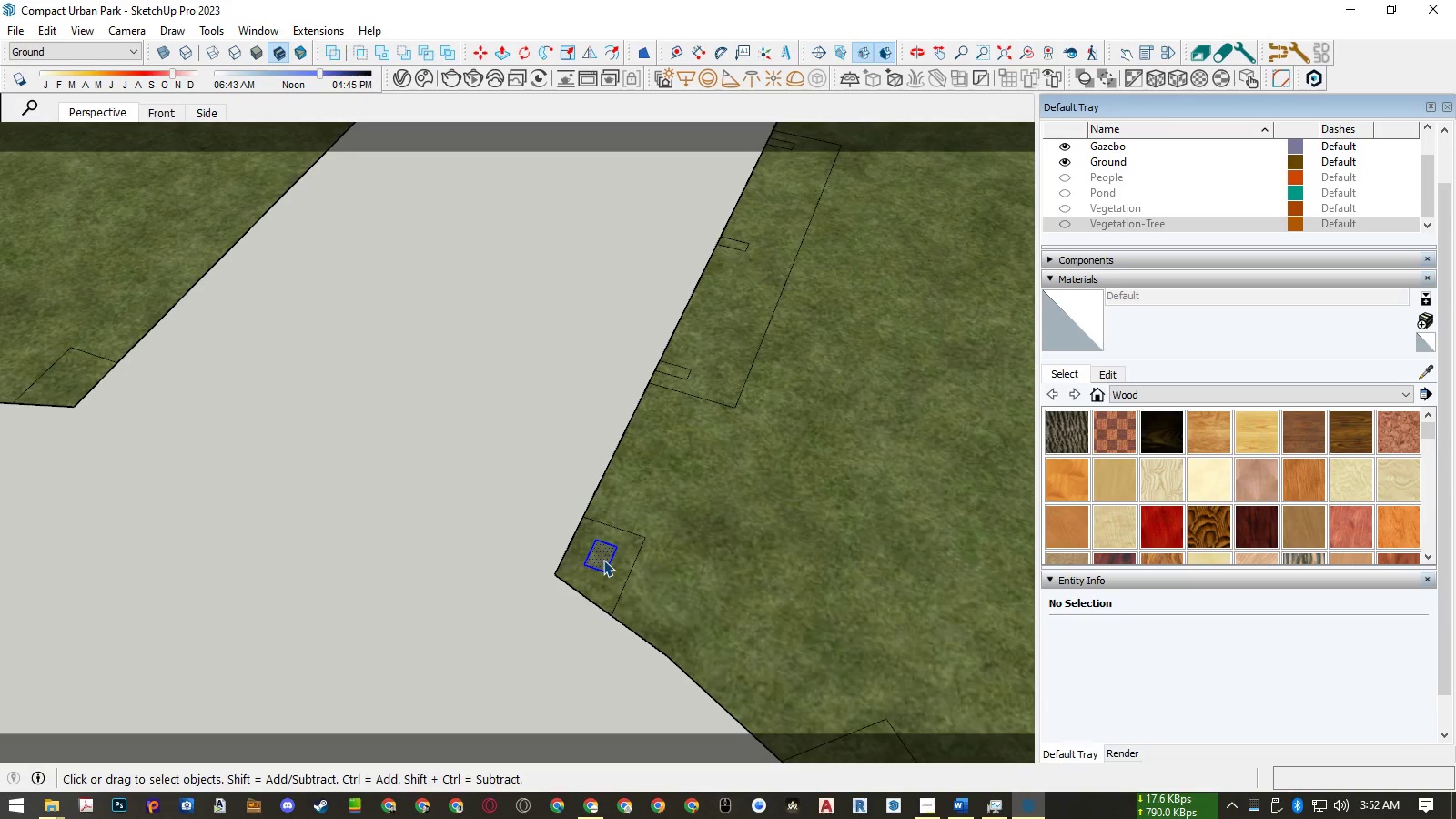 
key(Delete)
 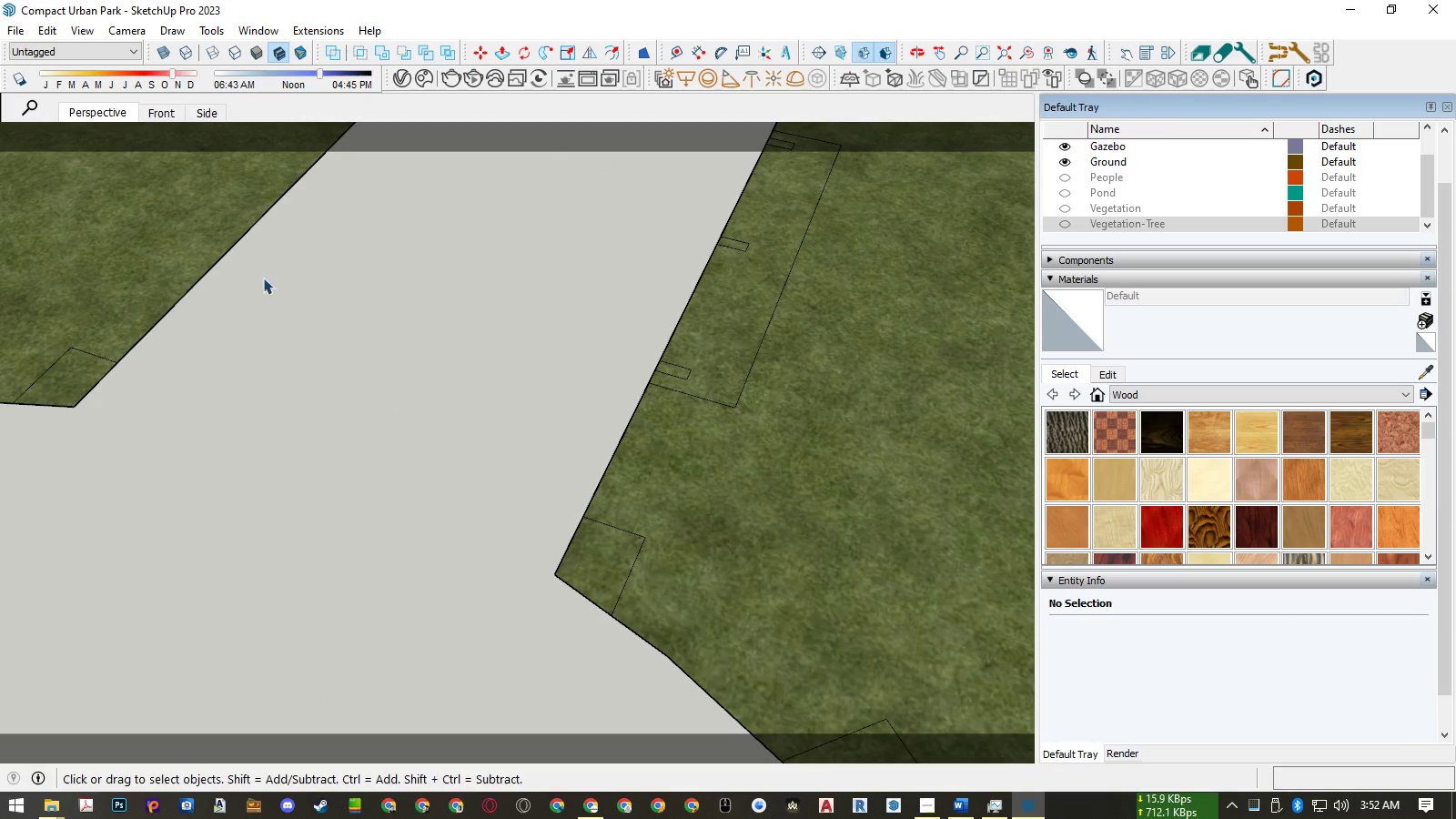 
scroll: coordinate [224, 262], scroll_direction: down, amount: 11.0
 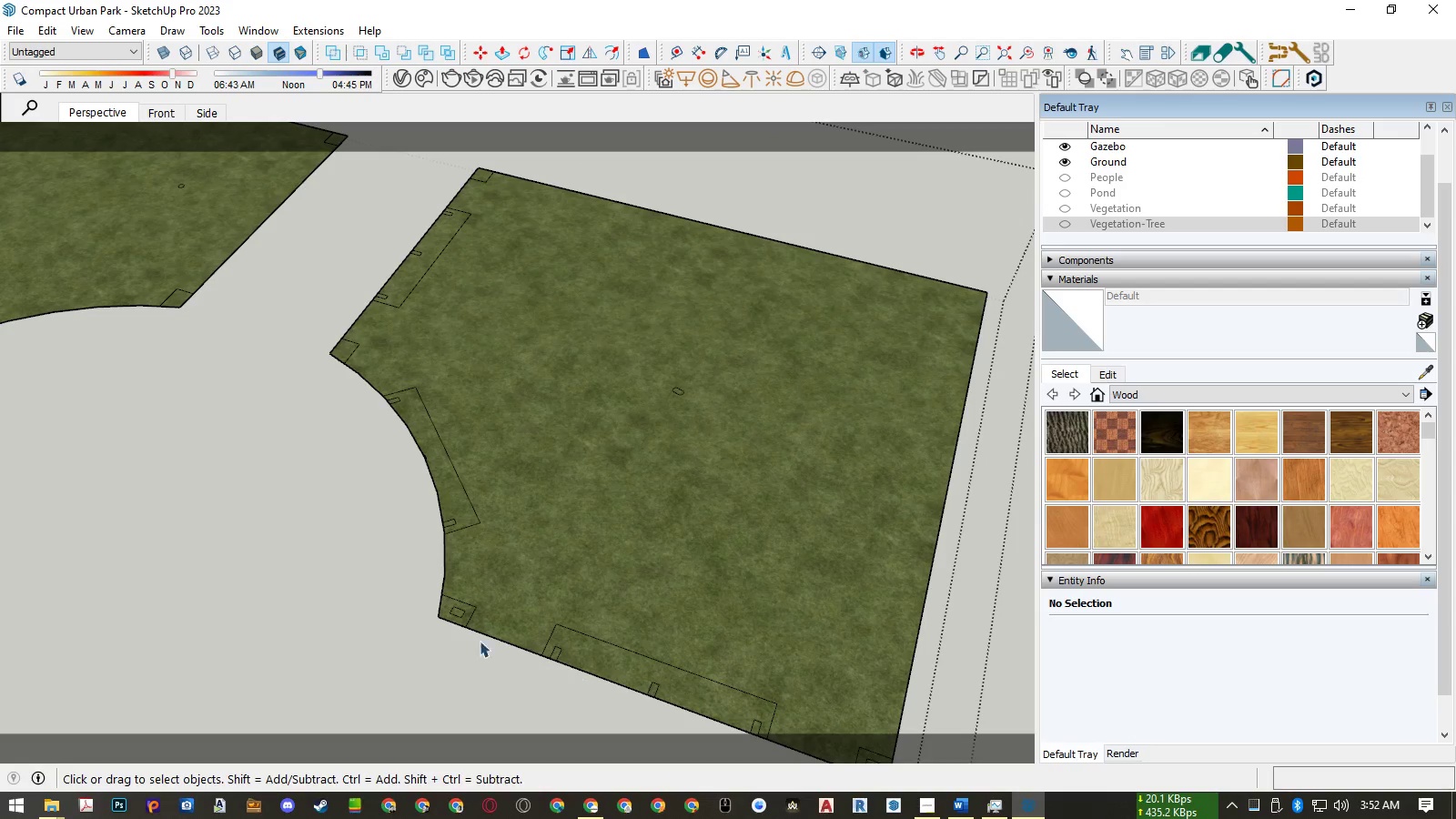 
scroll: coordinate [455, 610], scroll_direction: up, amount: 10.0
 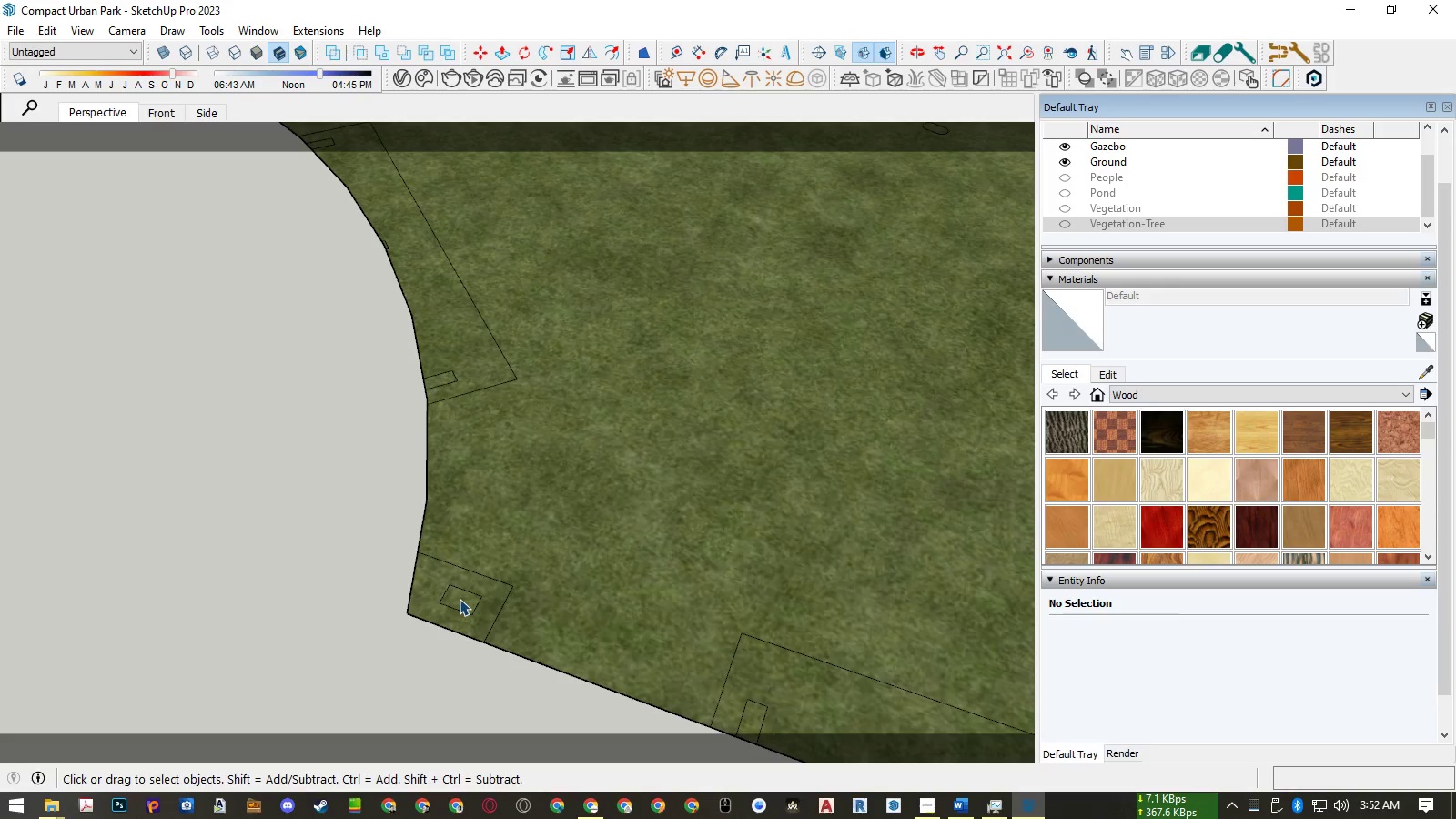 
double_click([460, 599])
 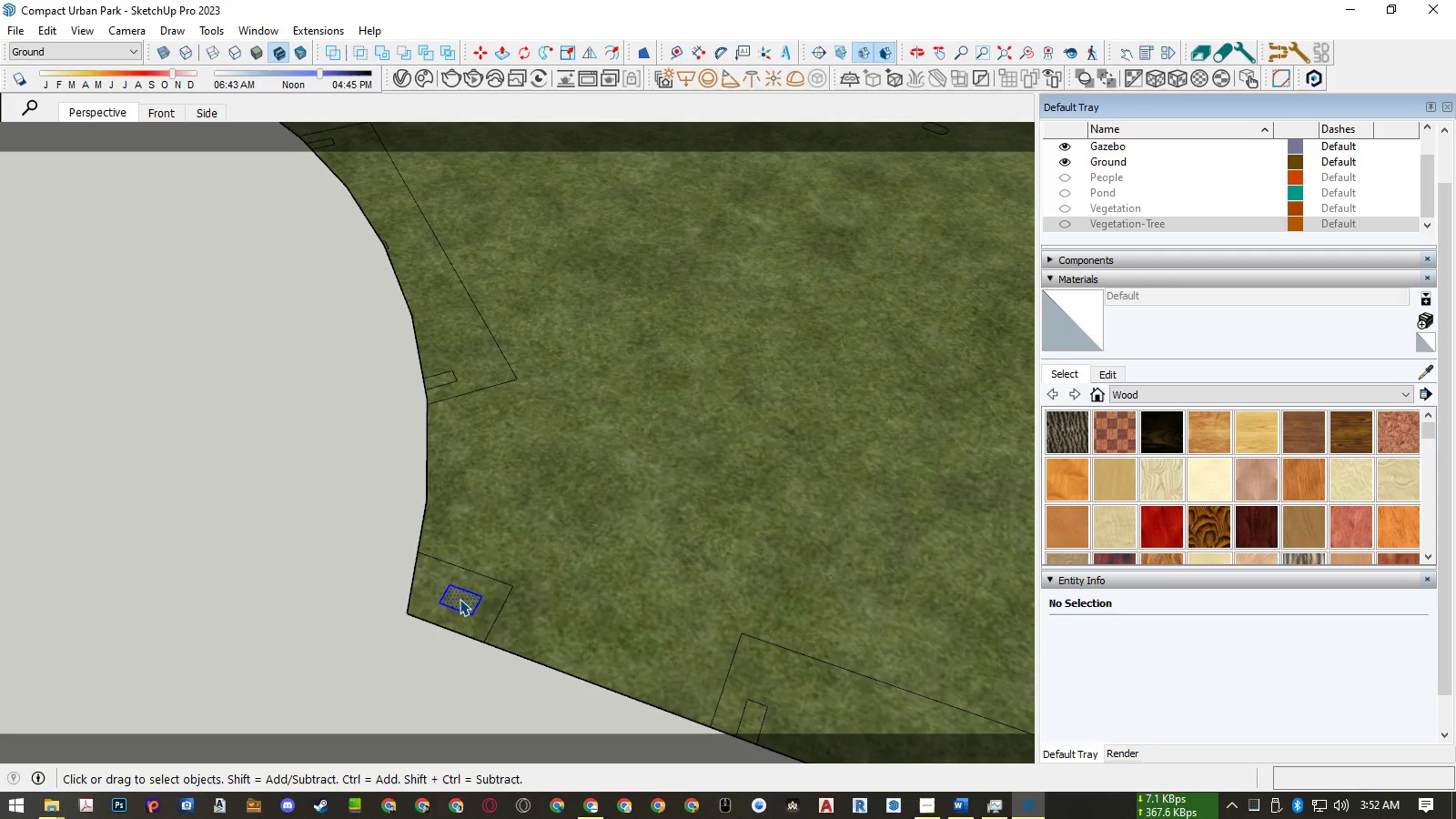 
key(Delete)
 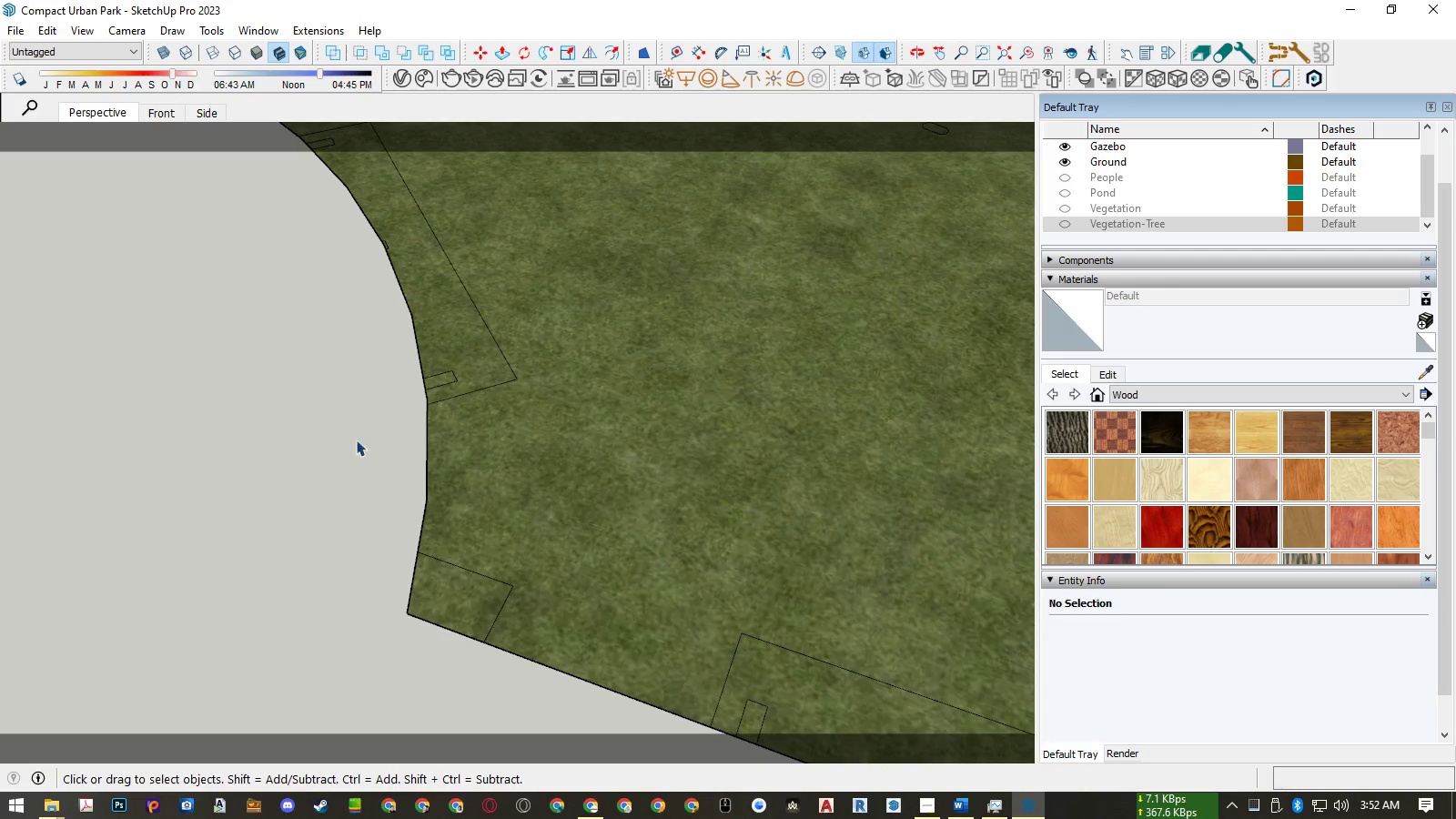 
scroll: coordinate [342, 429], scroll_direction: down, amount: 12.0
 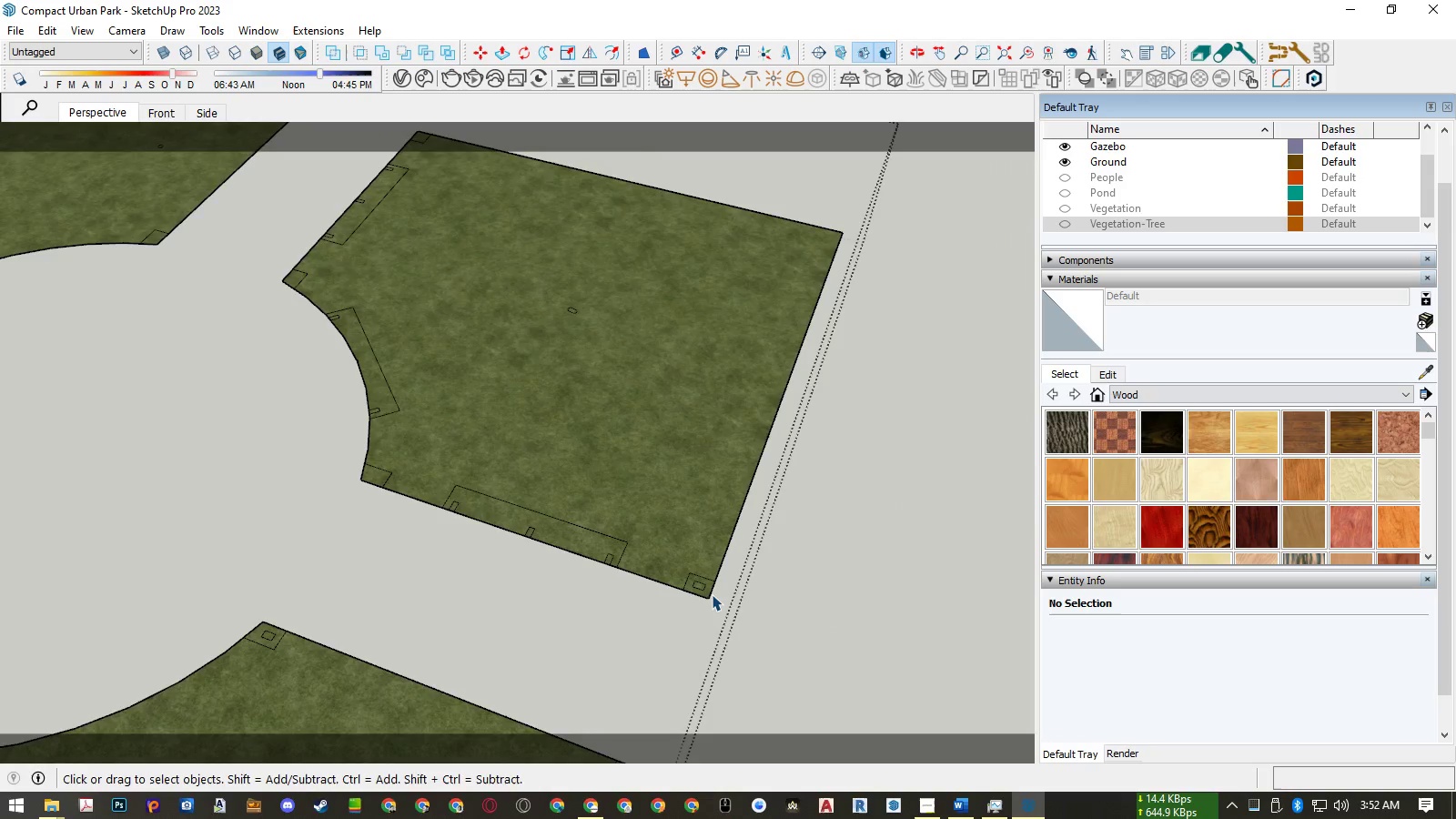 
scroll: coordinate [694, 581], scroll_direction: up, amount: 11.0
 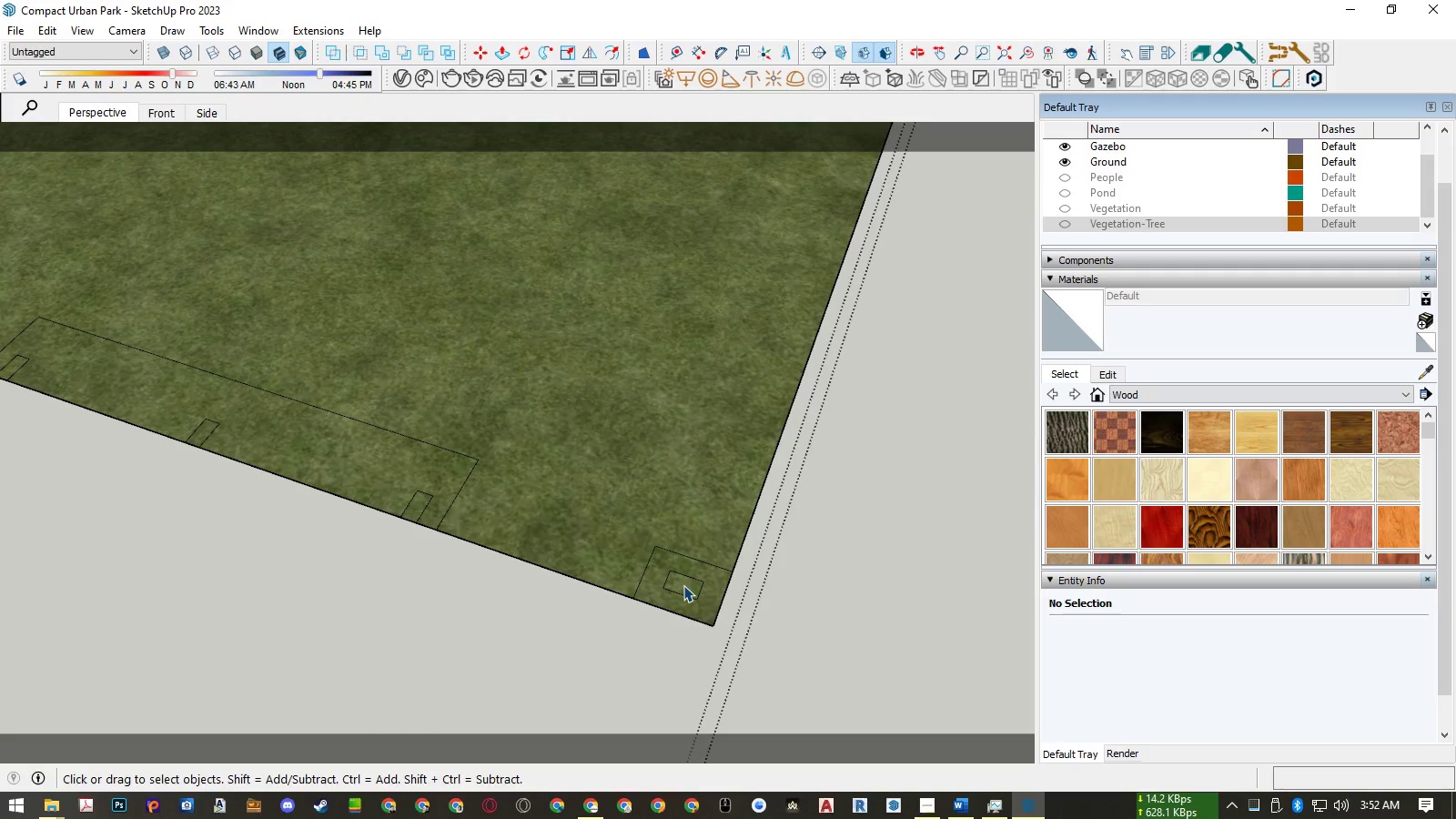 
double_click([683, 585])
 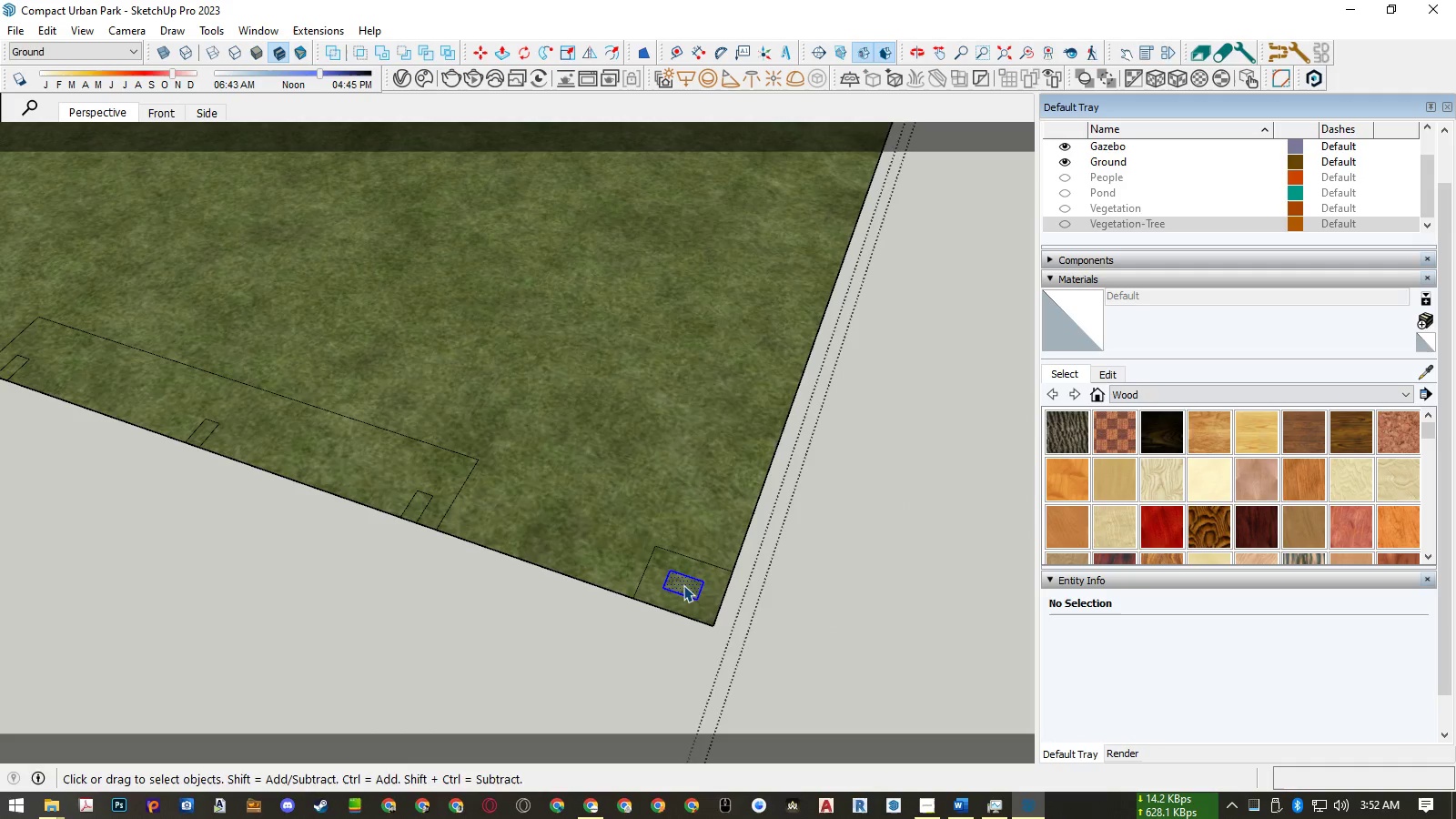 
hold_key(key=Delete, duration=2.25)
 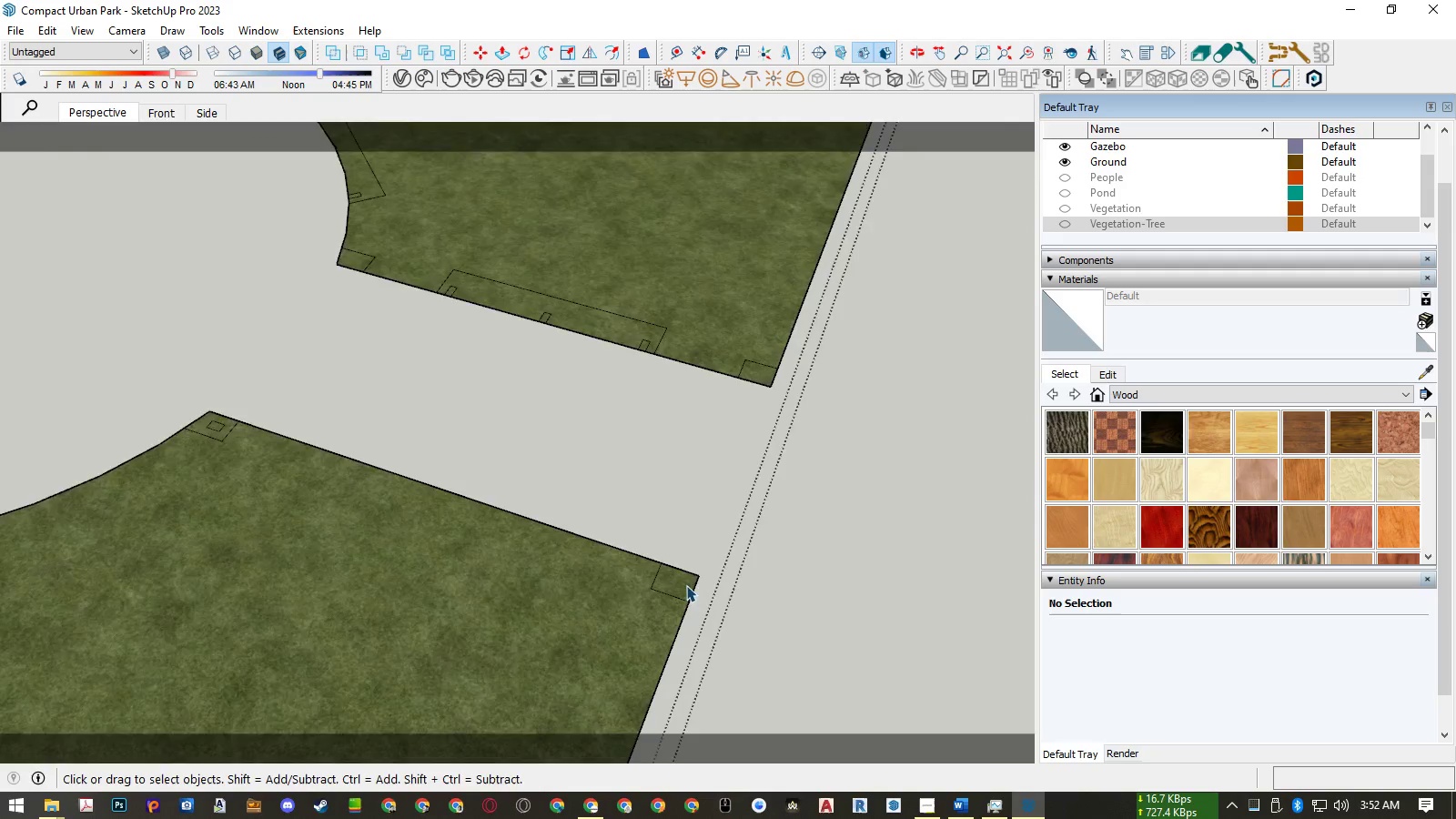 
scroll: coordinate [723, 430], scroll_direction: down, amount: 15.0
 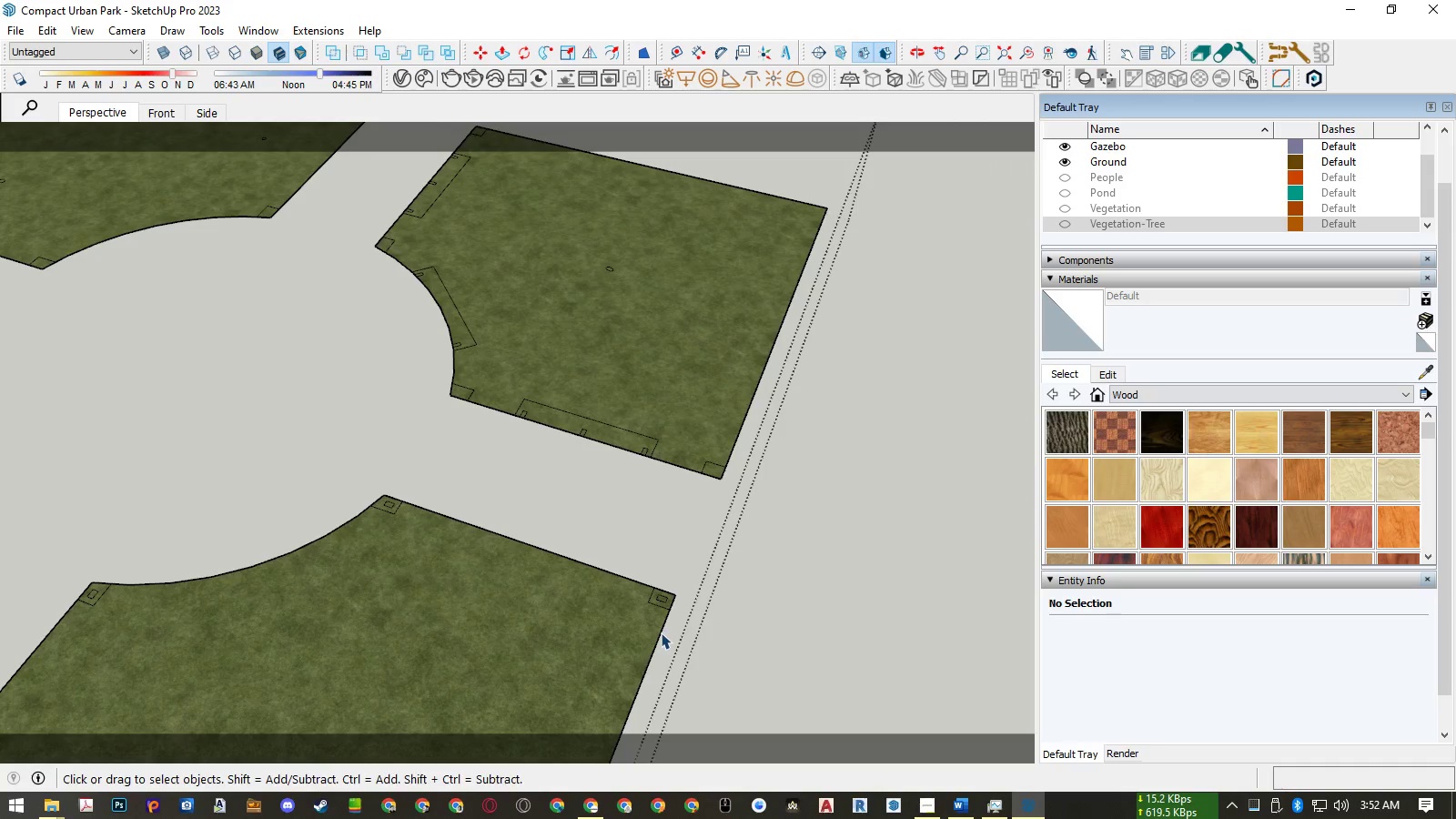 
scroll: coordinate [672, 580], scroll_direction: up, amount: 12.0
 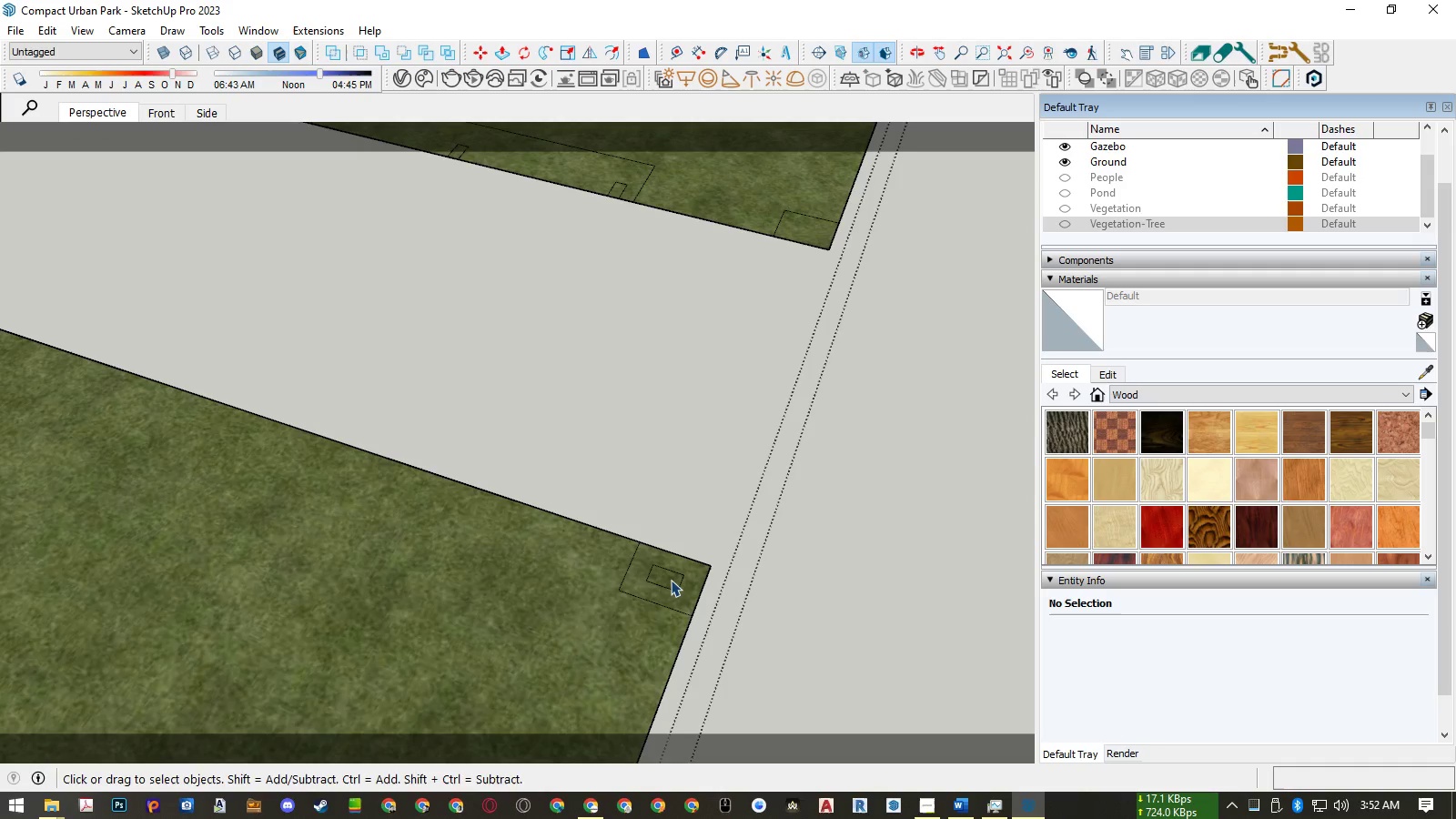 
double_click([671, 580])
 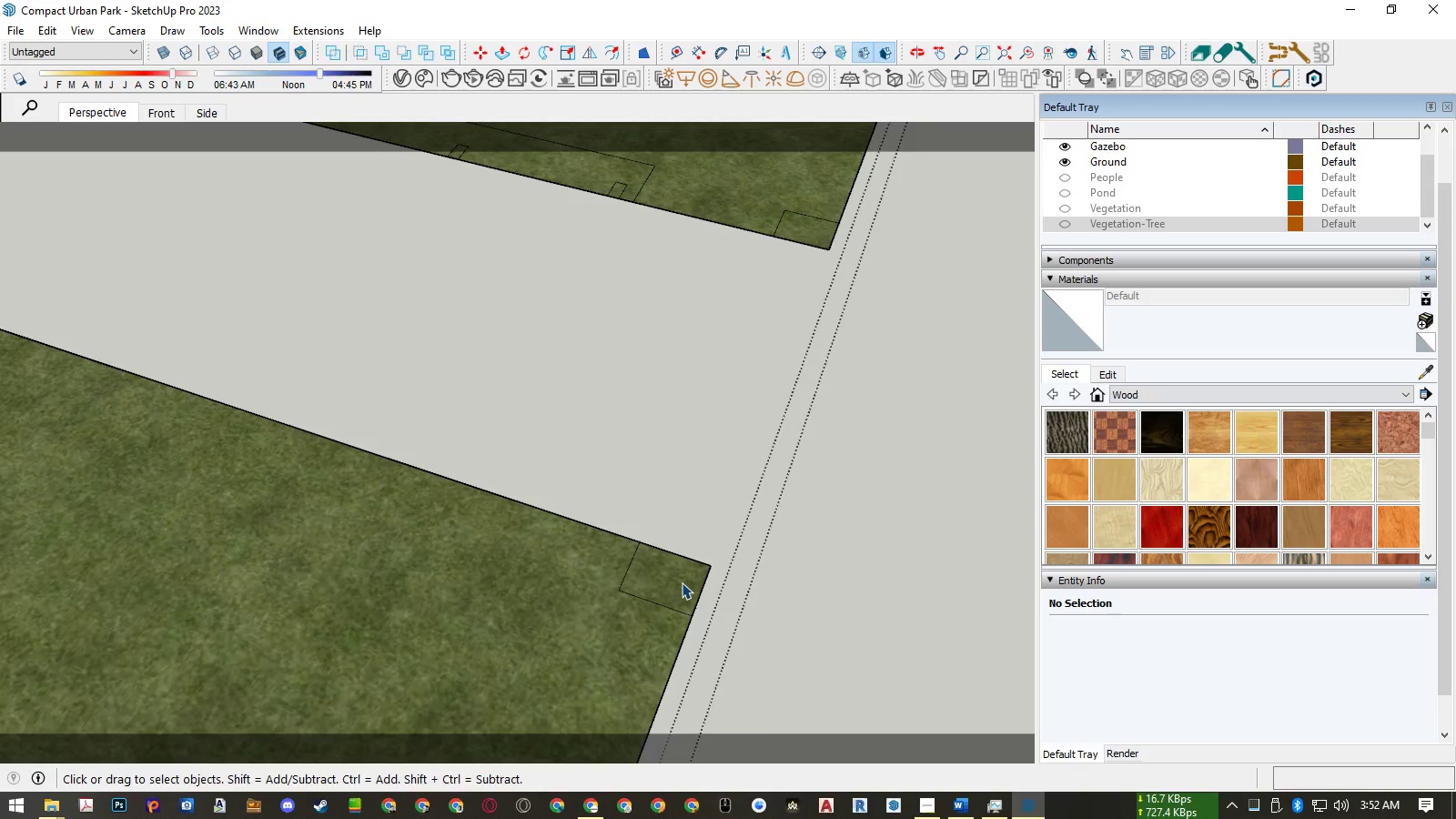 
scroll: coordinate [437, 486], scroll_direction: down, amount: 1.0
 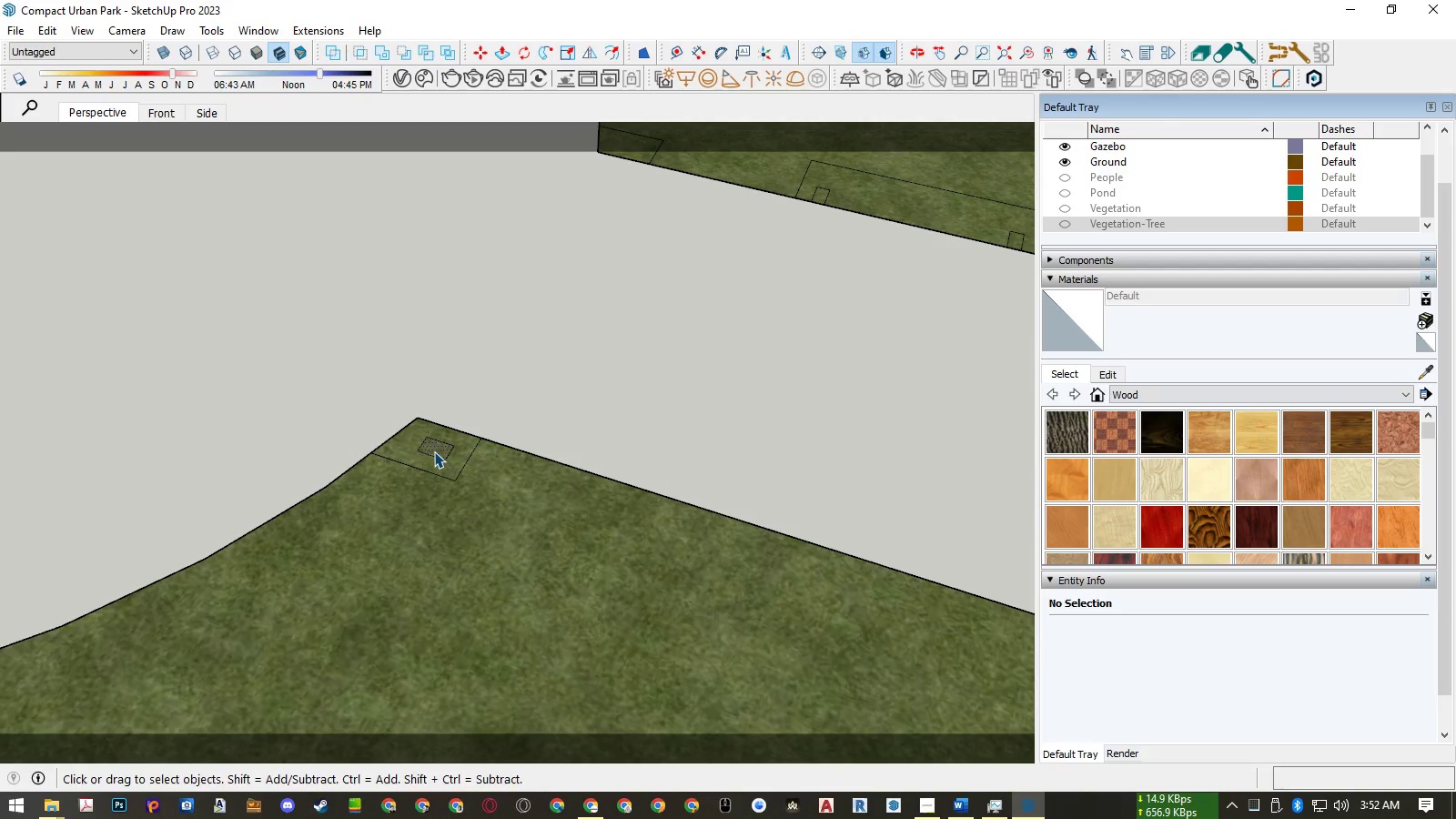 
double_click([434, 451])
 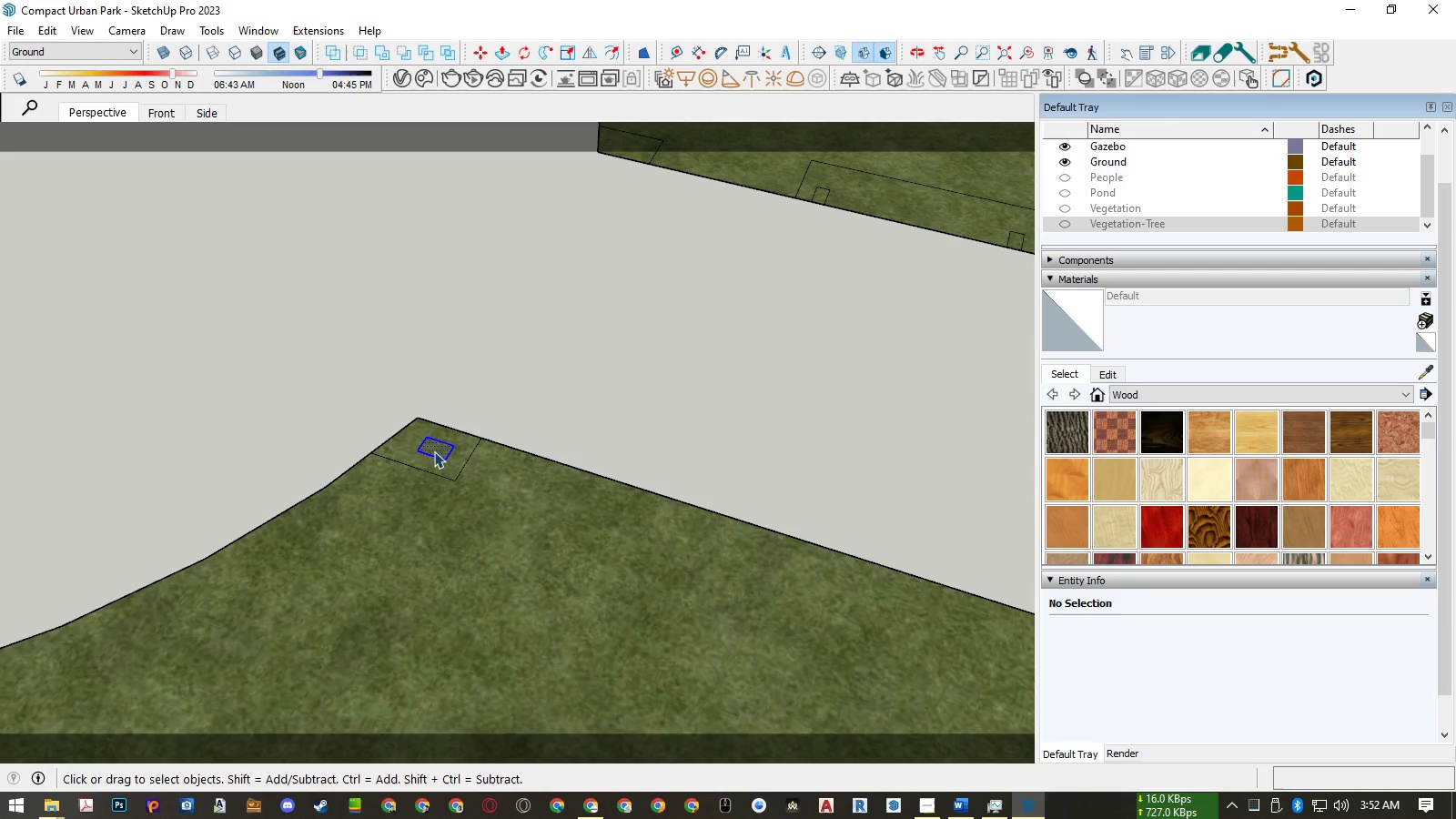 
key(Delete)
 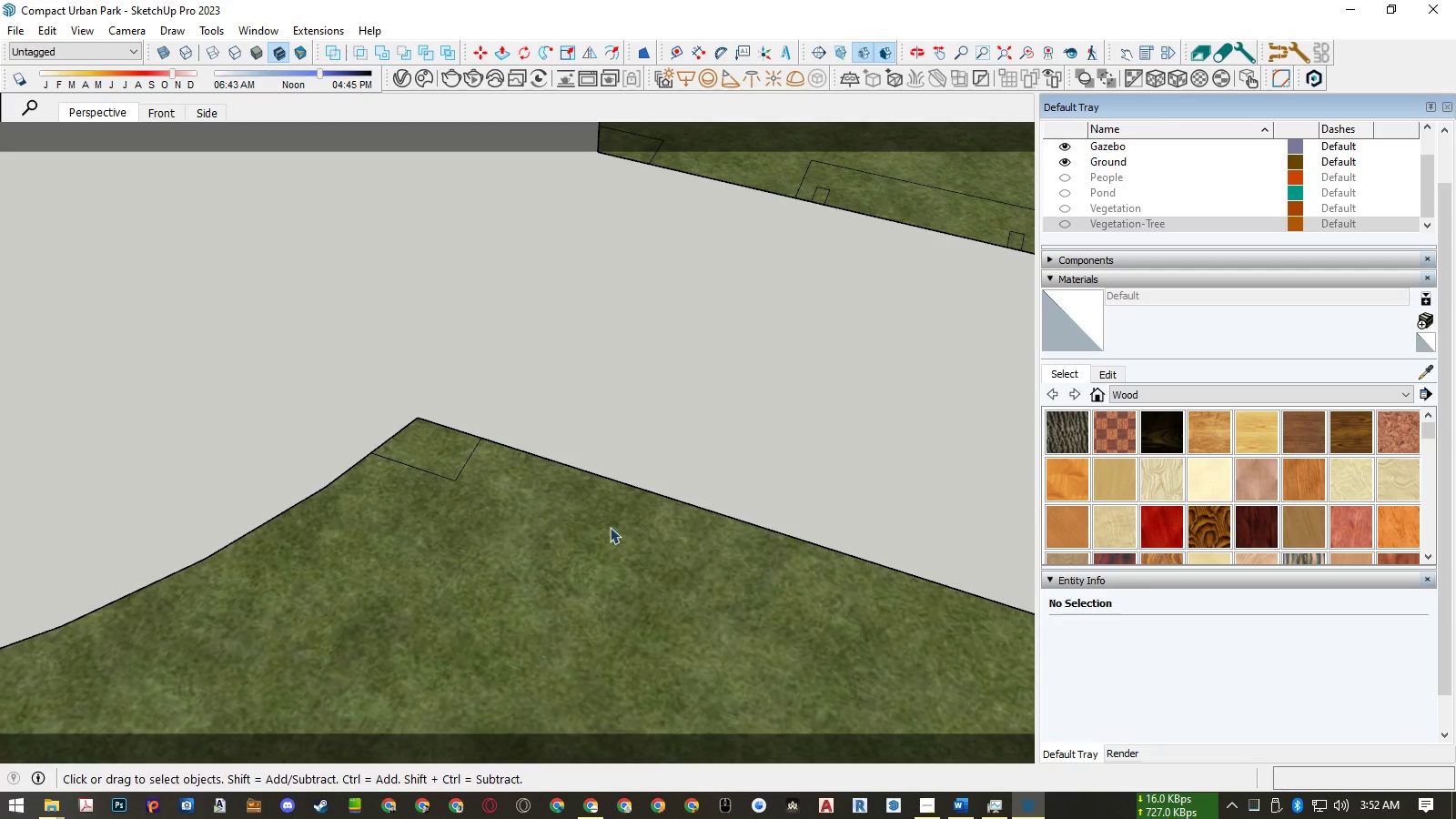 
scroll: coordinate [376, 622], scroll_direction: down, amount: 2.0
 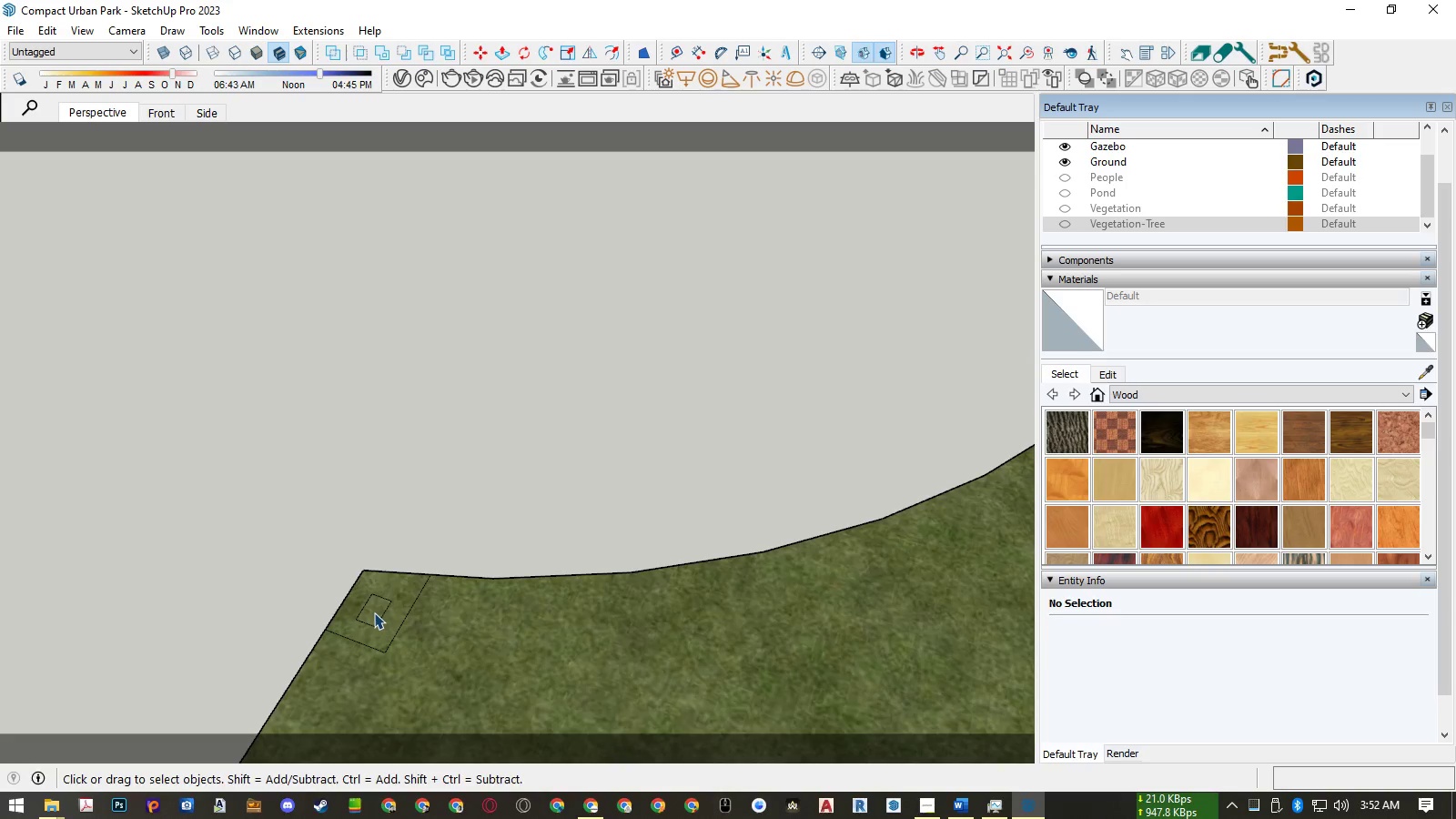 
double_click([374, 612])
 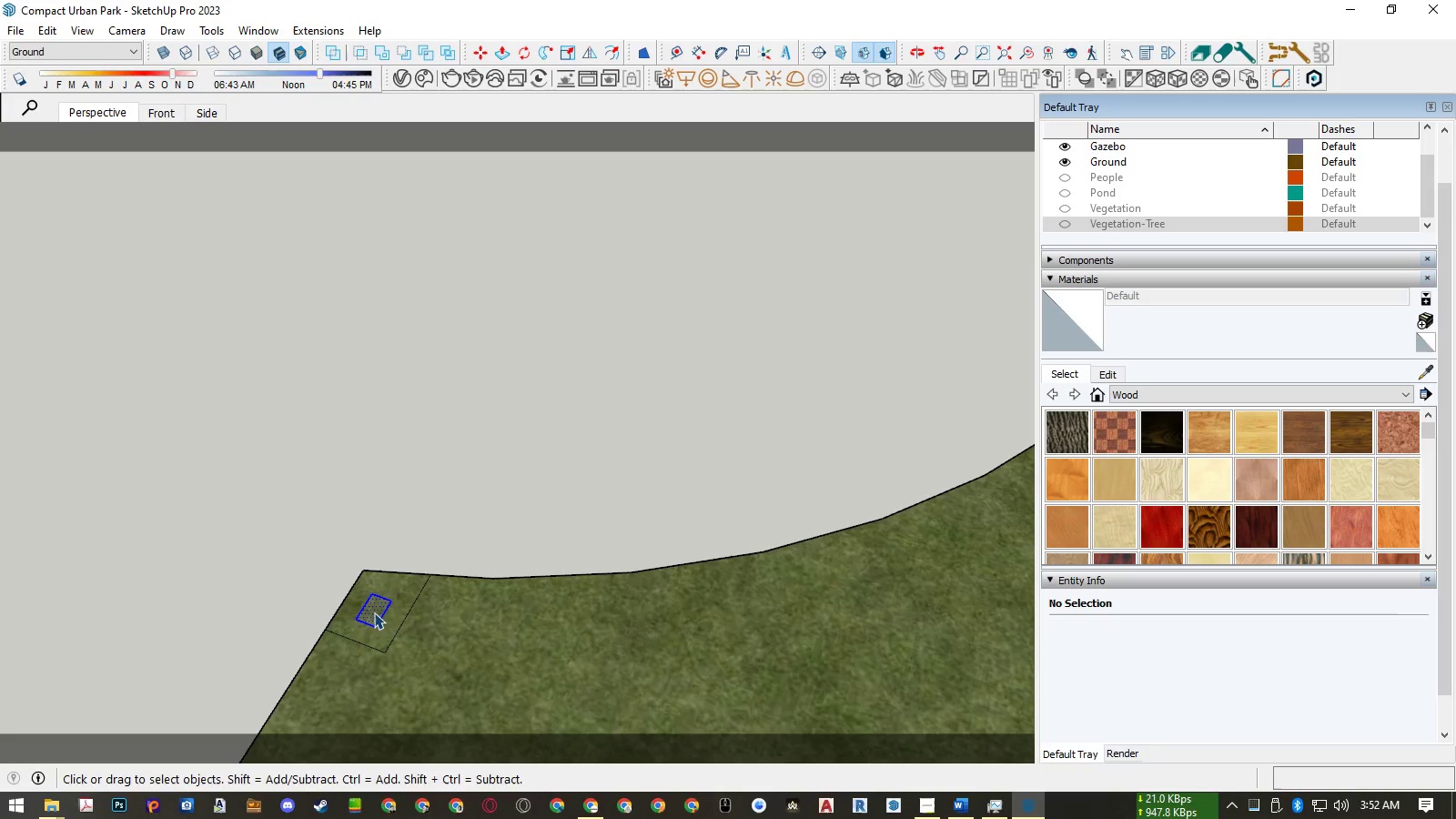 
key(Delete)
 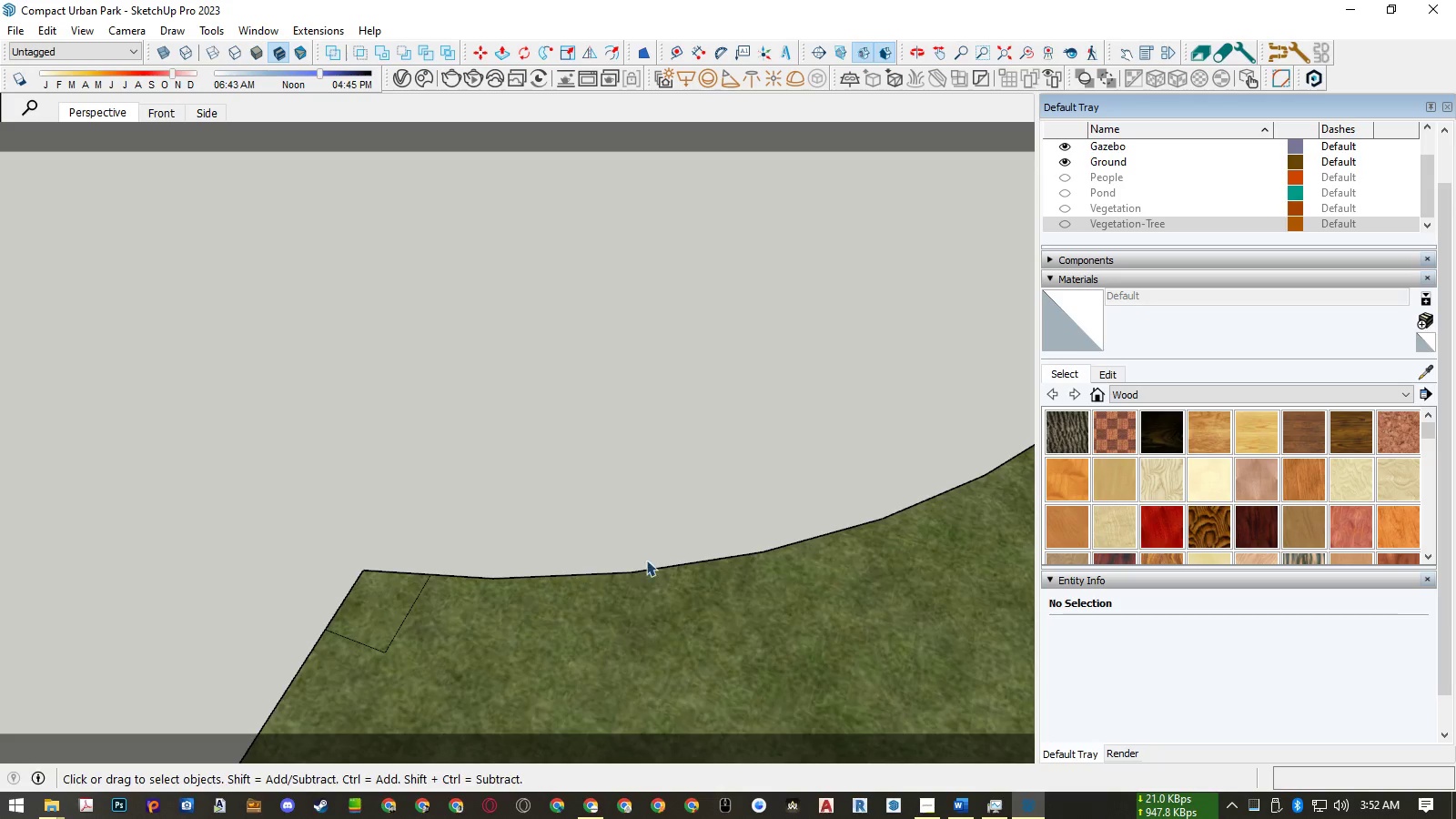 
scroll: coordinate [803, 557], scroll_direction: down, amount: 21.0
 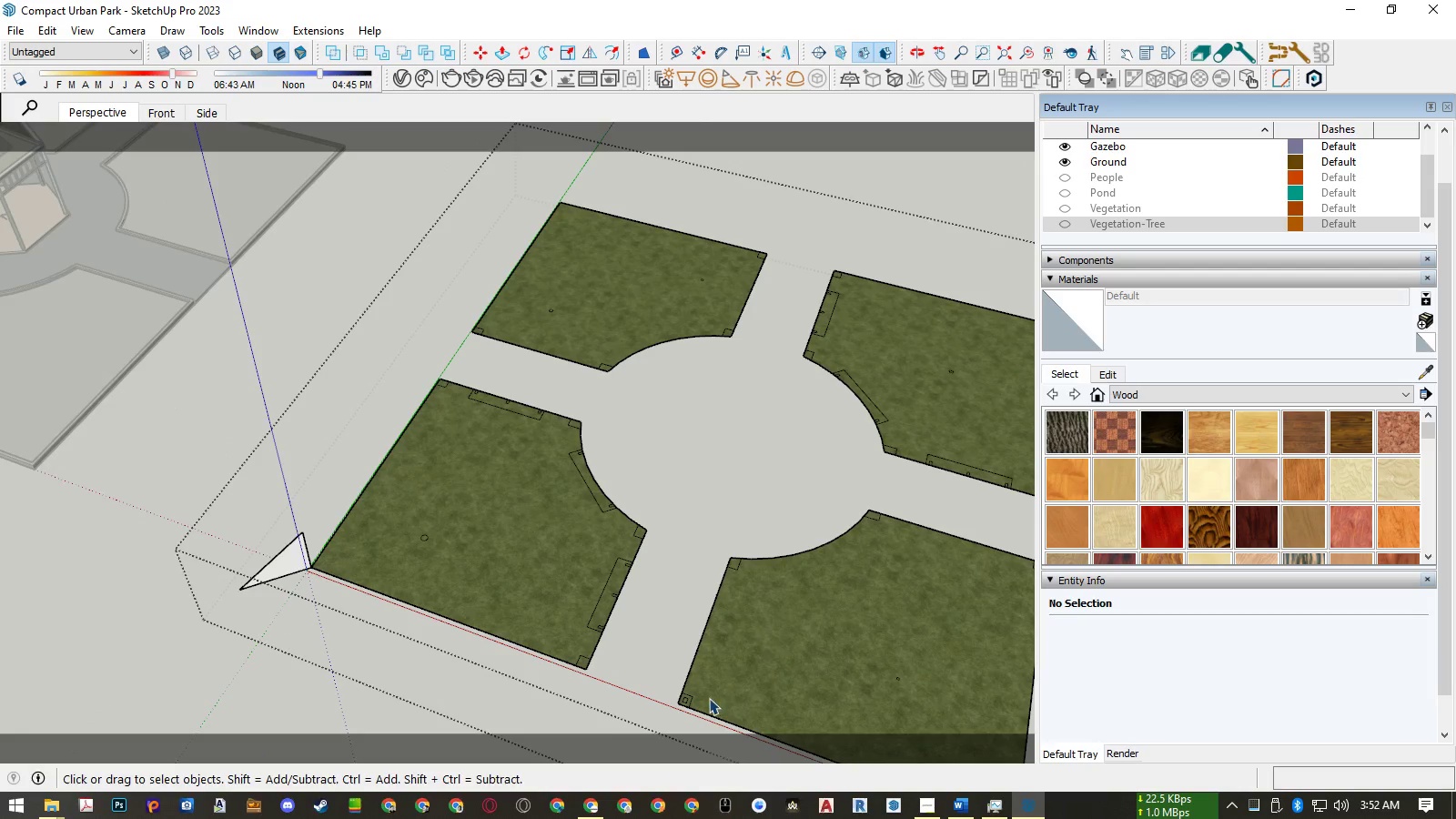 
scroll: coordinate [668, 698], scroll_direction: up, amount: 18.0
 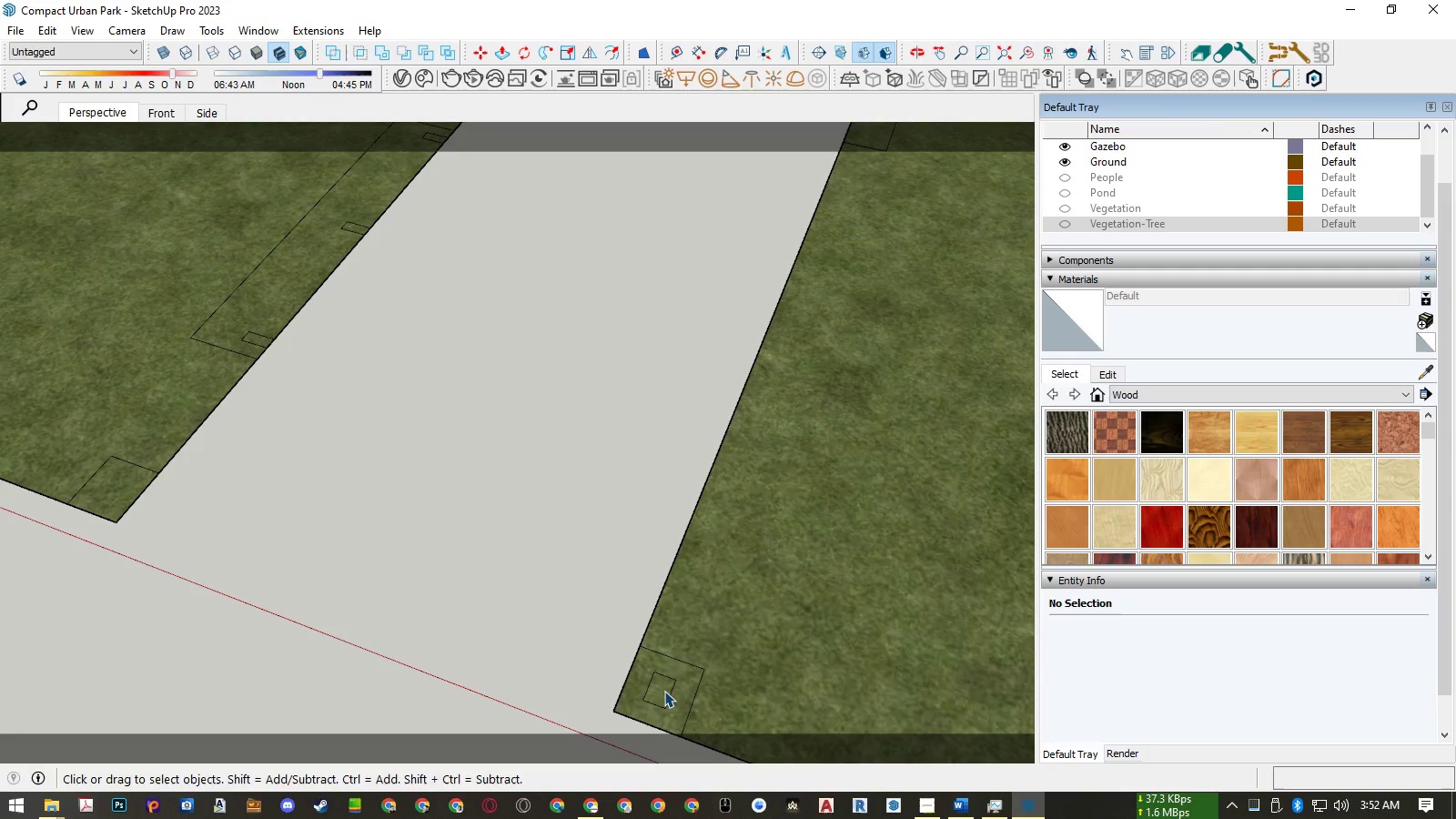 
double_click([664, 691])
 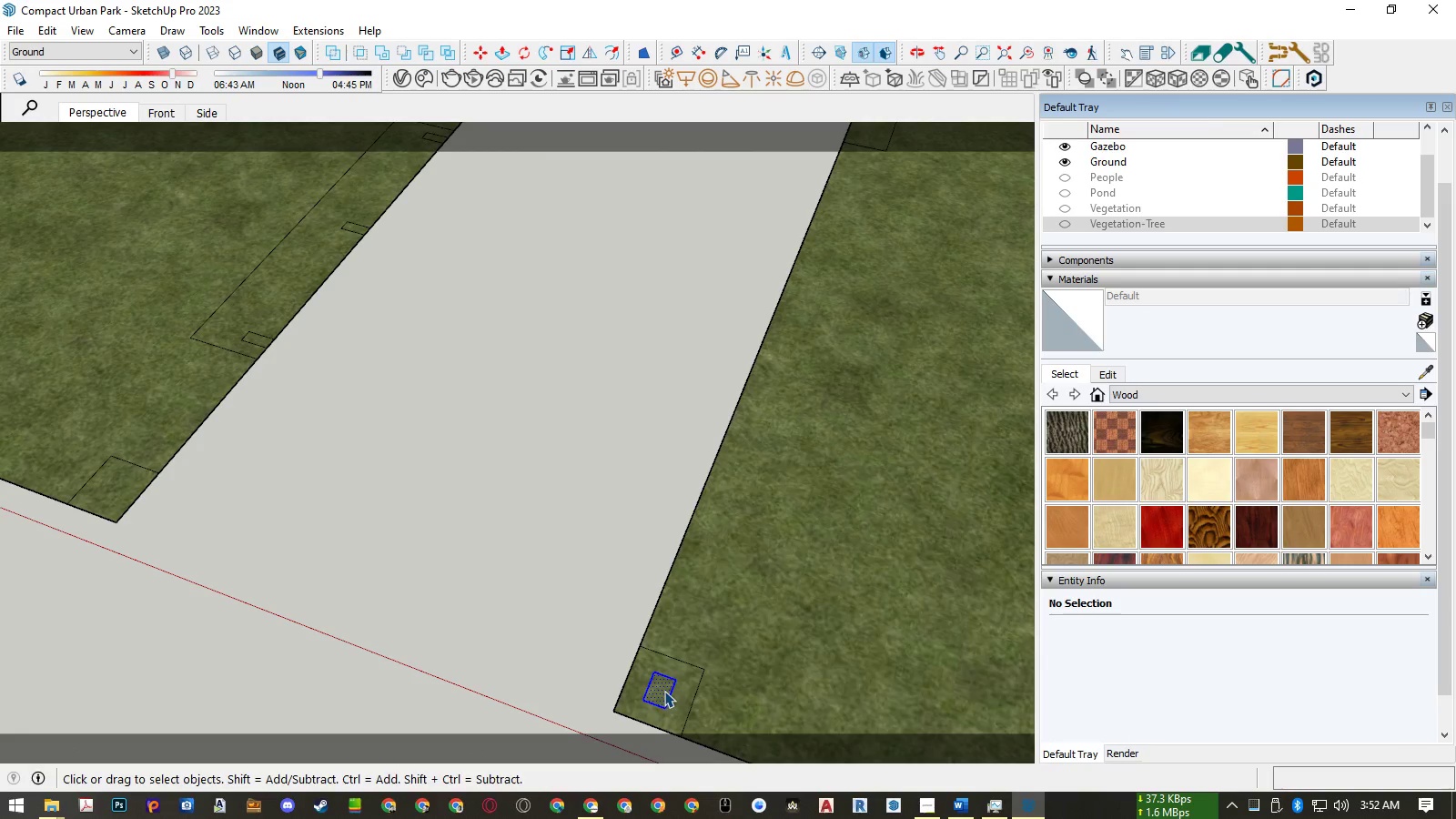 
key(Delete)
 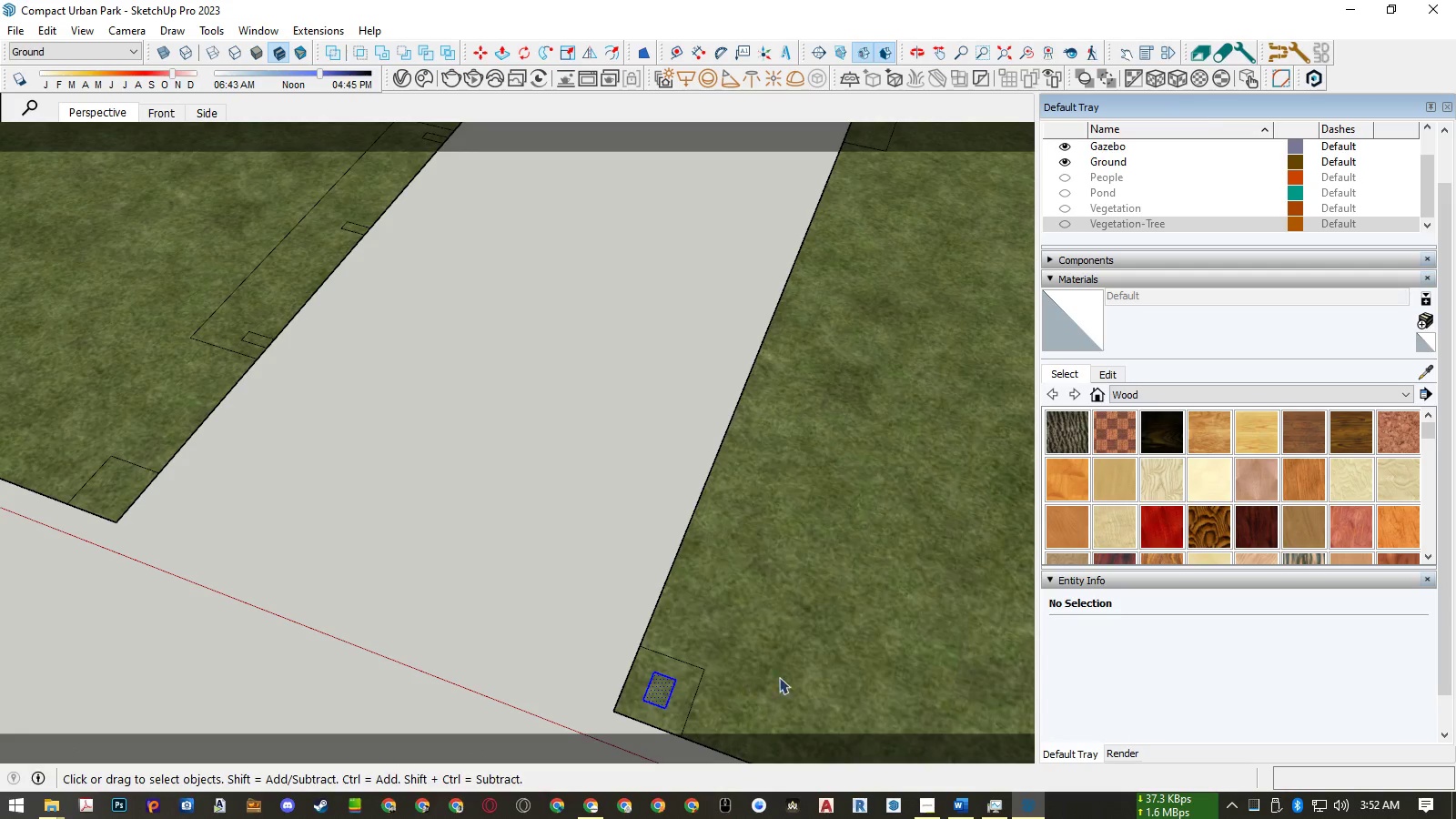 
scroll: coordinate [820, 677], scroll_direction: down, amount: 11.0
 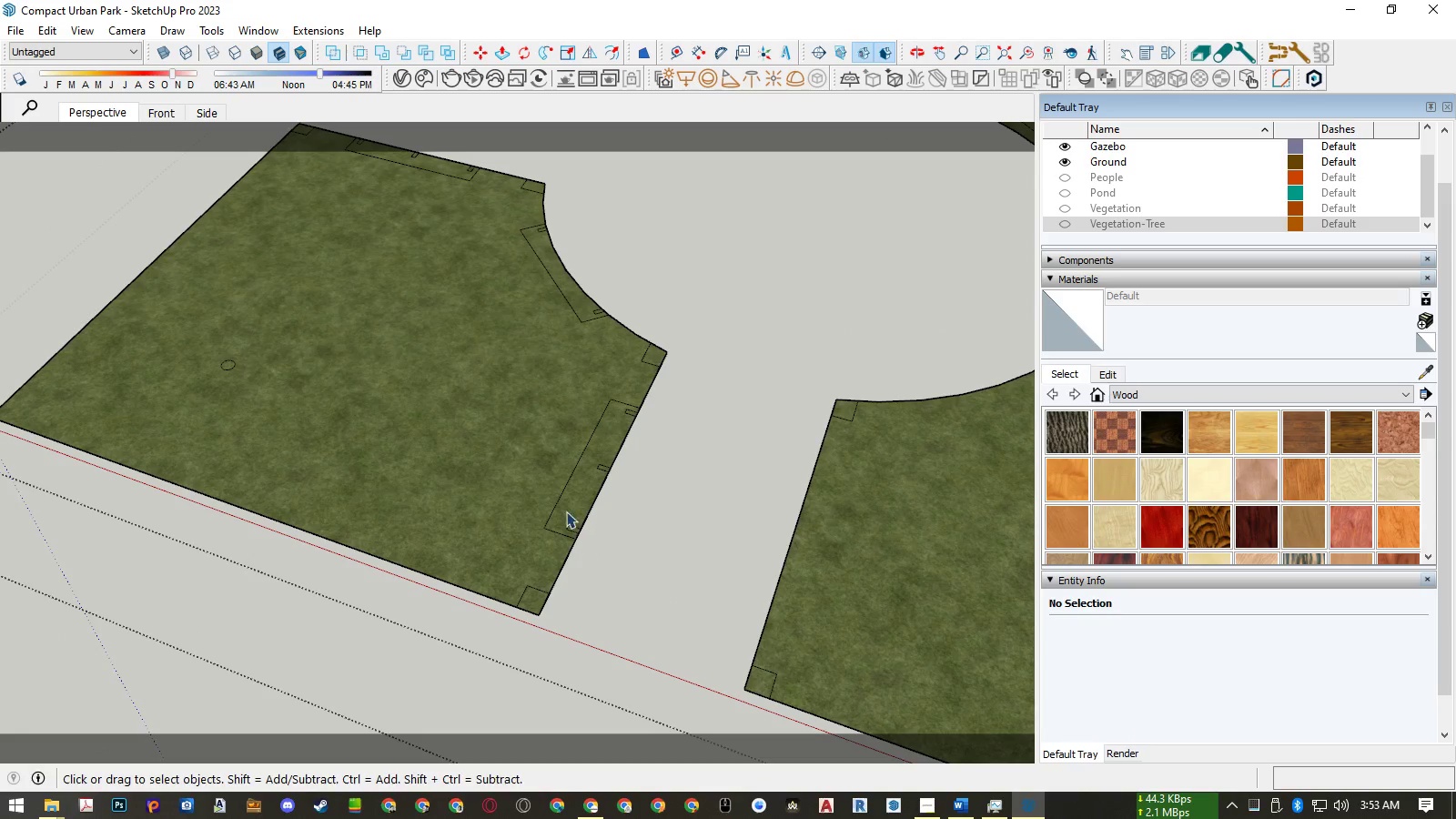 
scroll: coordinate [562, 501], scroll_direction: up, amount: 12.0
 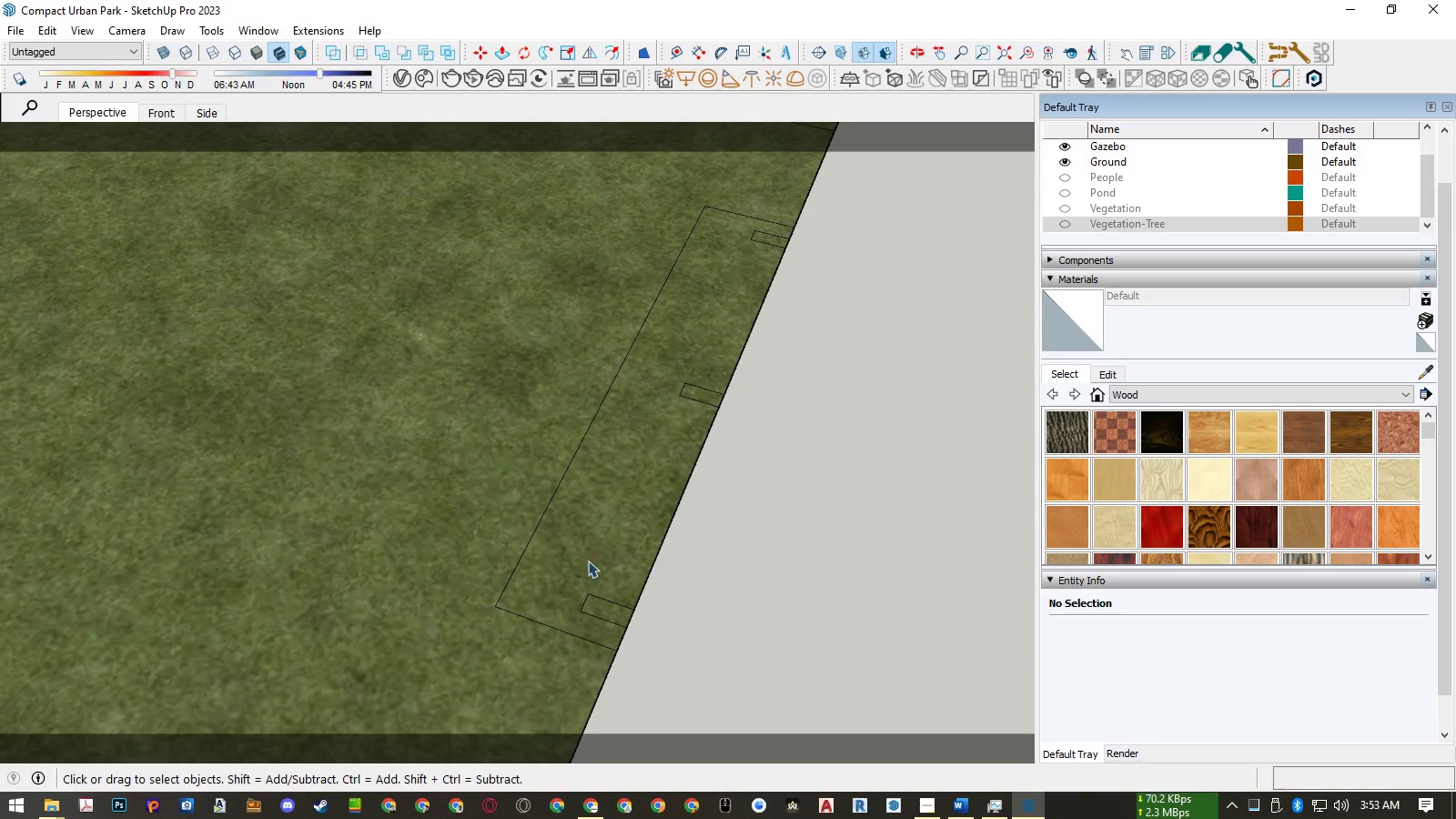 
key(E)
 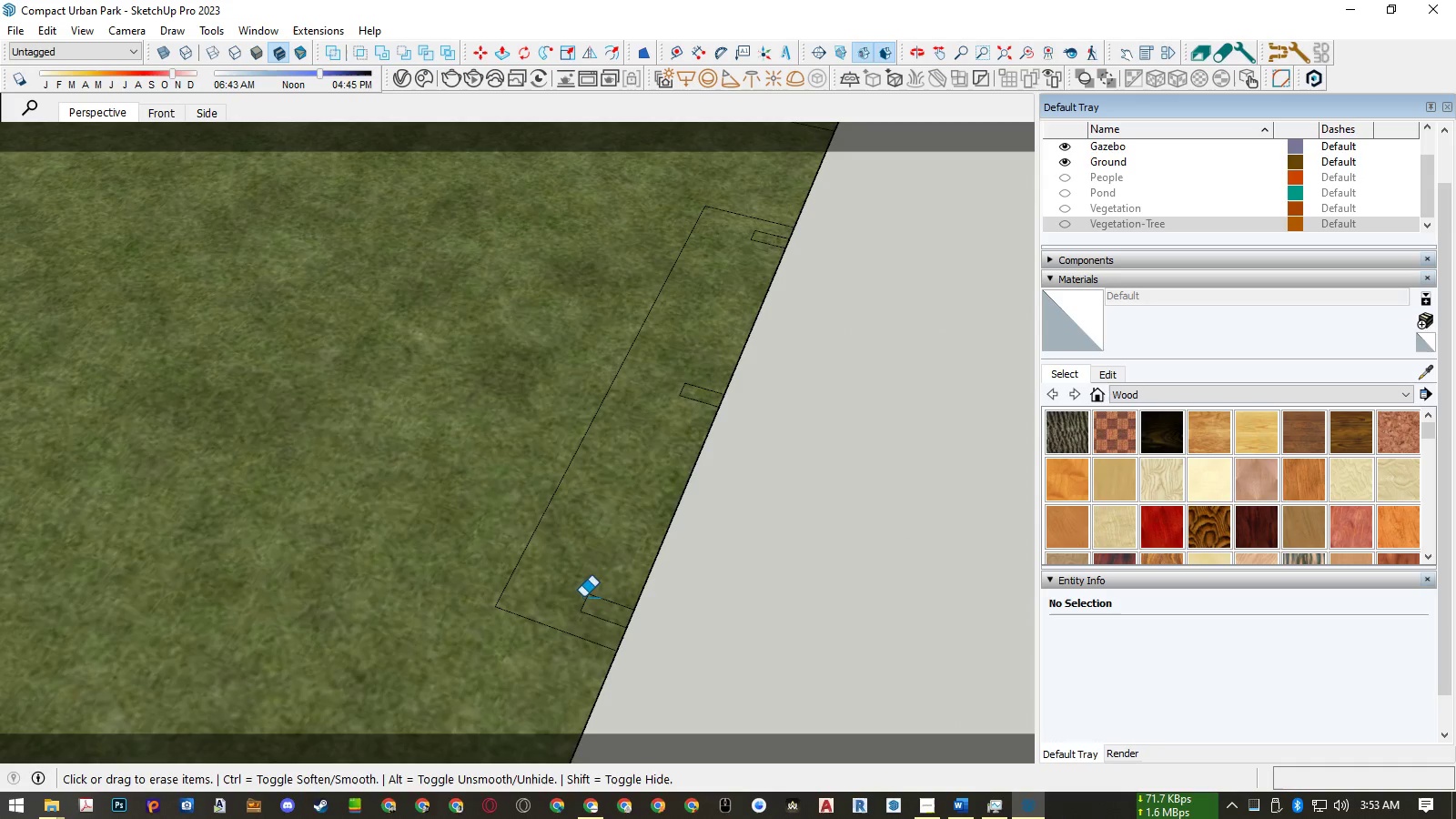 
left_click_drag(start_coordinate=[583, 598], to_coordinate=[590, 610])
 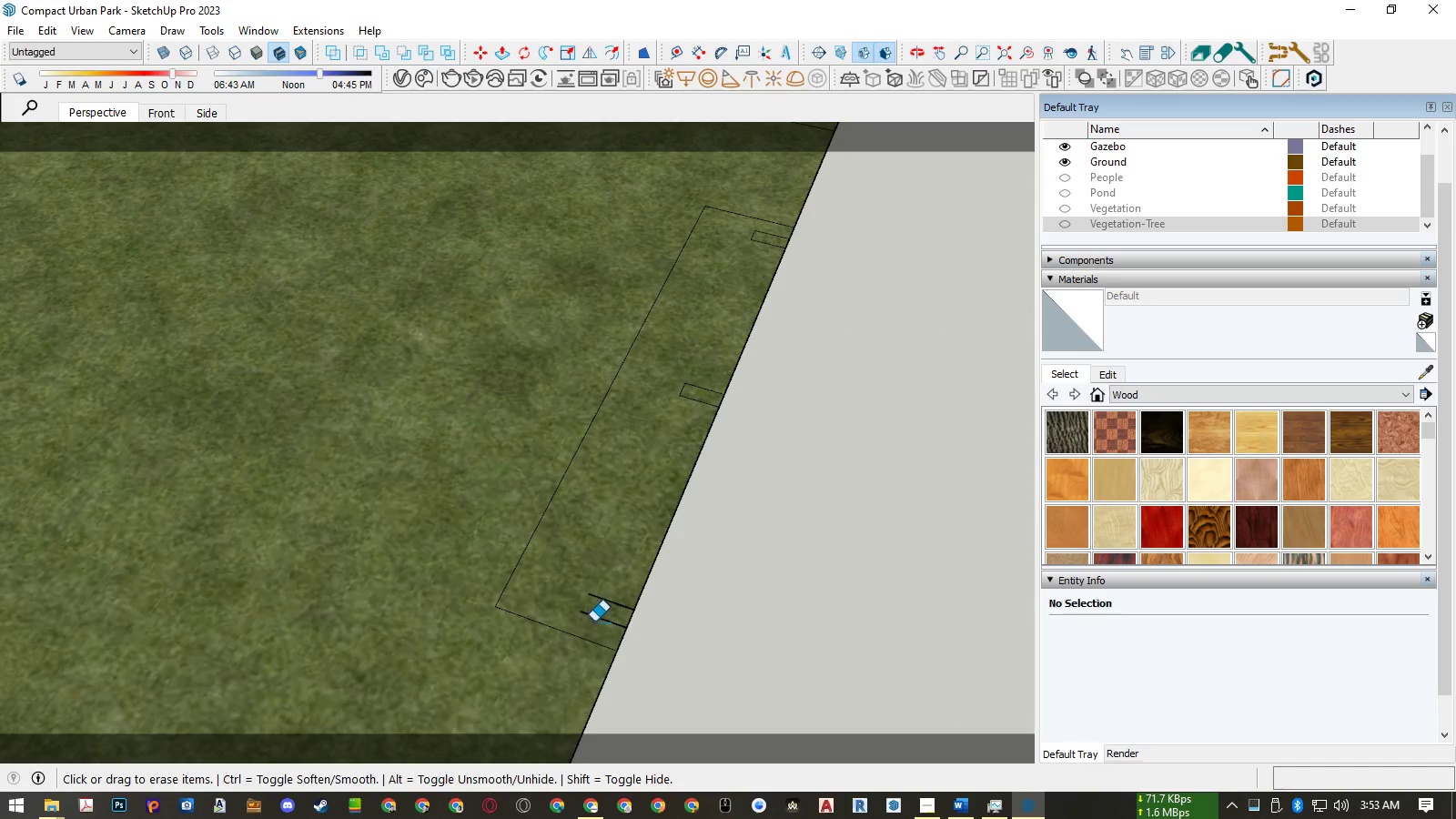 
left_click_drag(start_coordinate=[594, 622], to_coordinate=[609, 597])
 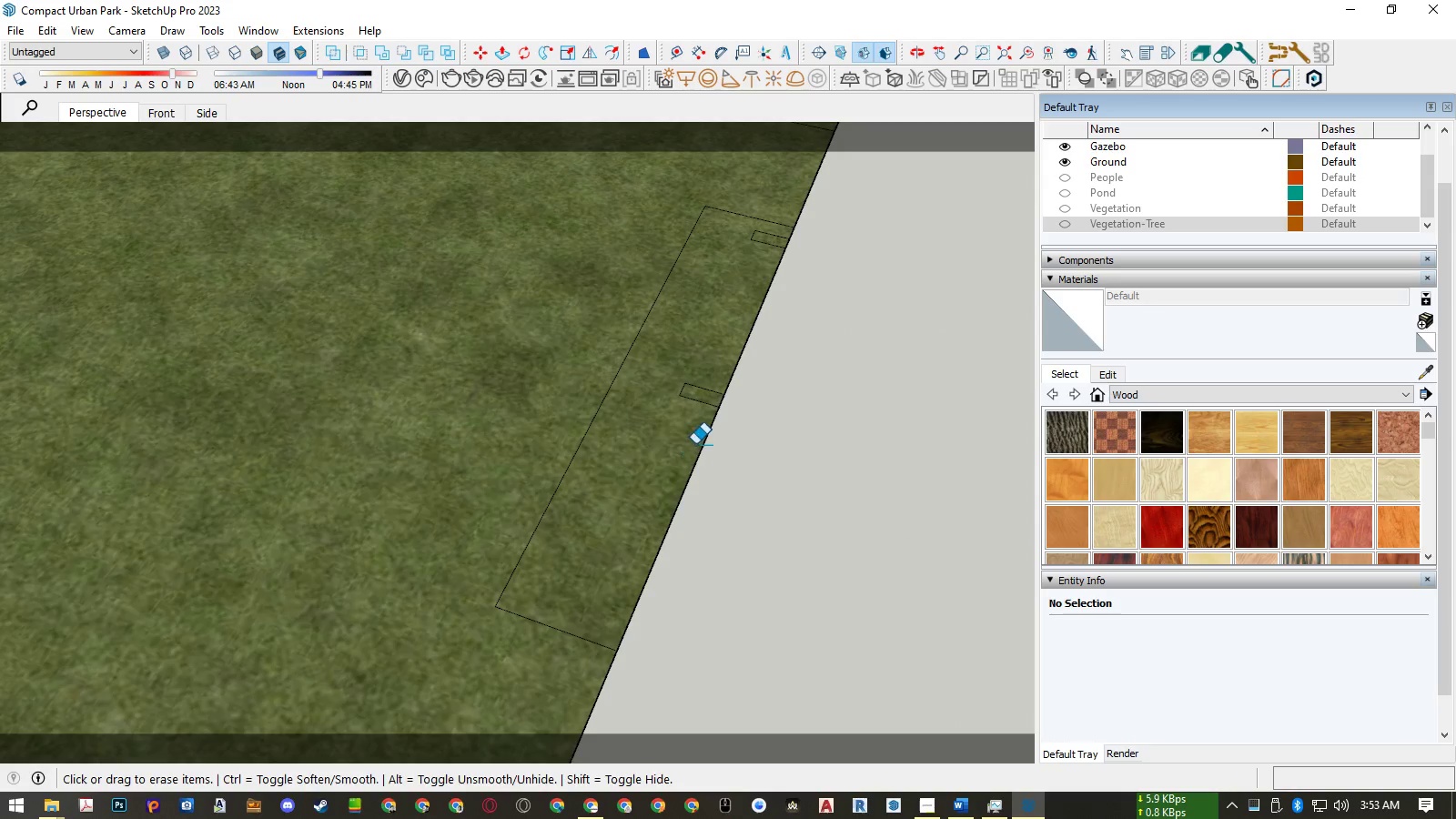 
left_click_drag(start_coordinate=[697, 435], to_coordinate=[709, 385])
 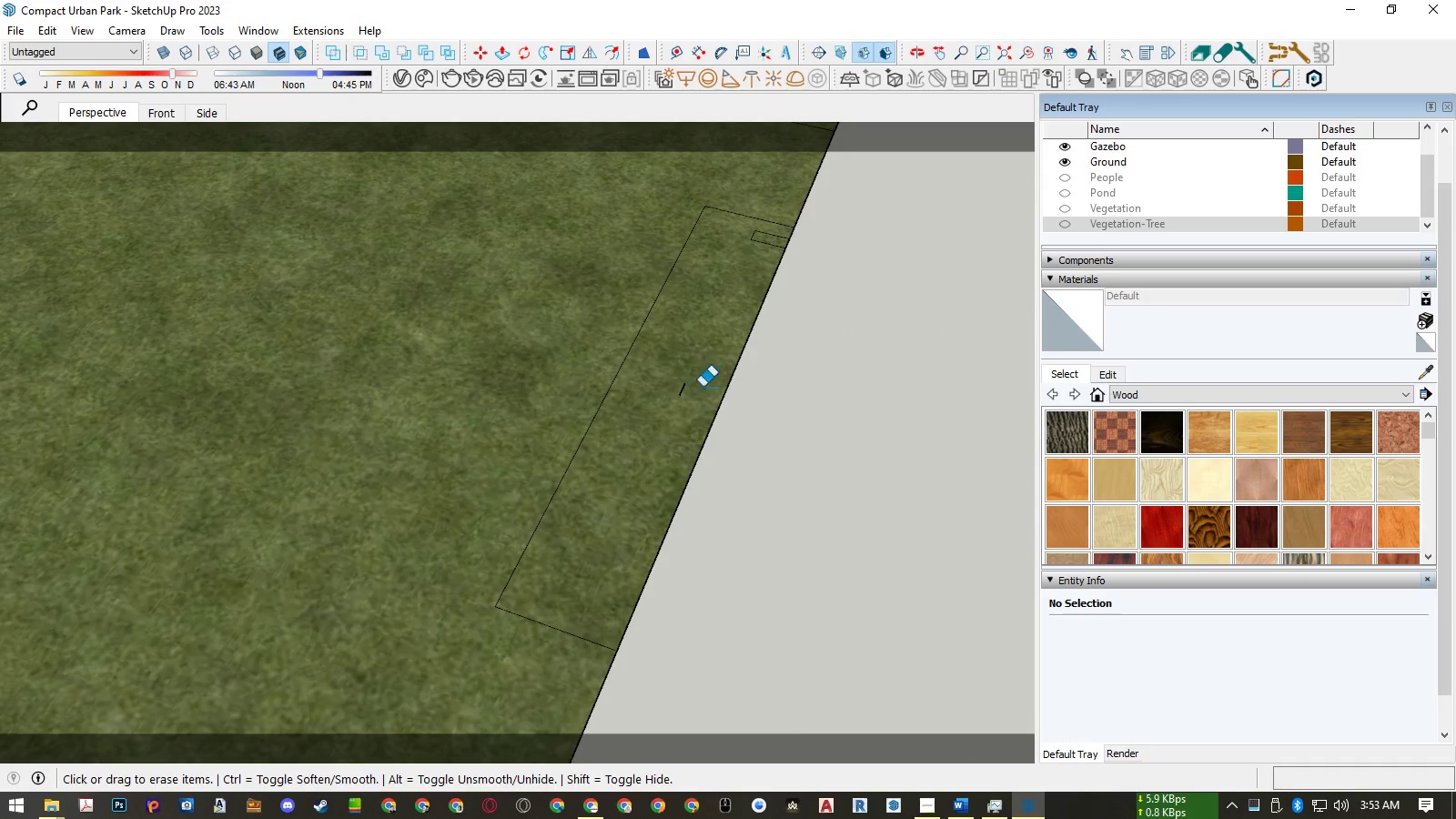 
left_click_drag(start_coordinate=[698, 387], to_coordinate=[676, 389])
 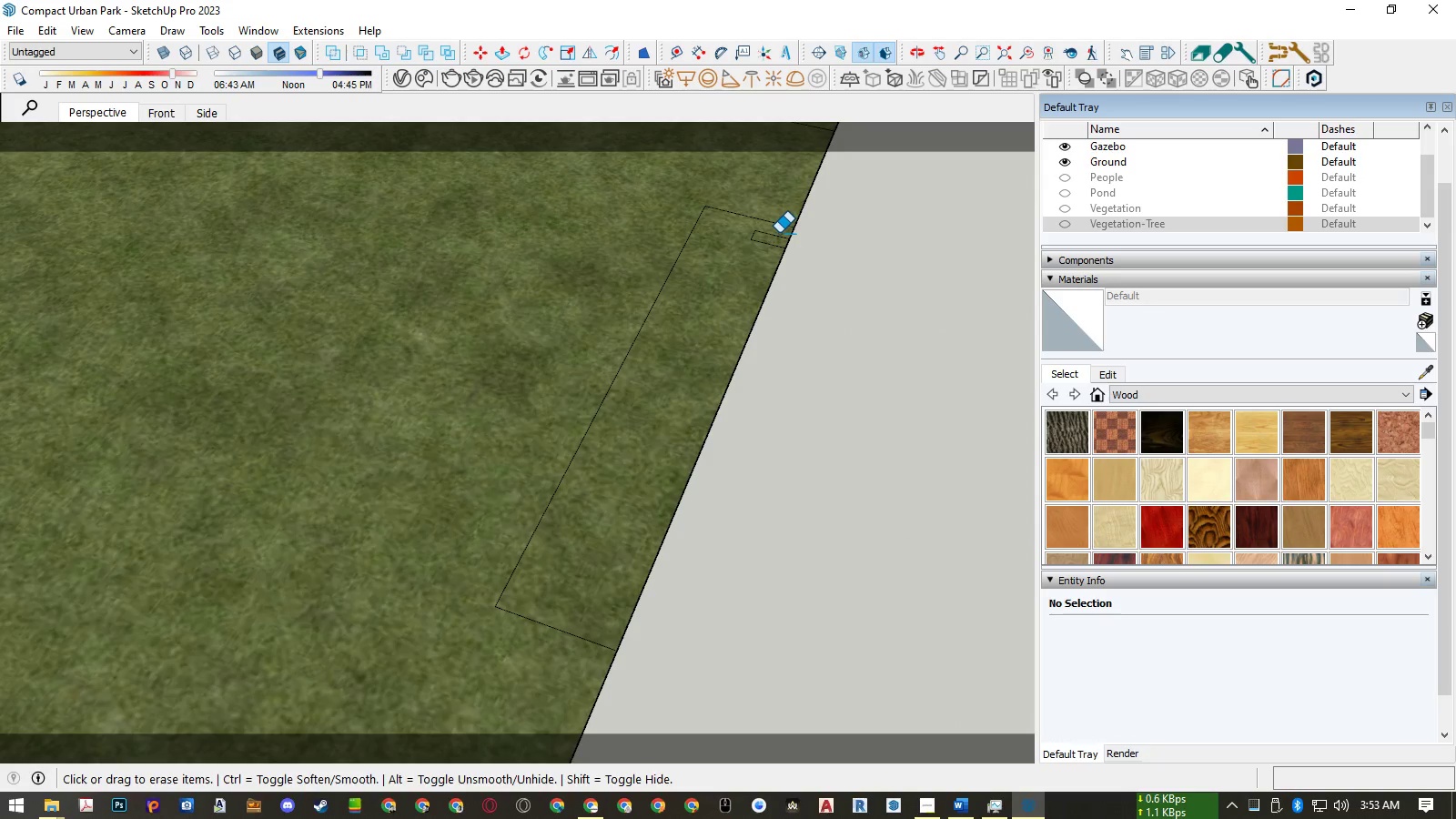 
left_click_drag(start_coordinate=[779, 233], to_coordinate=[770, 246])
 